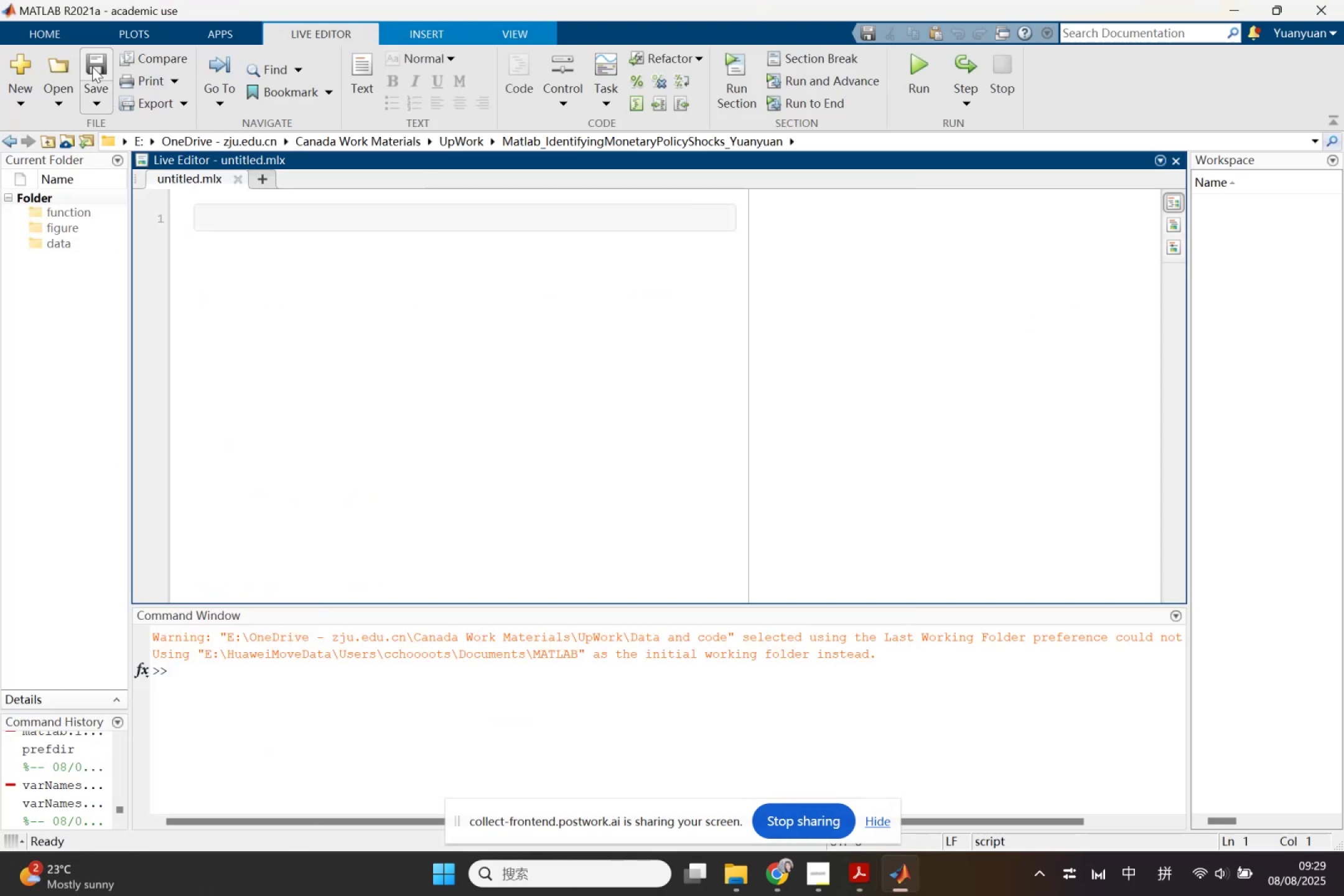 
left_click([92, 66])
 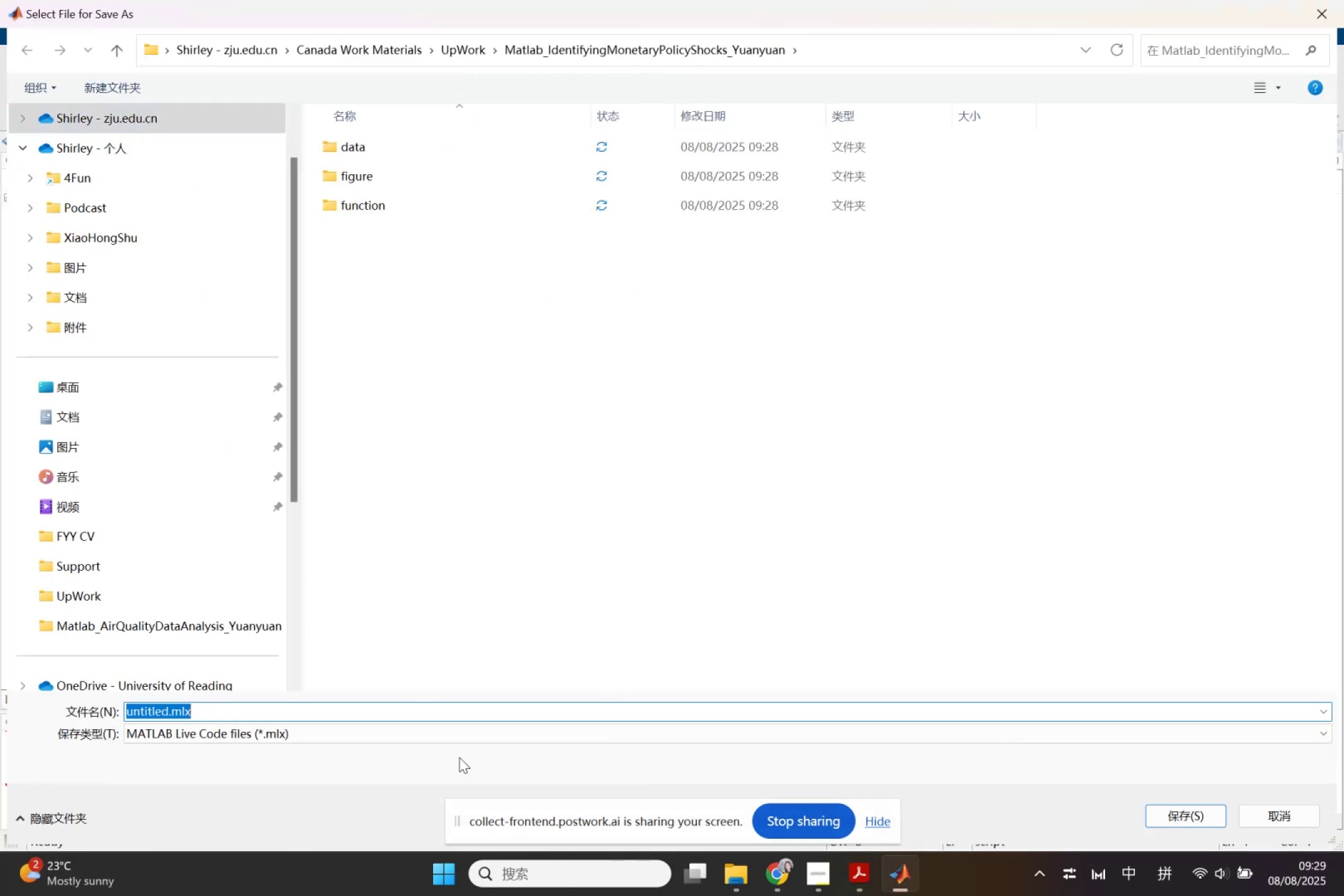 
key(Control+V)
 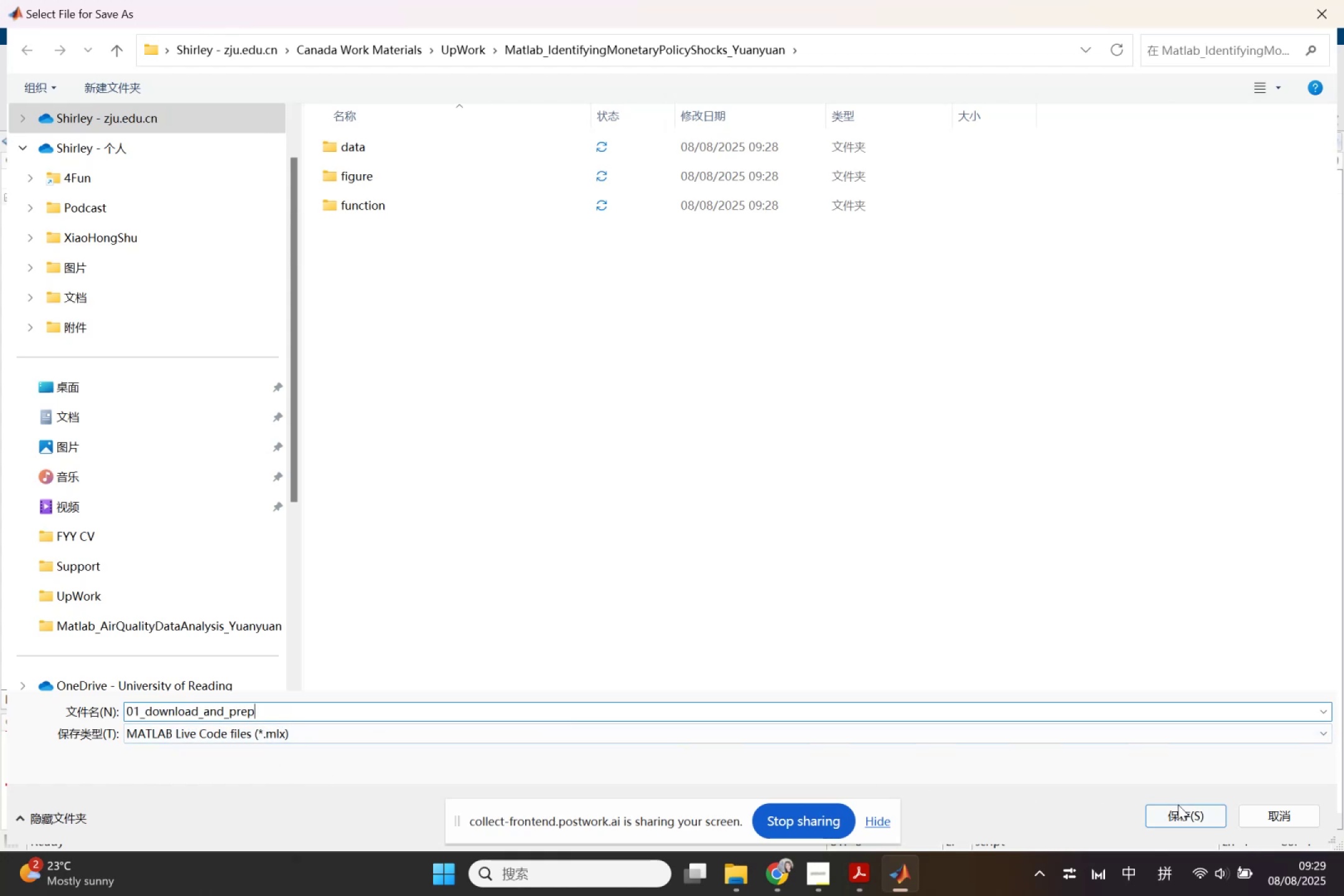 
left_click([1180, 813])
 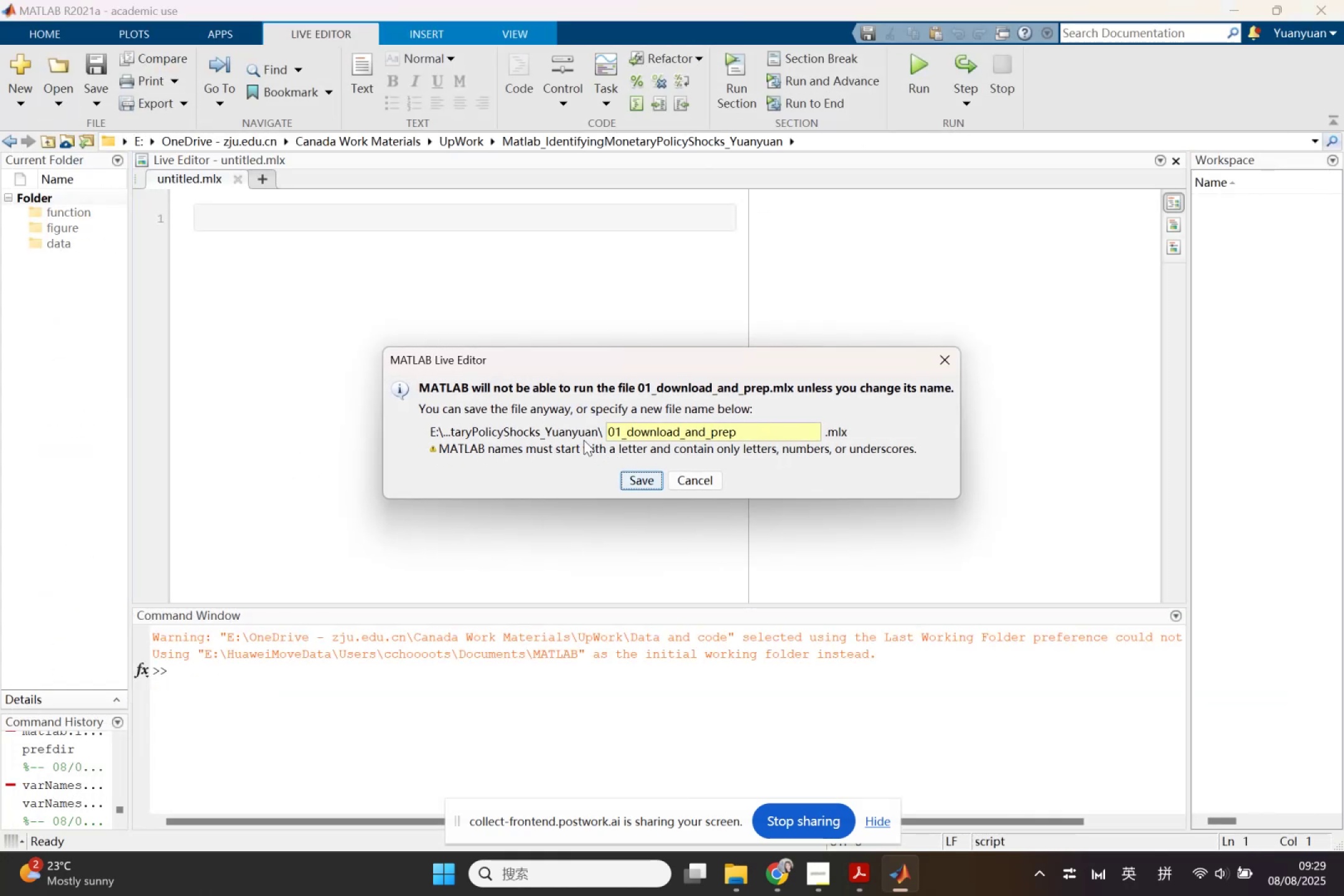 
wait(9.78)
 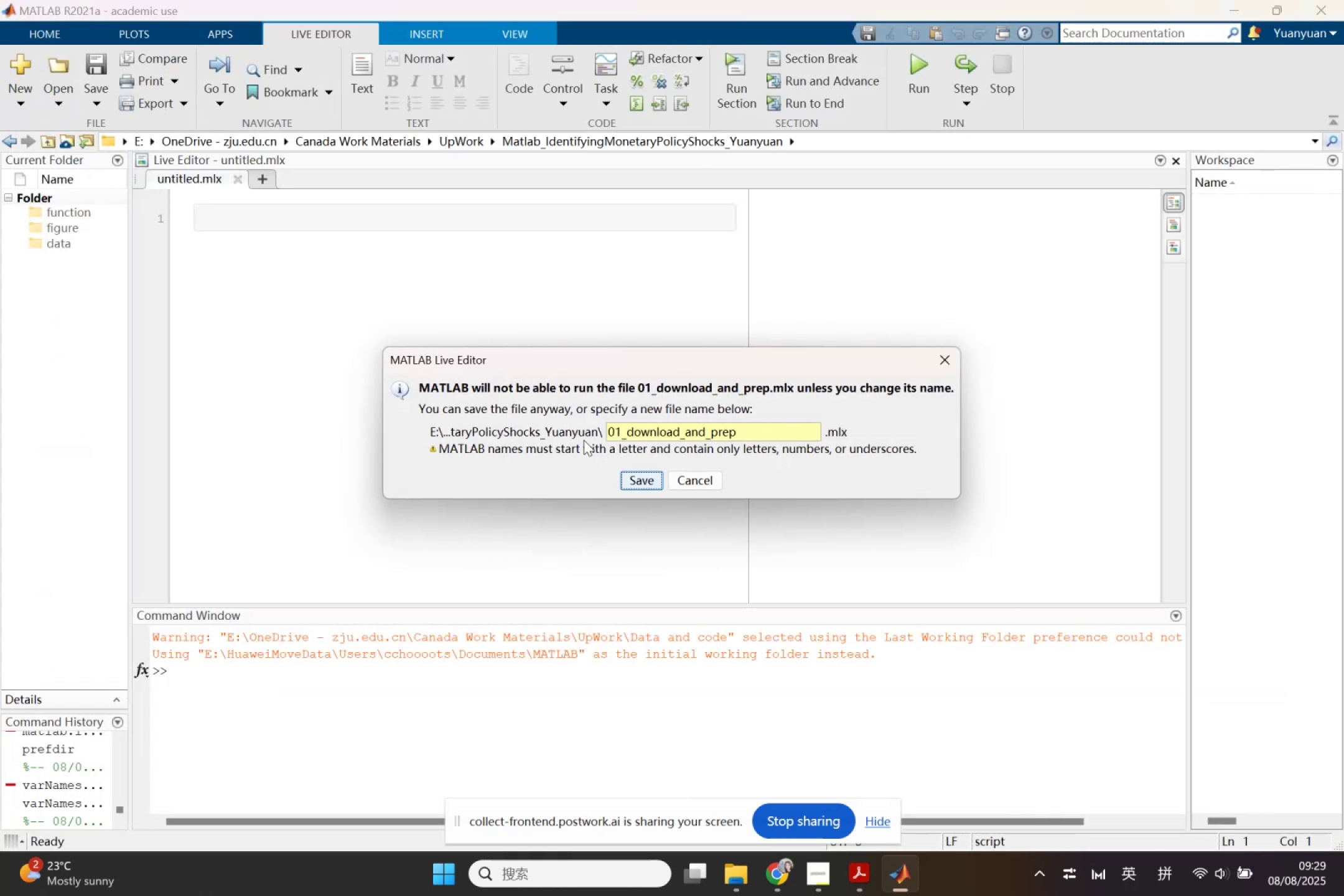 
left_click_drag(start_coordinate=[626, 433], to_coordinate=[591, 429])
 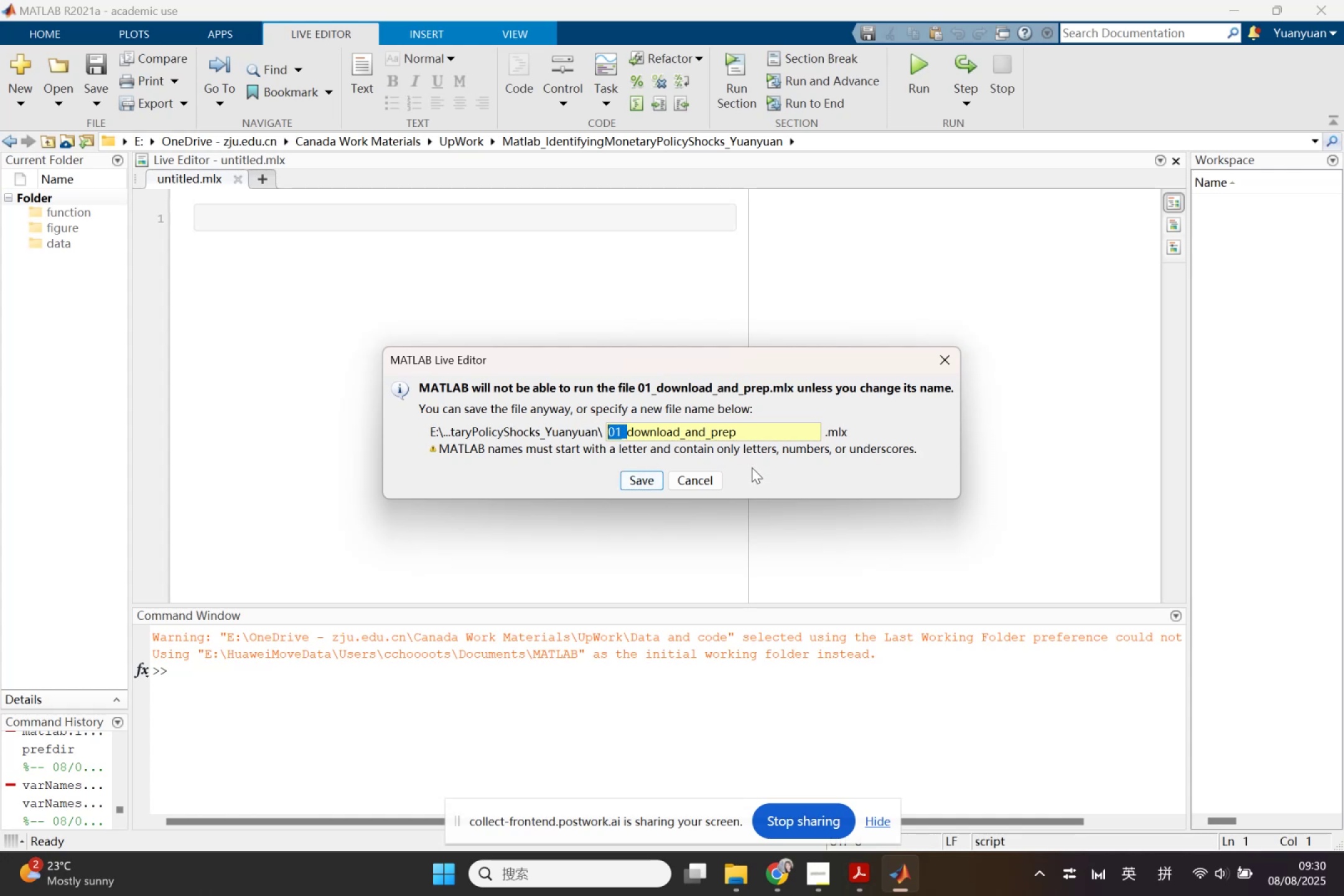 
key(Backspace)
type(_)
key(Backspace)
key(Backspace)
type(_01)
 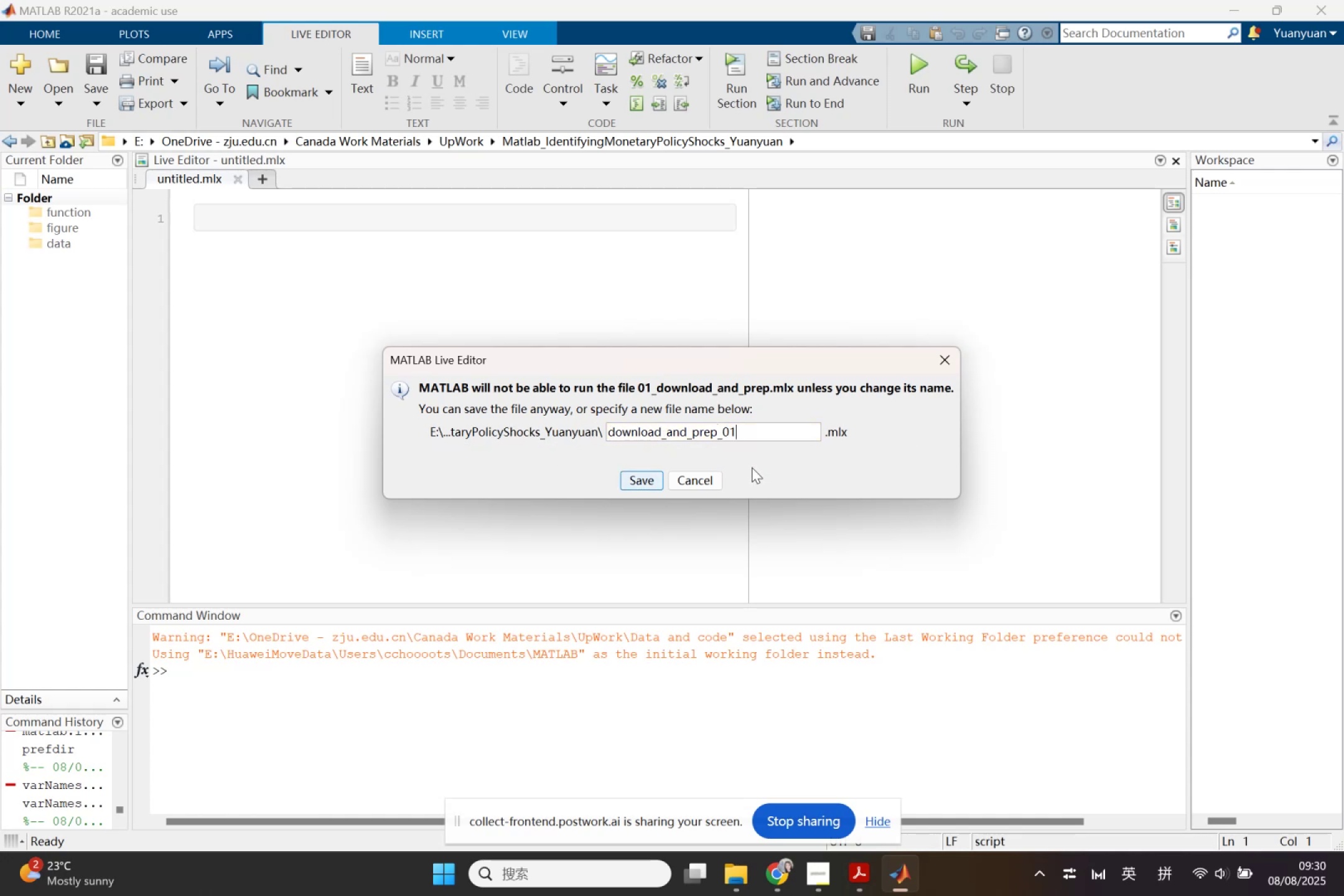 
hold_key(key=ArrowRight, duration=1.2)
 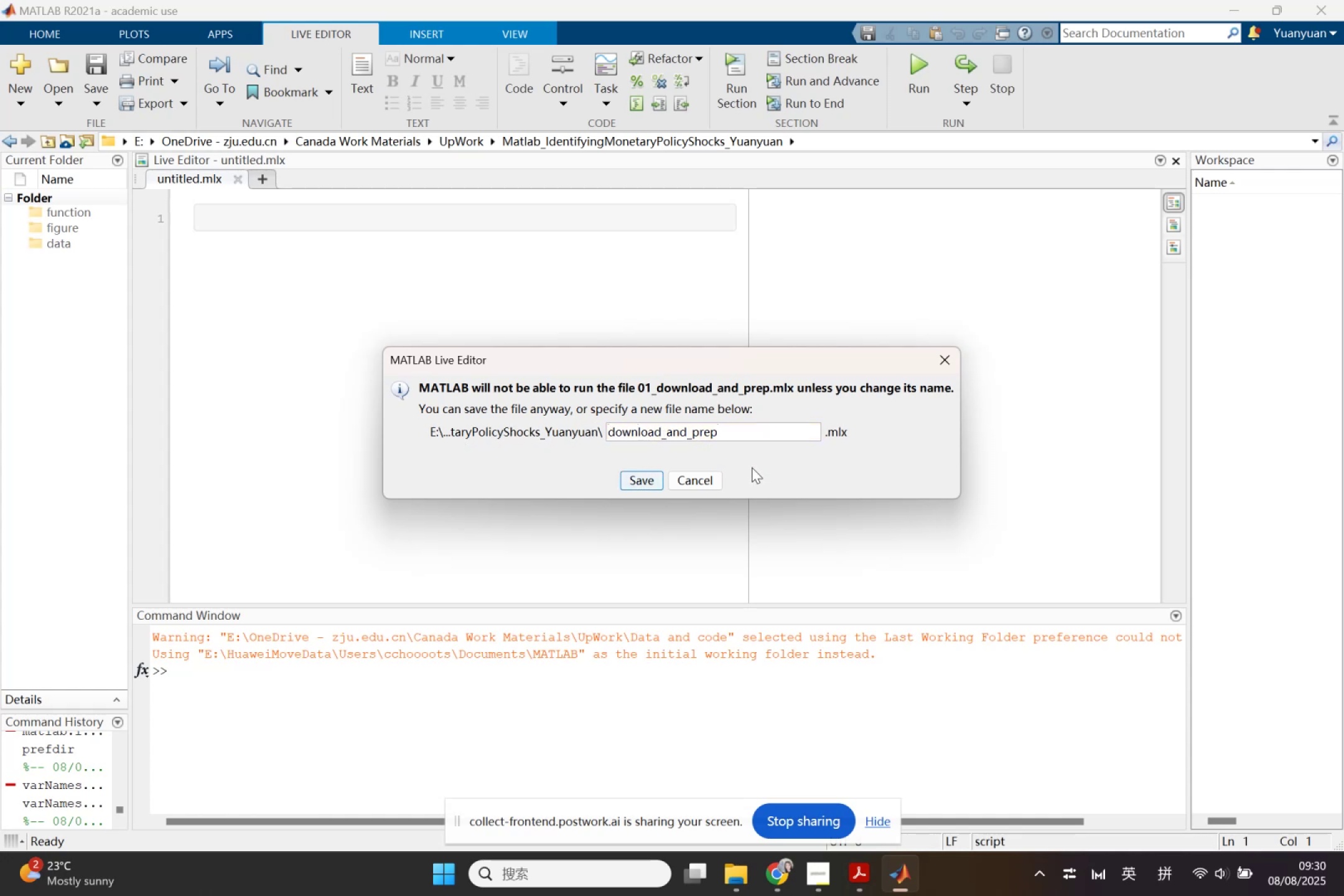 
wait(5.22)
 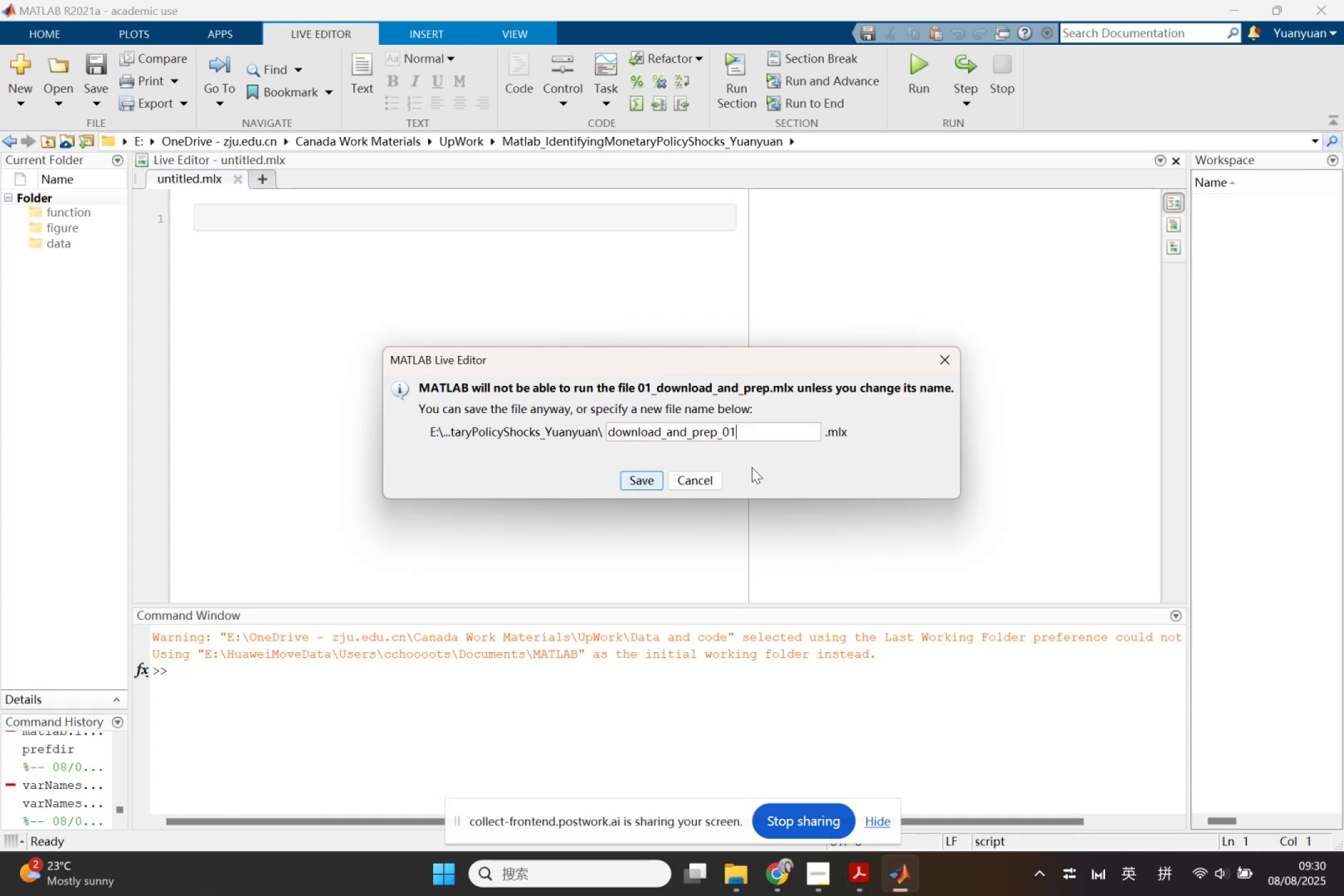 
left_click_drag(start_coordinate=[625, 483], to_coordinate=[665, 456])
 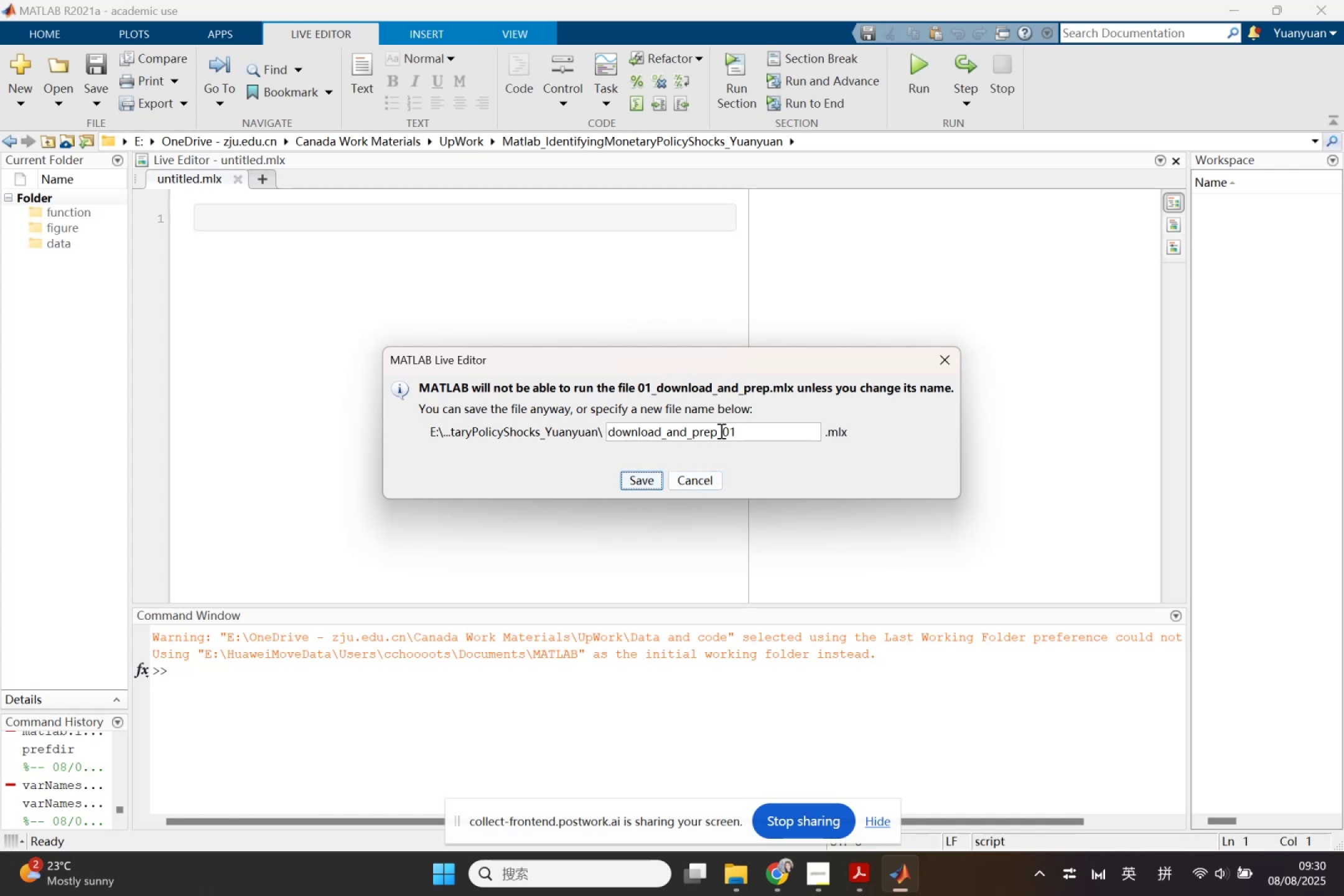 
left_click_drag(start_coordinate=[718, 431], to_coordinate=[760, 434])
 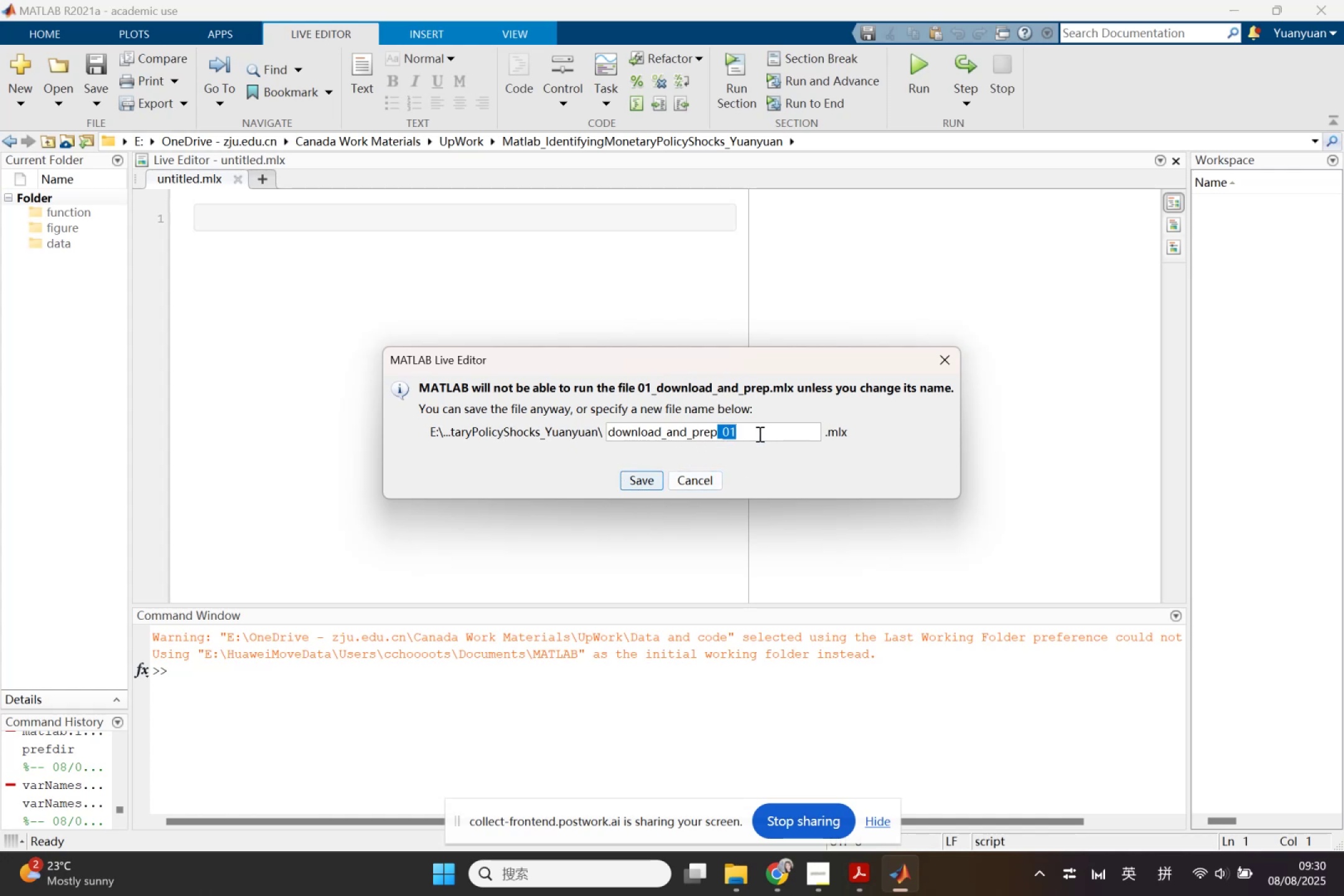 
key(Backspace)
 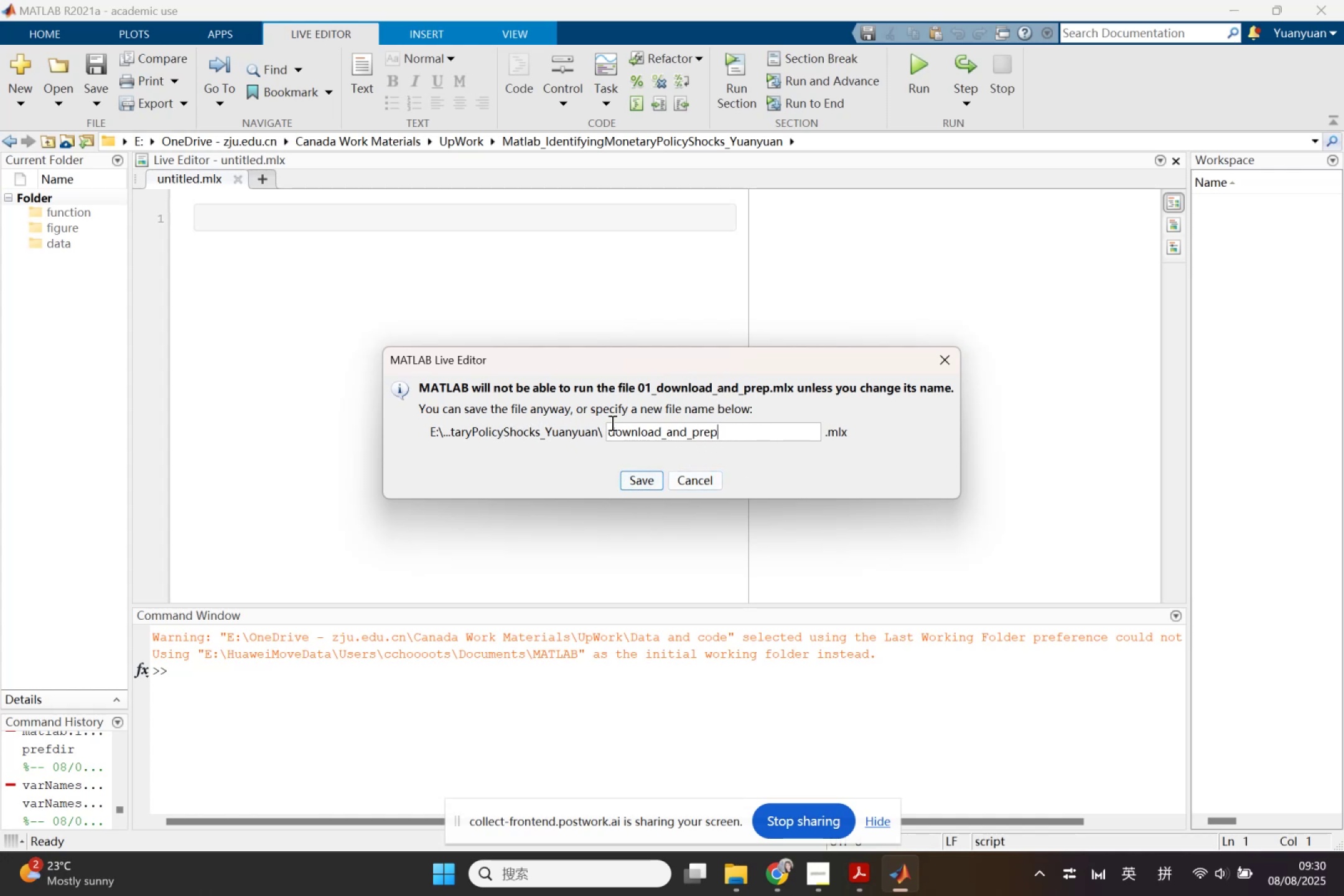 
left_click([611, 422])
 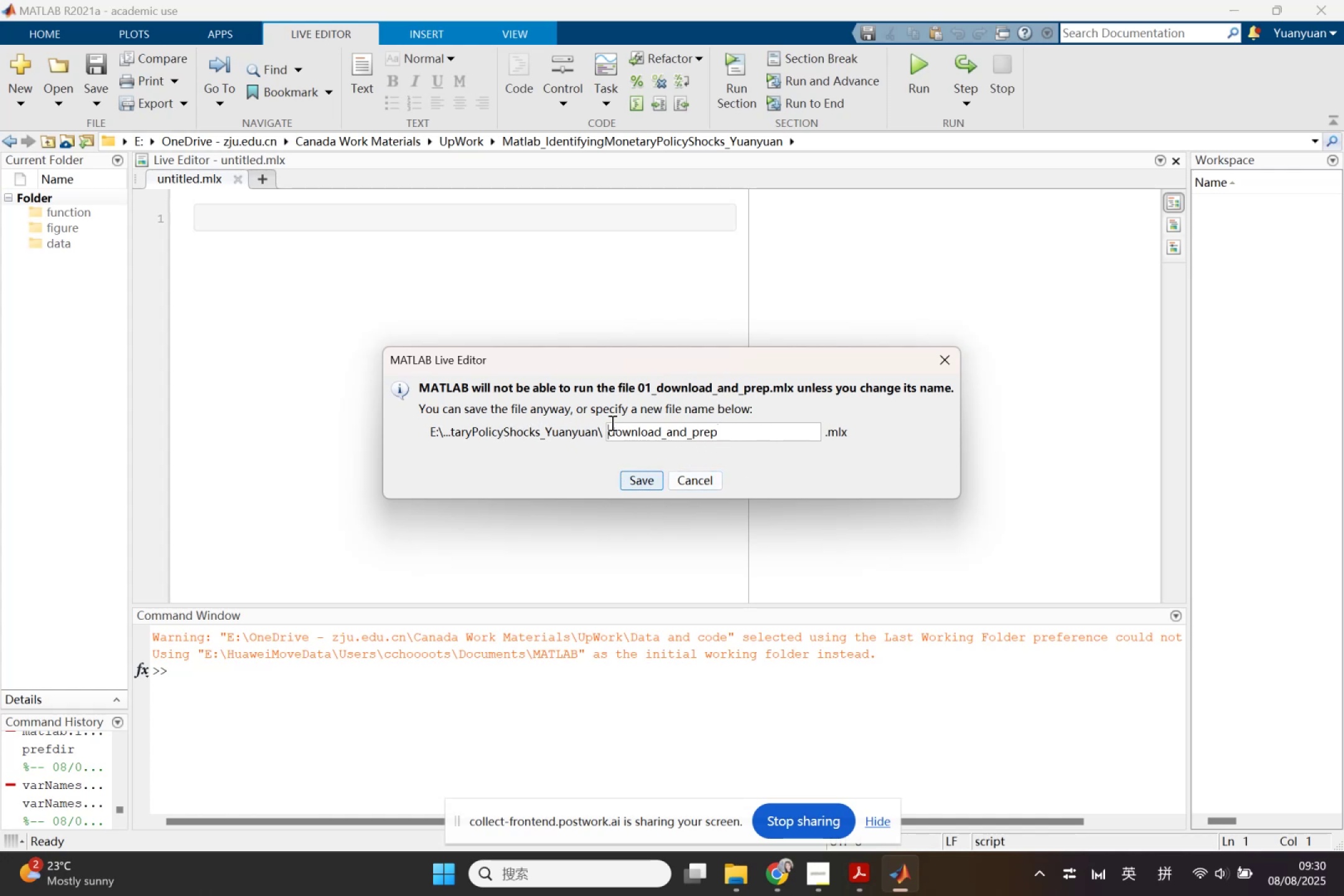 
type(A_)
key(Backspace)
type(01_)
 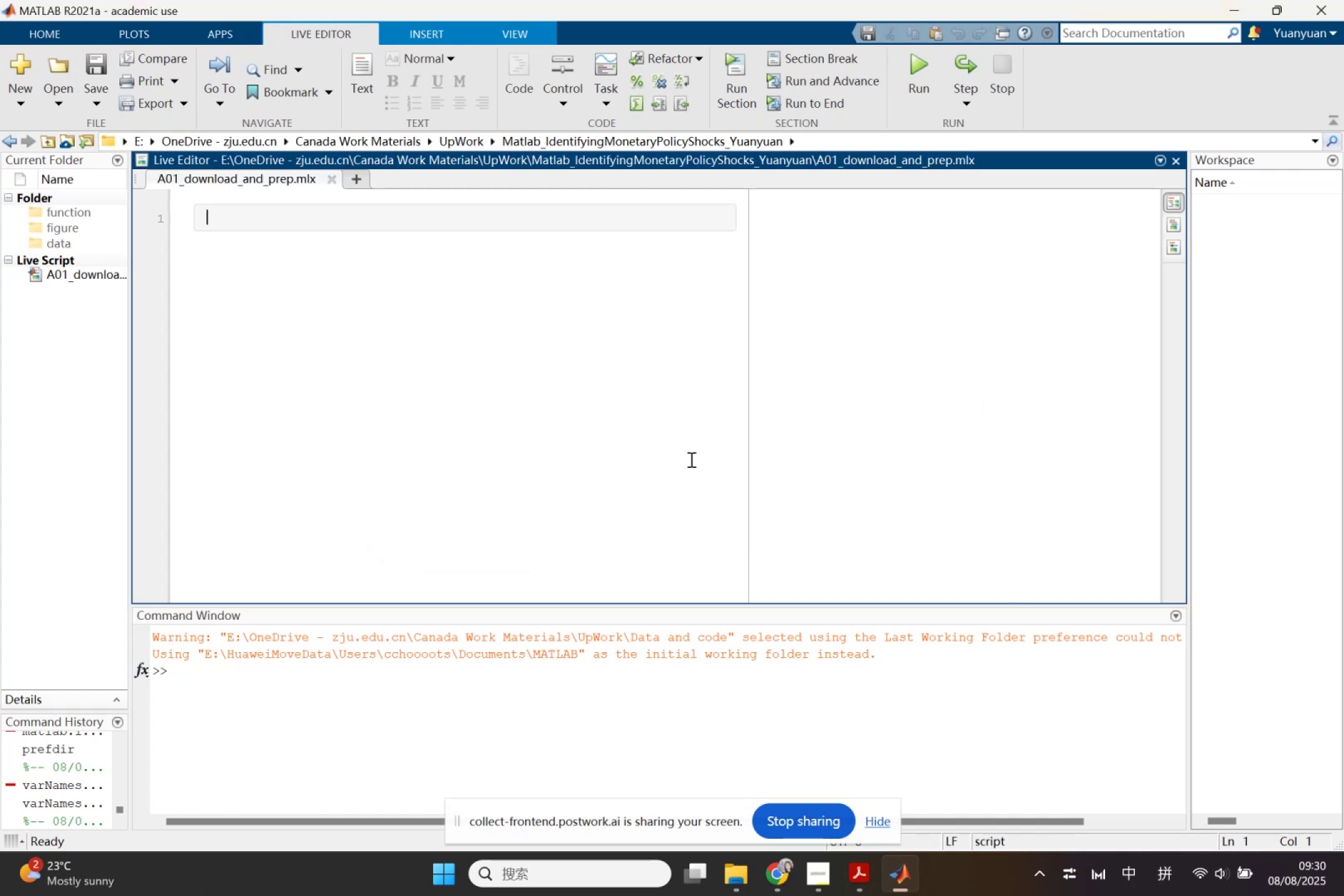 
wait(5.88)
 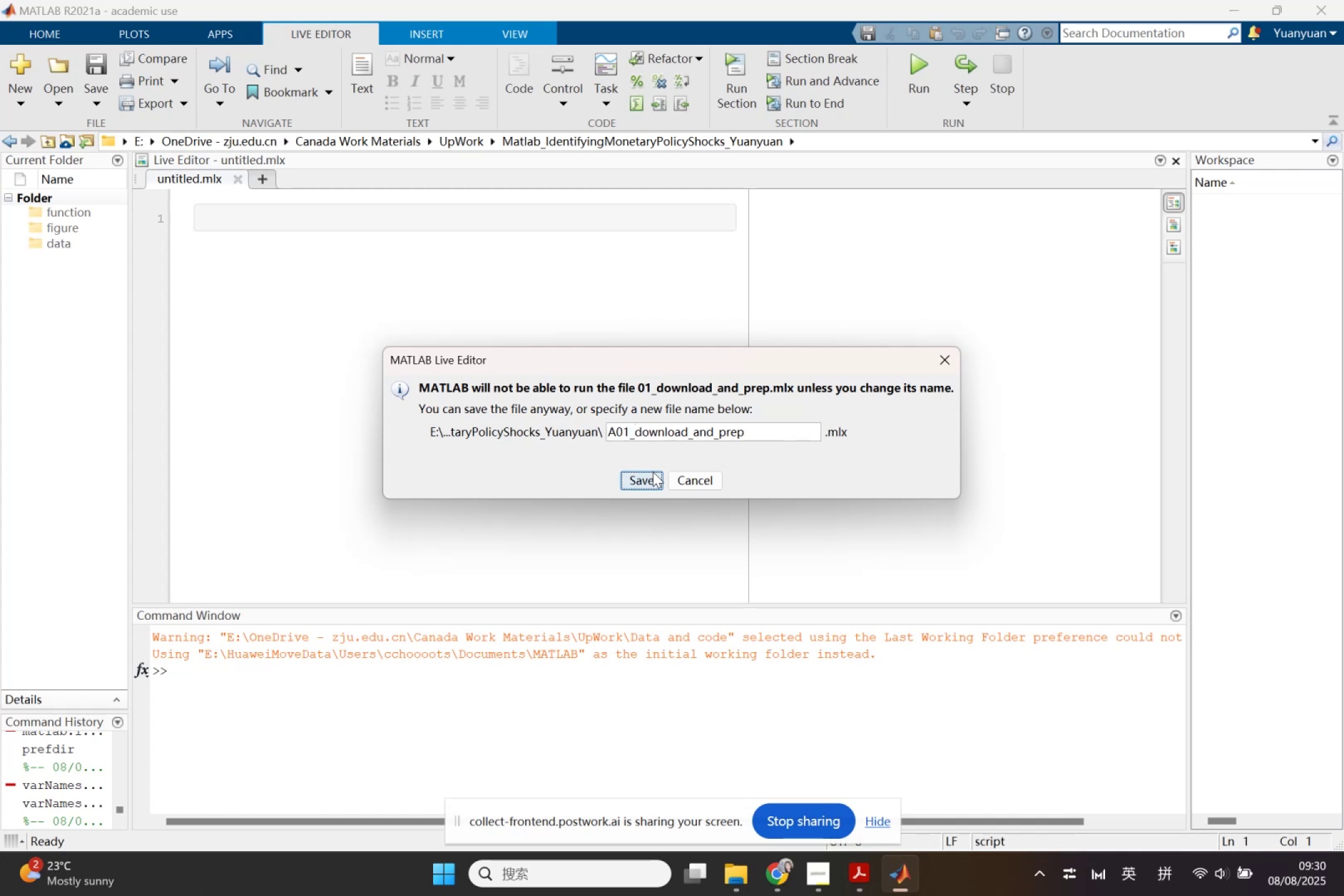 
left_click([878, 882])
 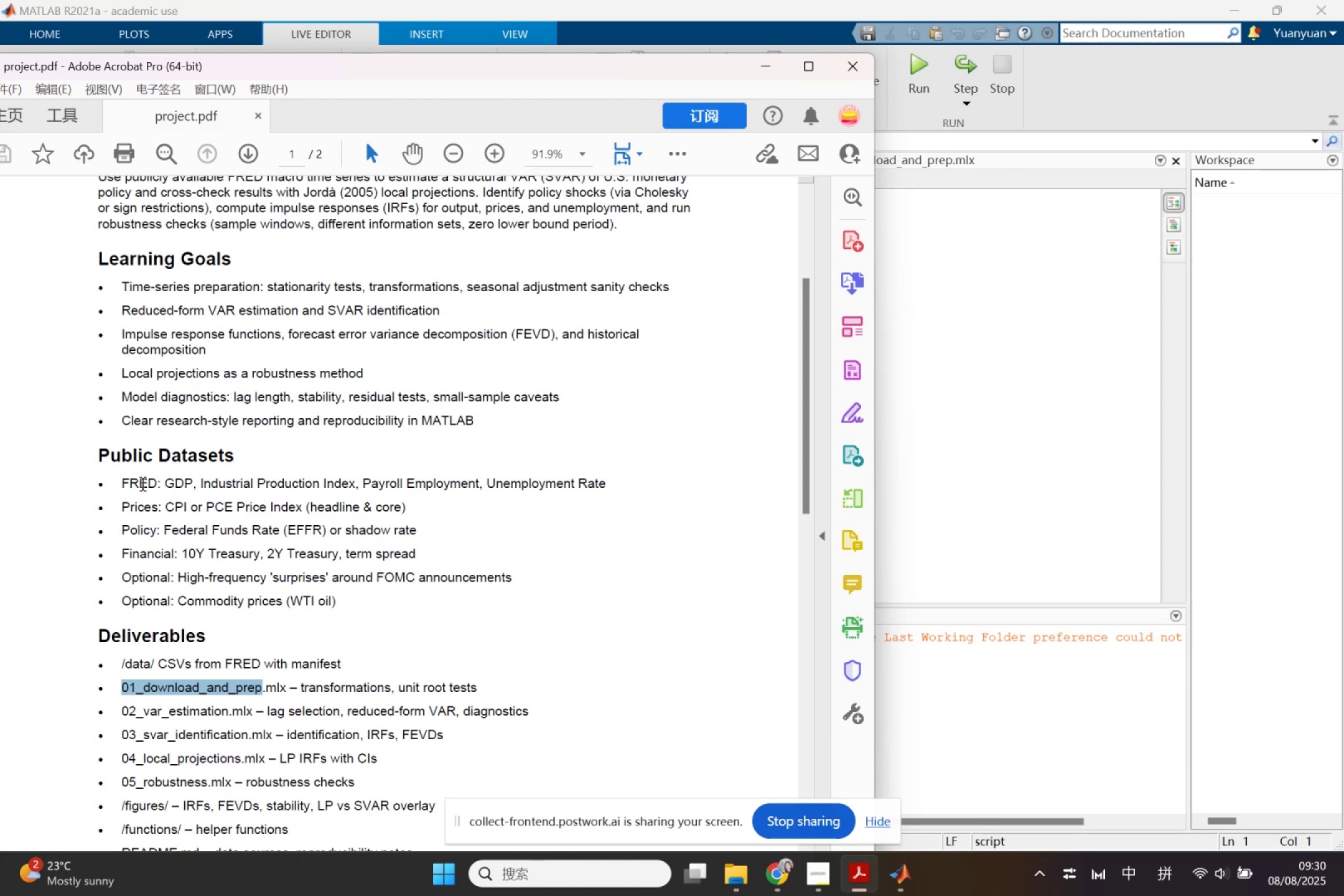 
left_click_drag(start_coordinate=[157, 488], to_coordinate=[121, 489])
 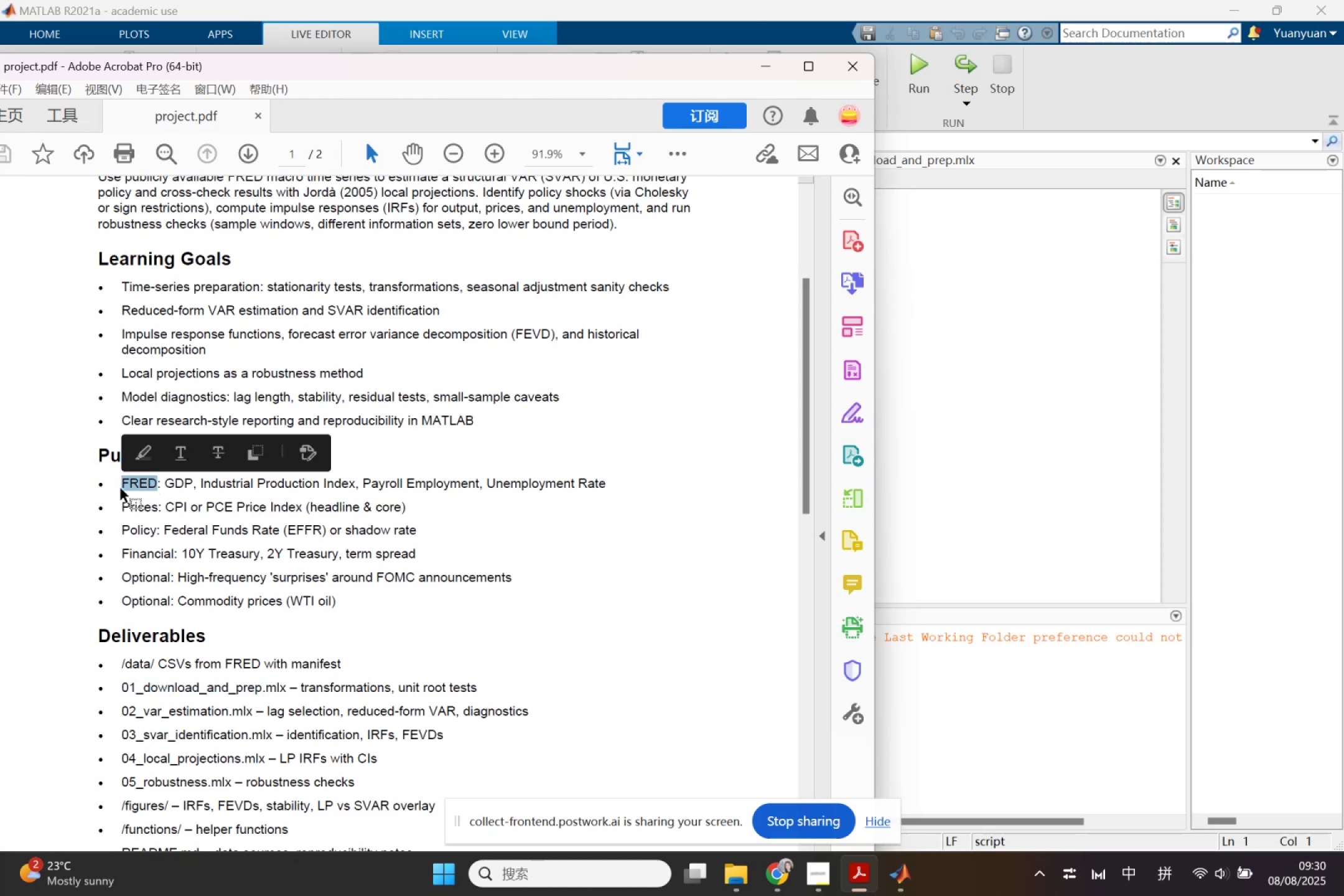 
key(Control+ControlLeft)
 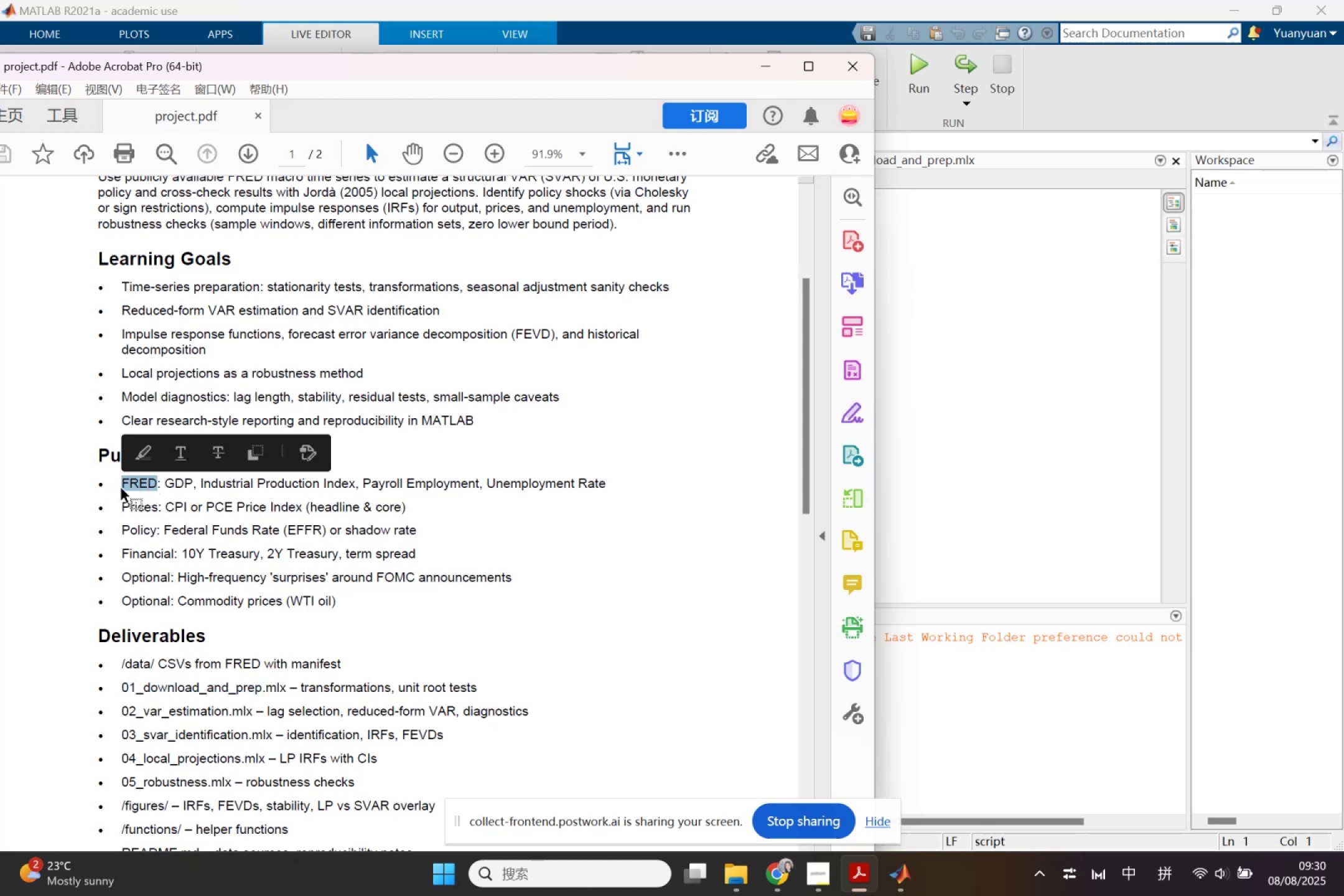 
key(Control+C)
 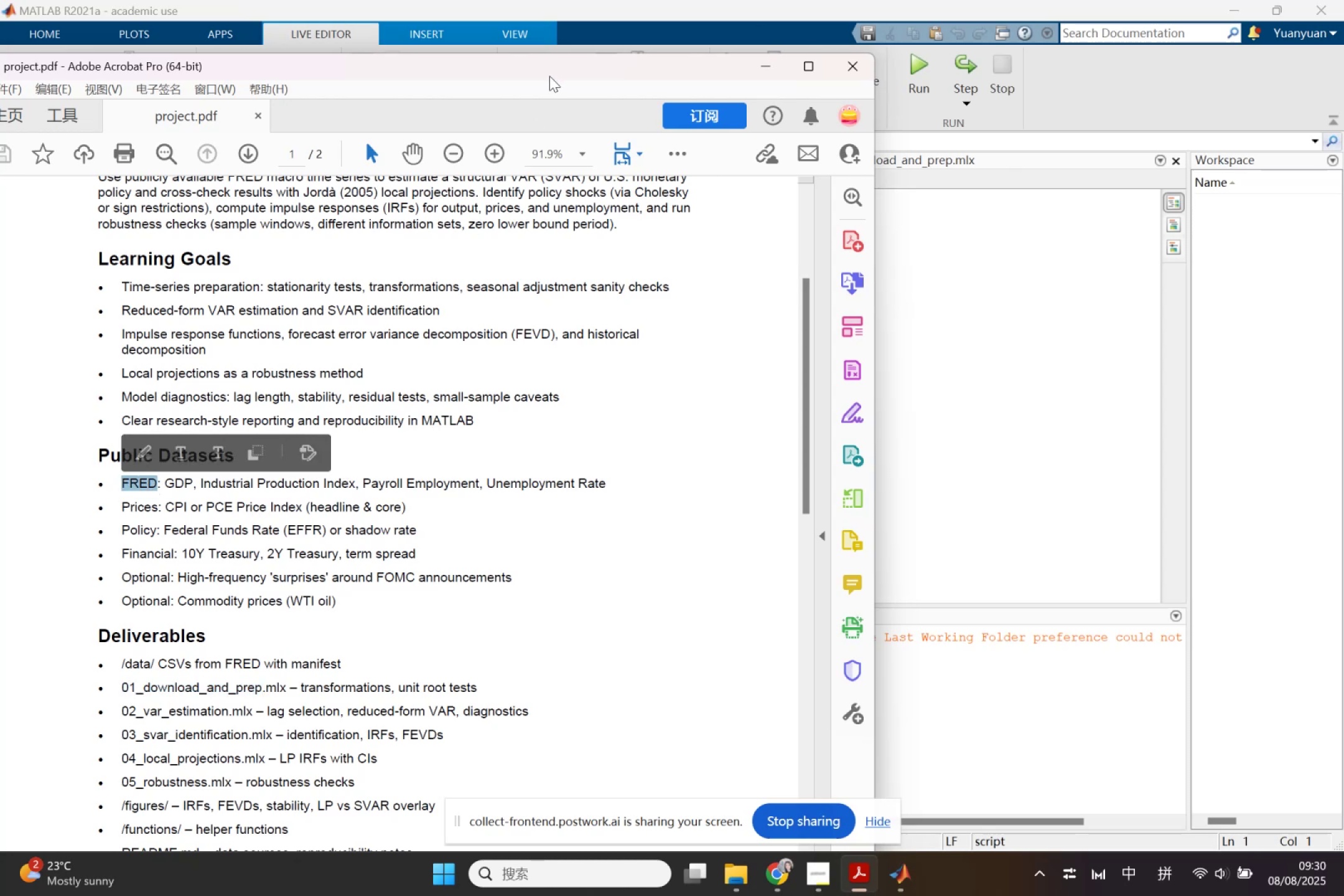 
scroll: coordinate [516, 413], scroll_direction: up, amount: 2.0
 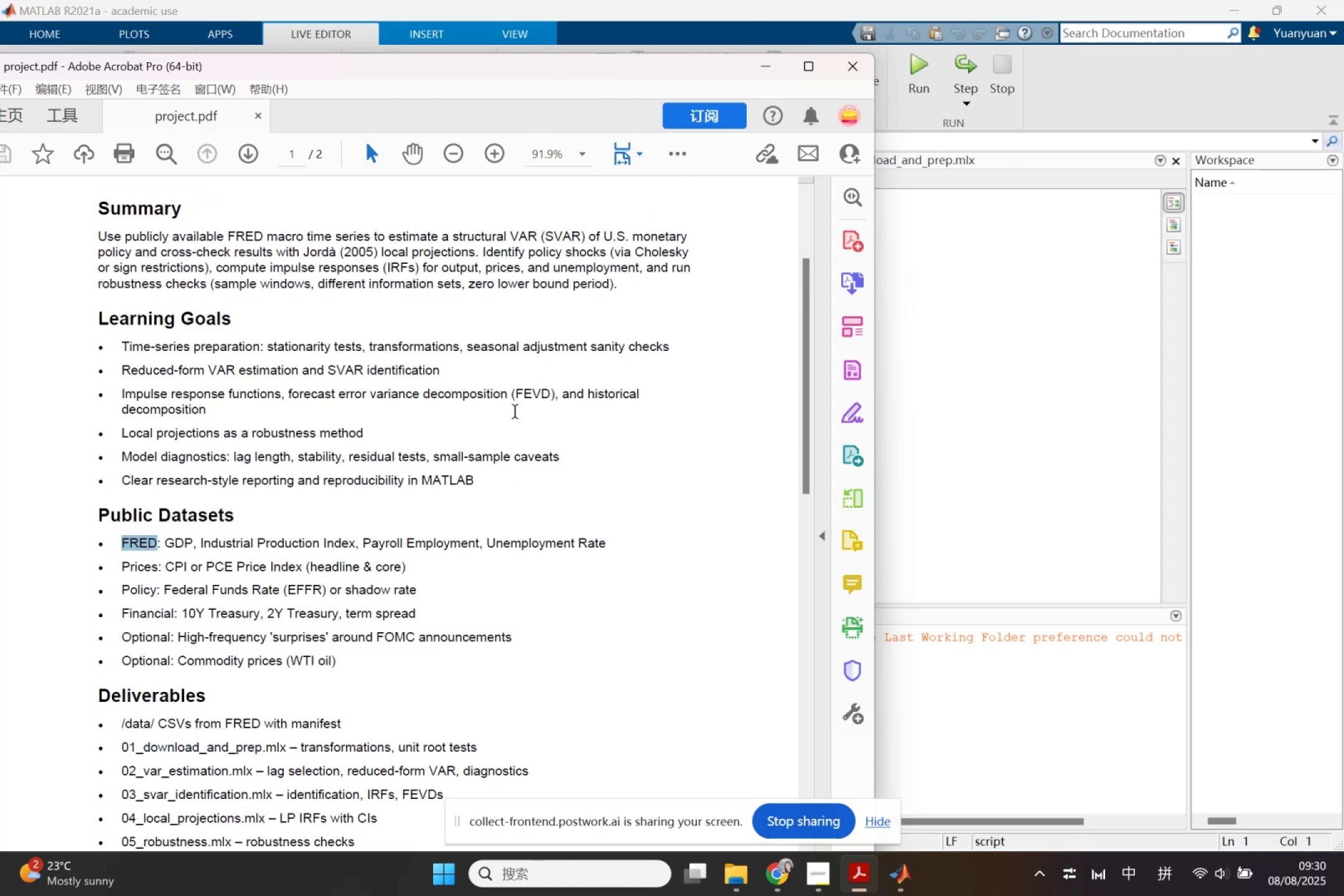 
wait(5.14)
 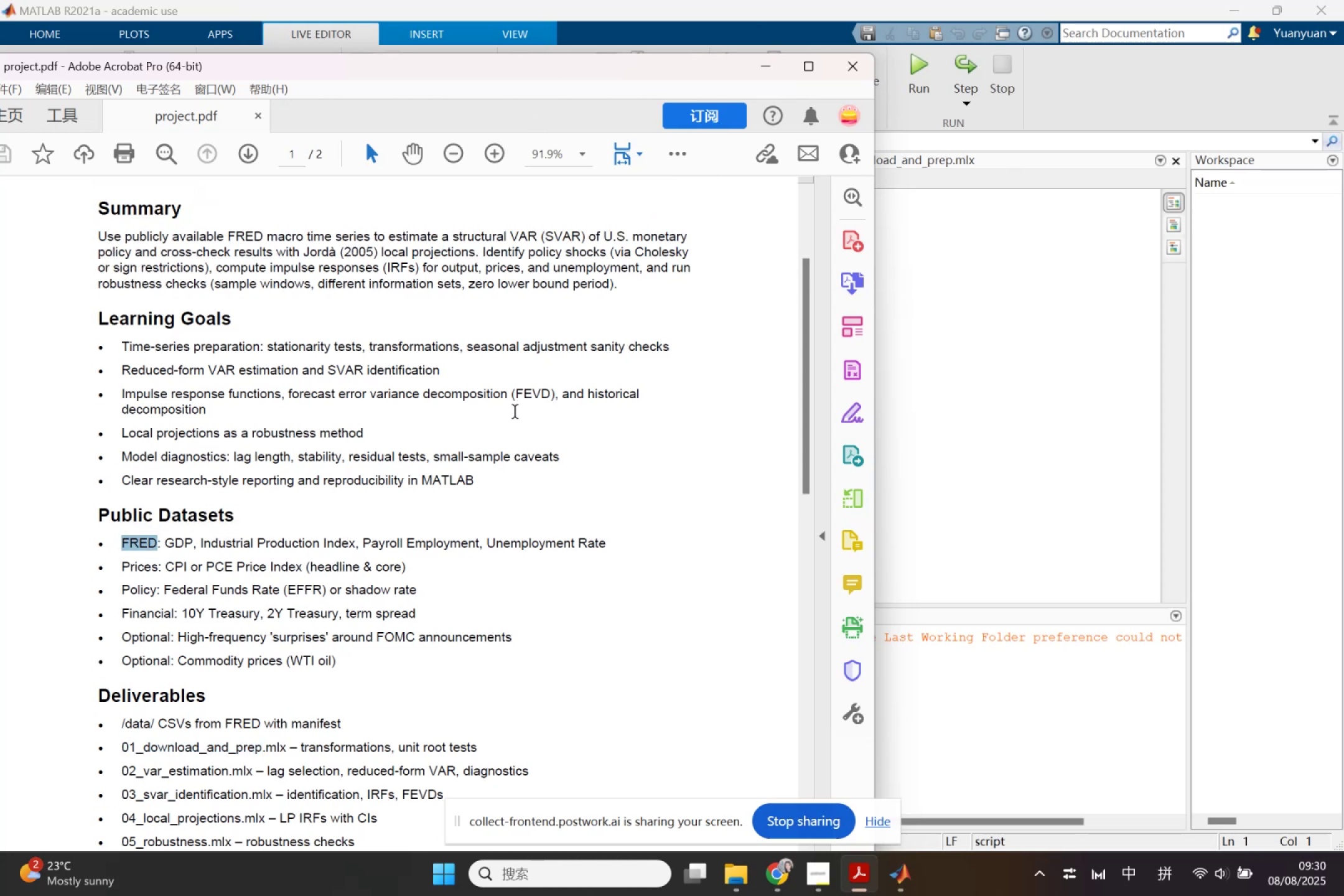 
scroll: coordinate [516, 413], scroll_direction: down, amount: 4.0
 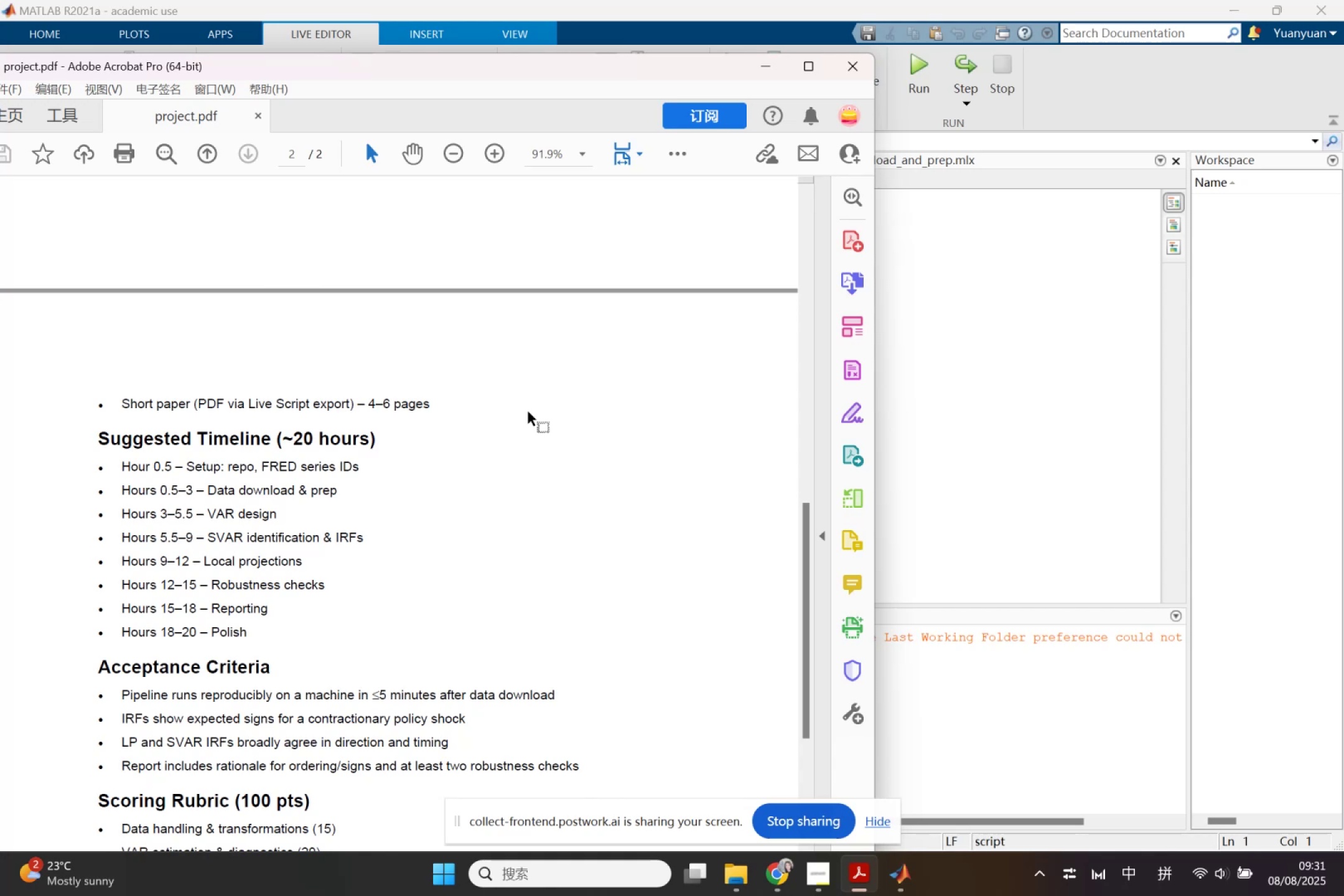 
wait(23.73)
 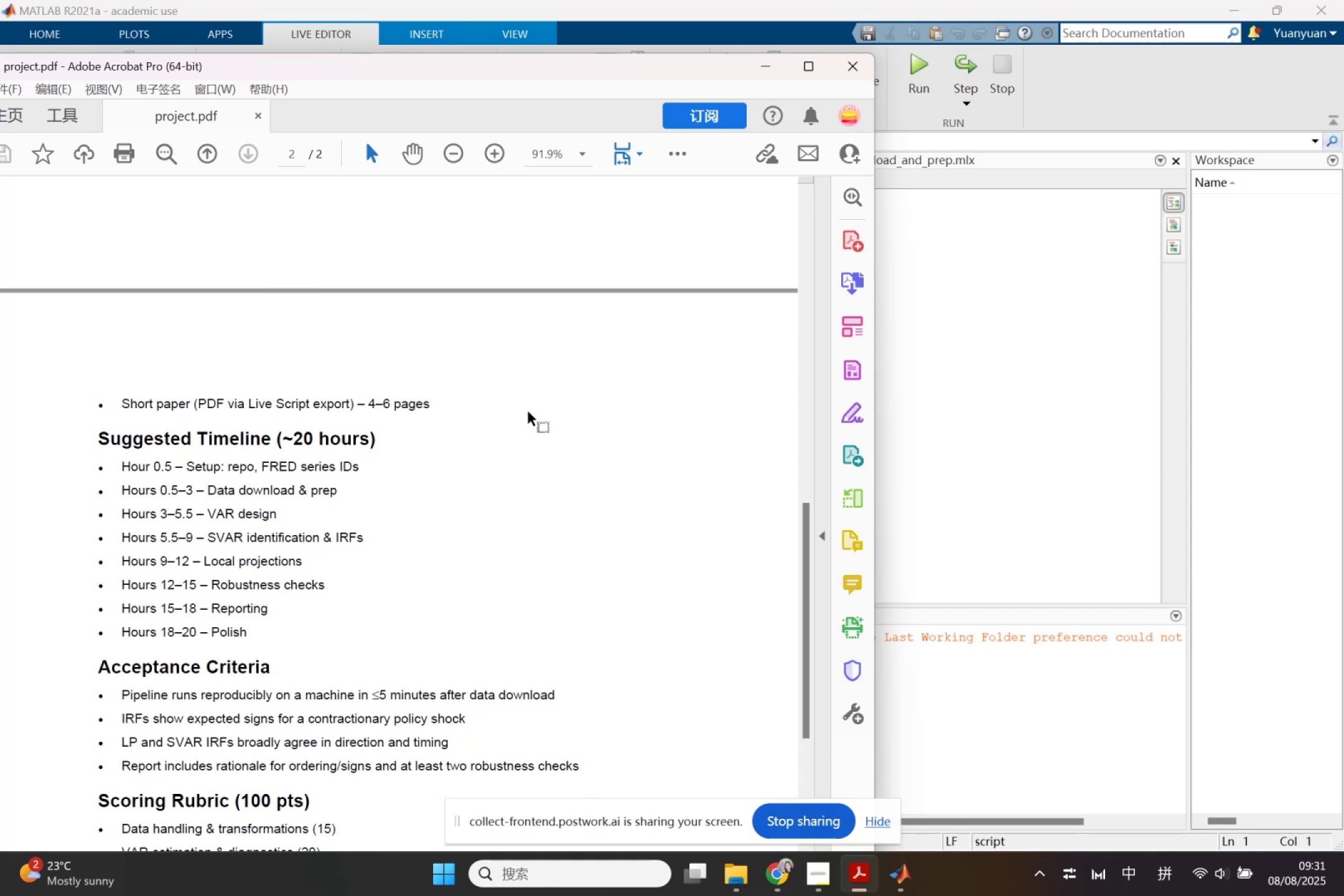 
left_click([783, 873])
 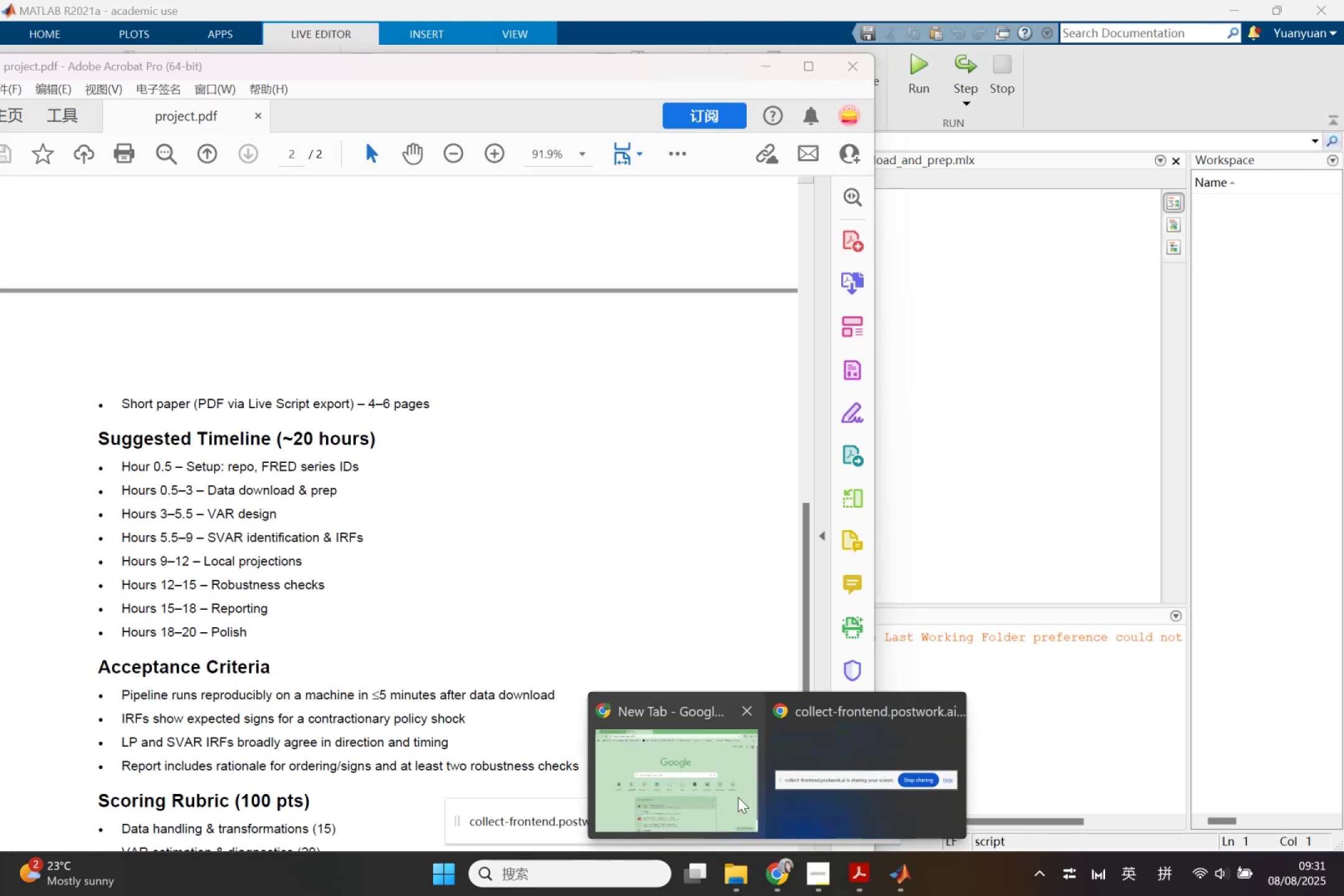 
left_click([738, 797])
 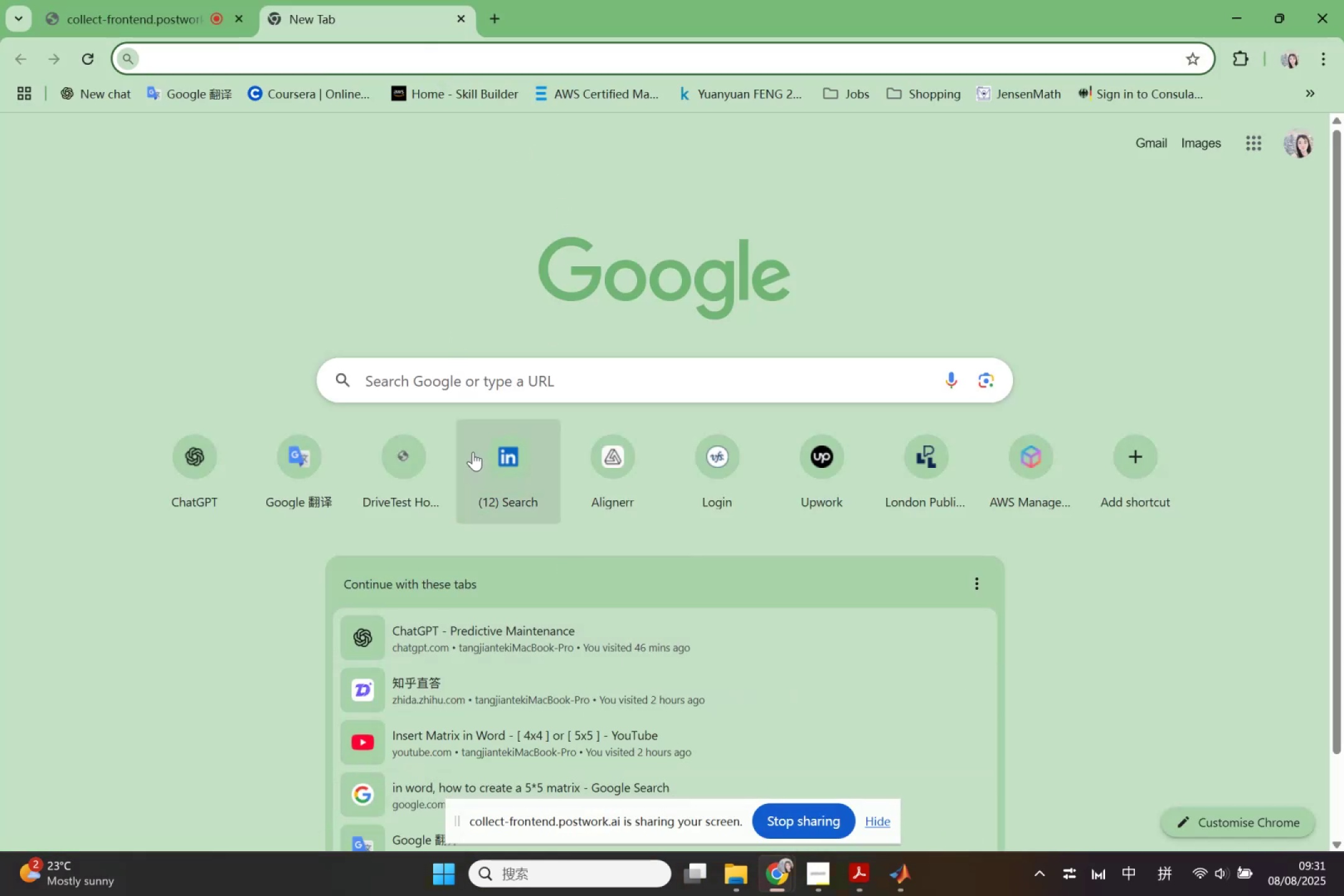 
left_click([472, 390])
 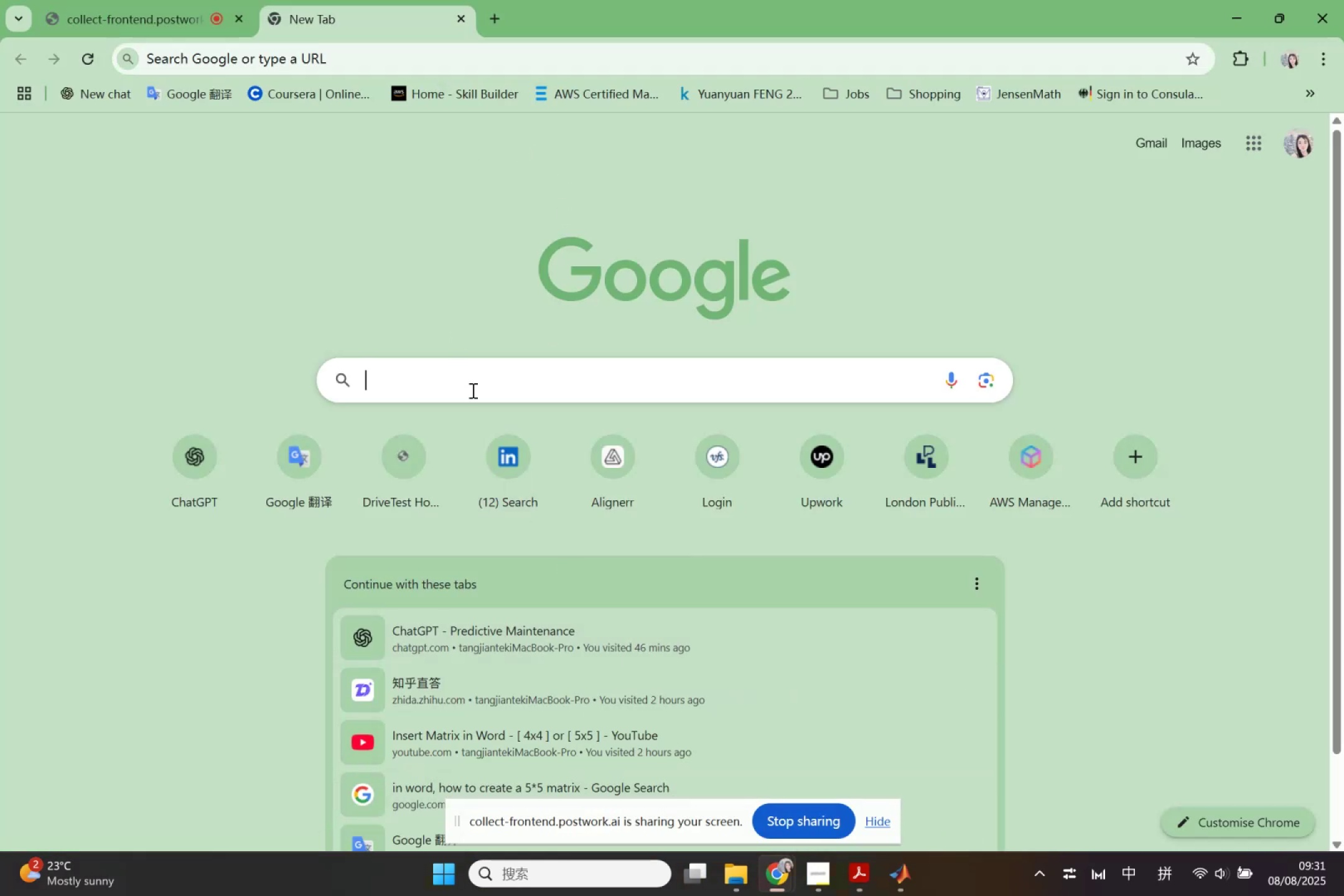 
key(Control+V)
 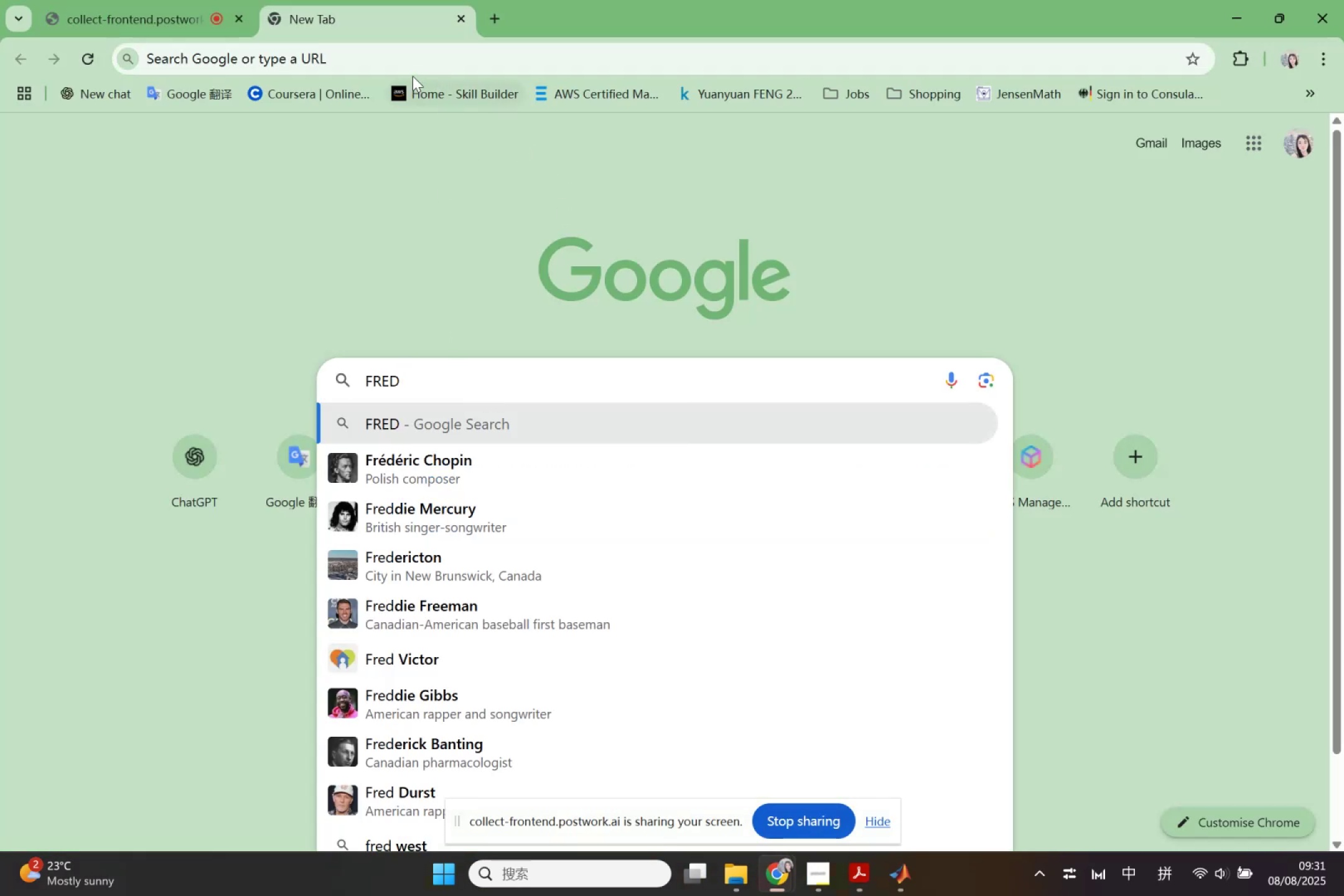 
left_click([408, 67])
 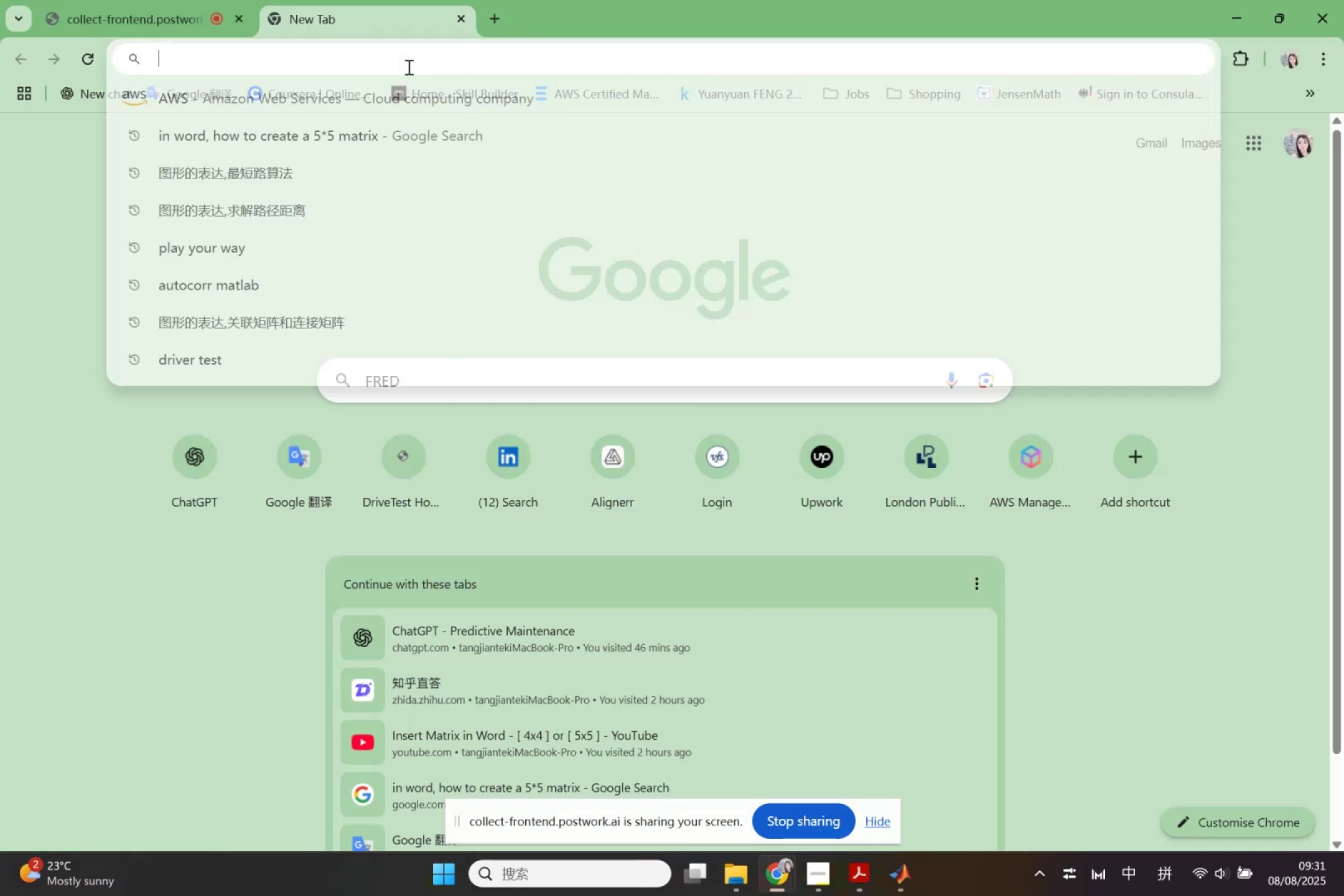 
key(Control+V)
 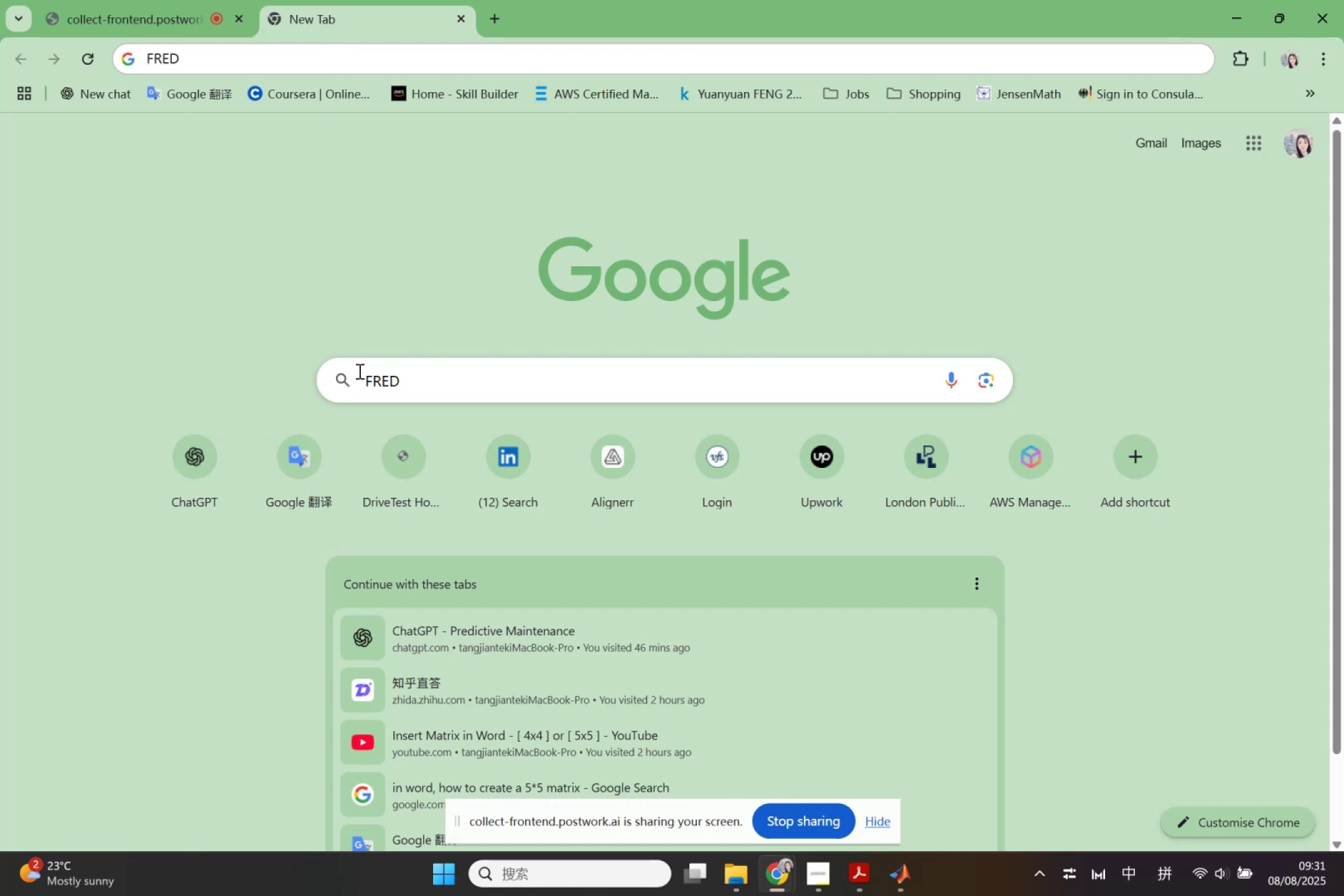 
key(Enter)
 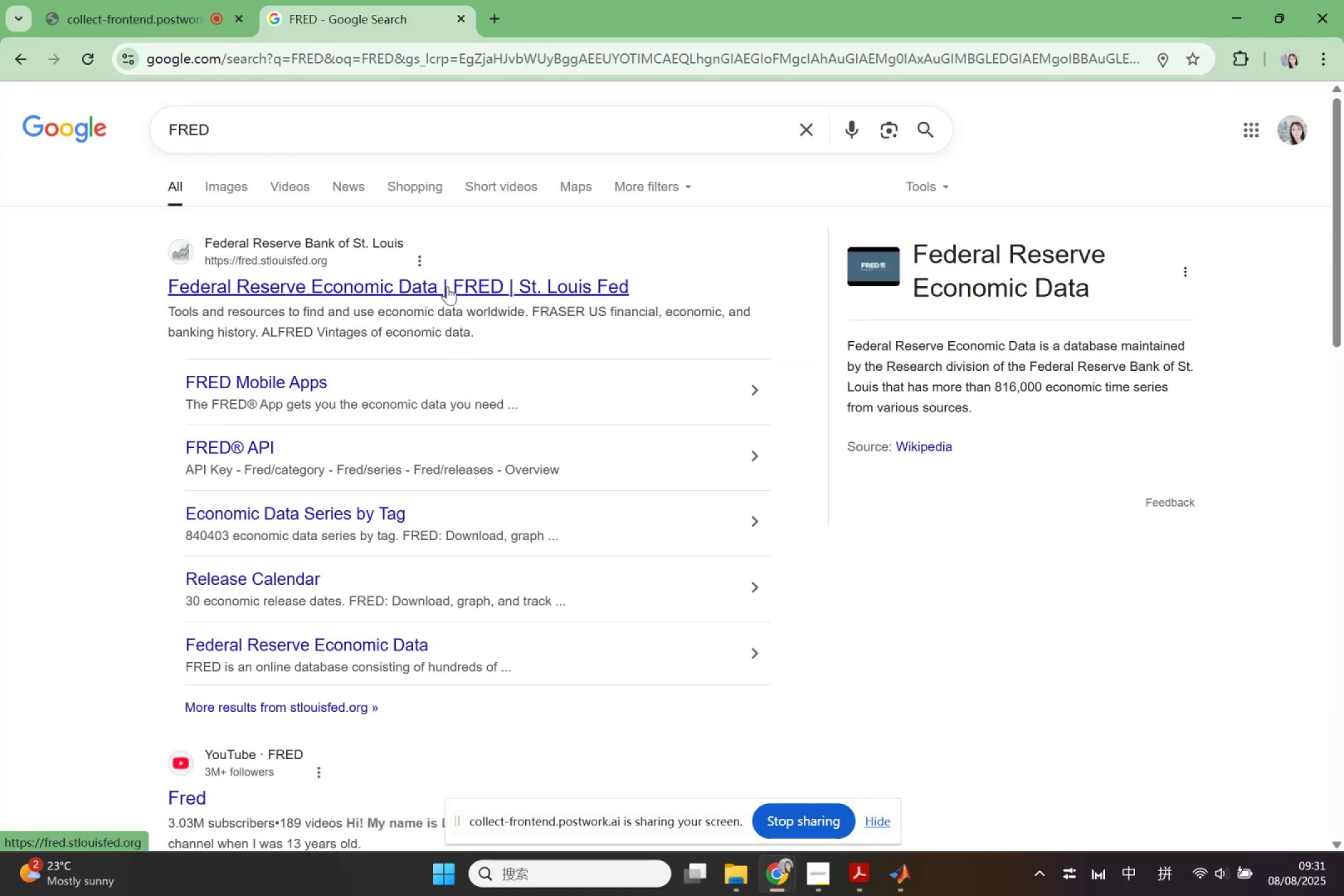 
wait(7.69)
 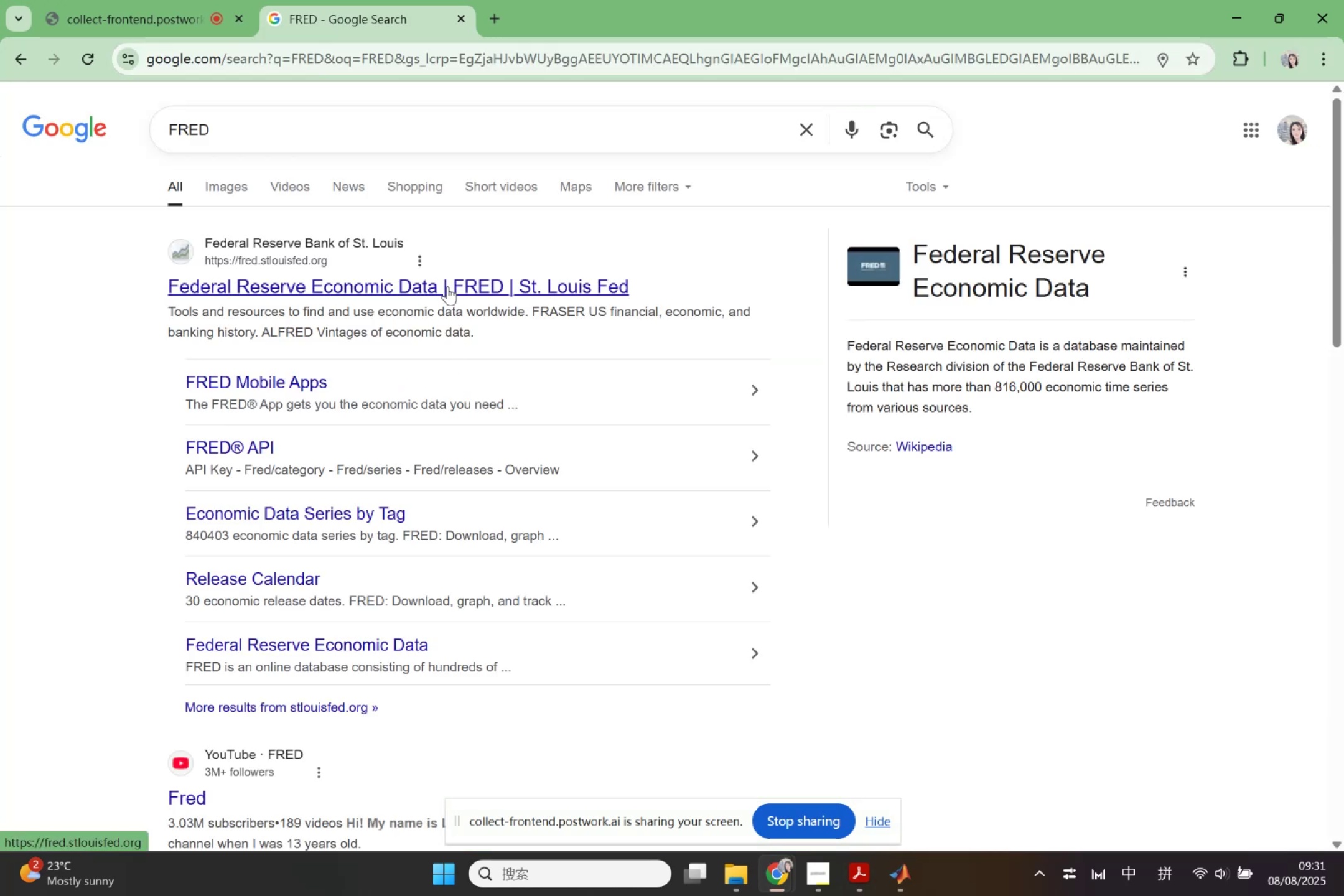 
left_click([347, 508])
 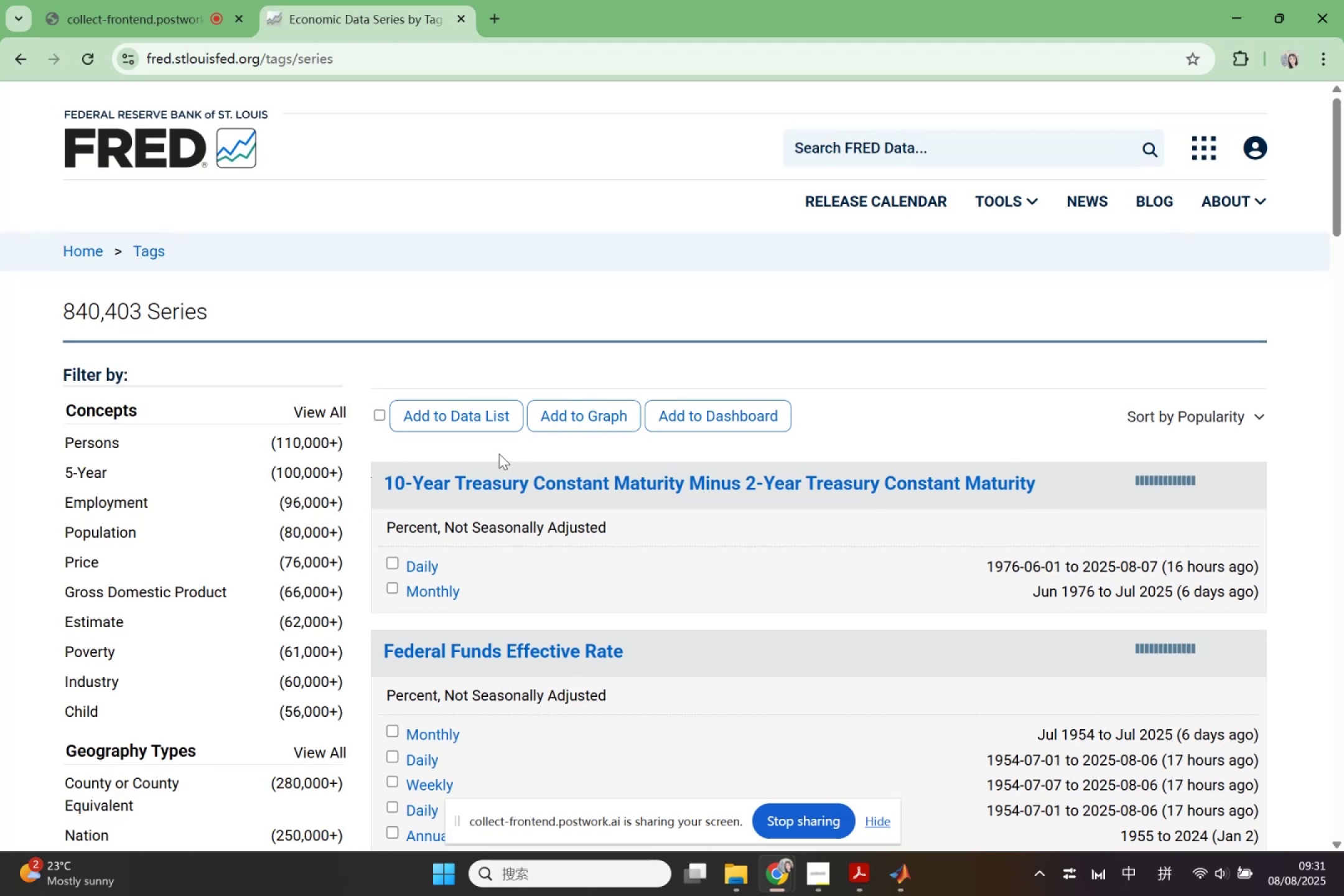 
scroll: coordinate [499, 454], scroll_direction: down, amount: 3.0
 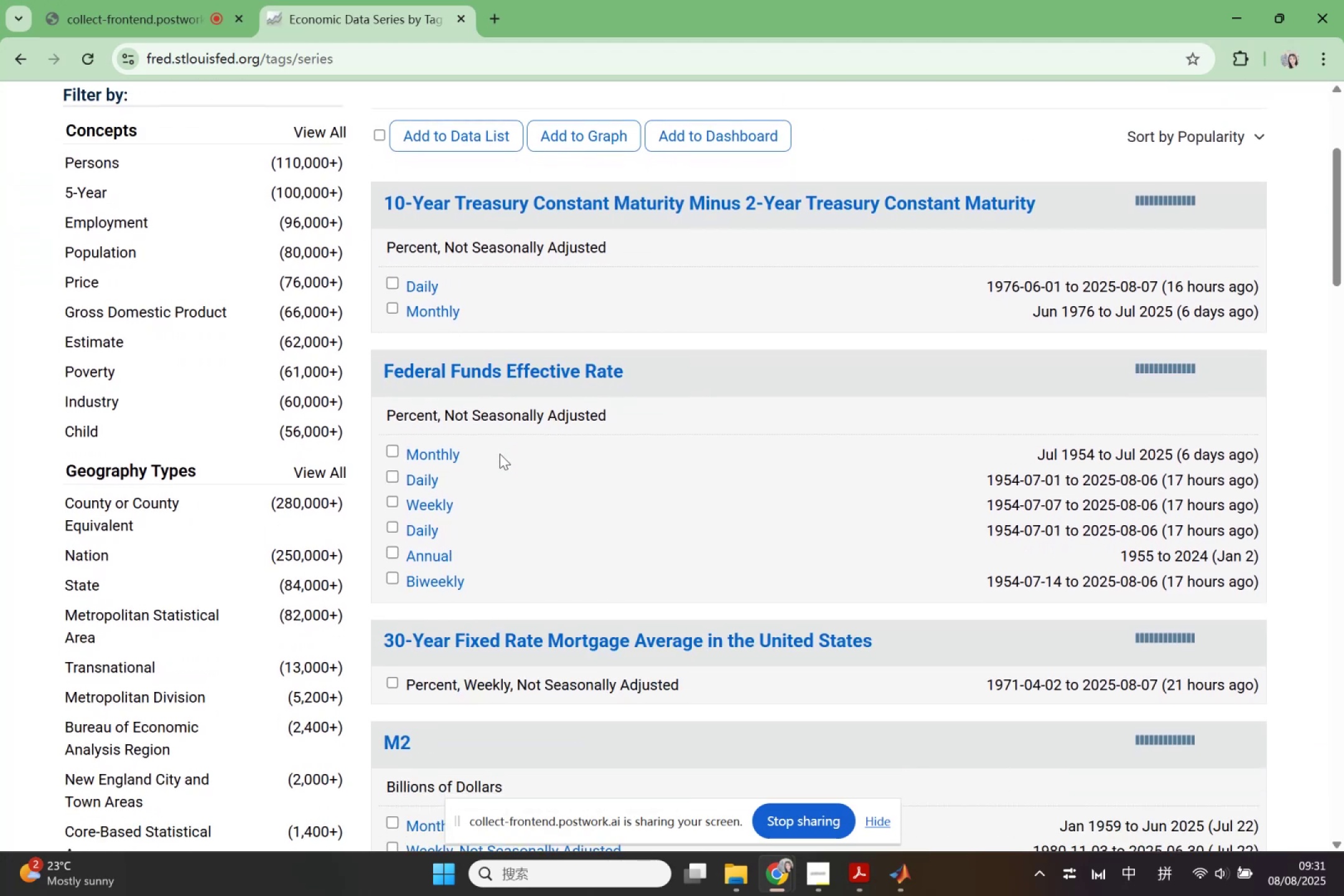 
wait(5.42)
 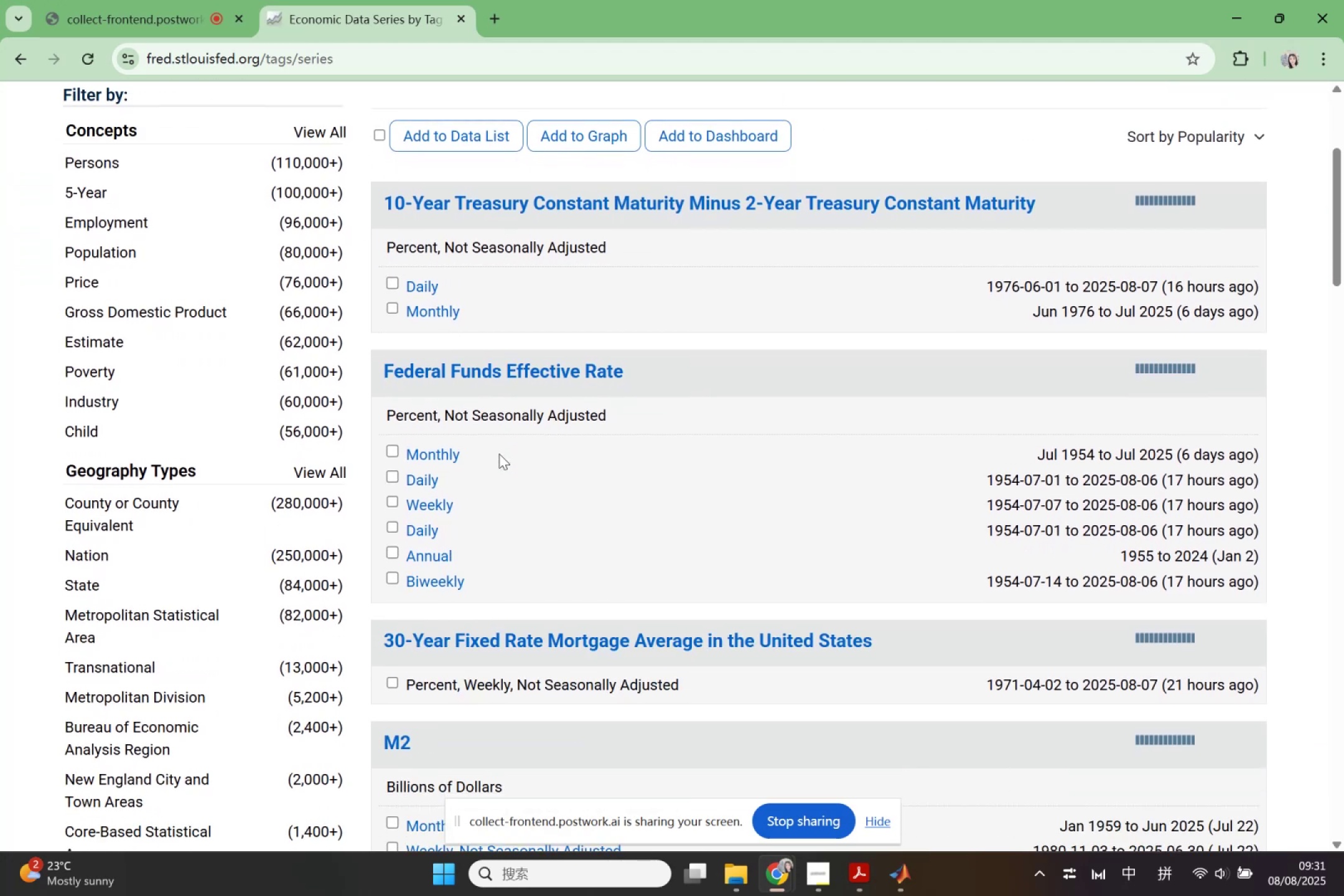 
scroll: coordinate [500, 454], scroll_direction: up, amount: 1.0
 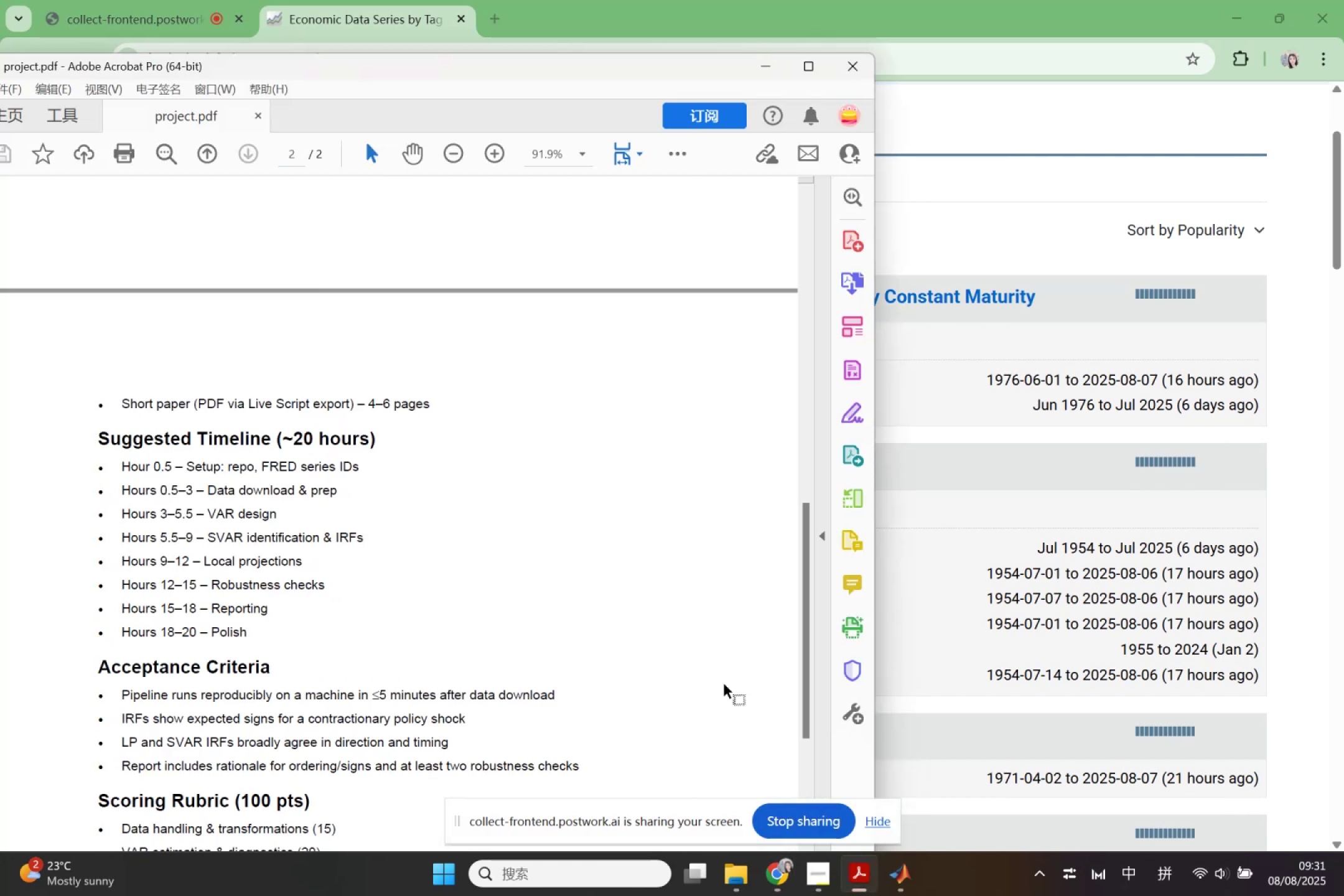 
left_click_drag(start_coordinate=[466, 68], to_coordinate=[591, 62])
 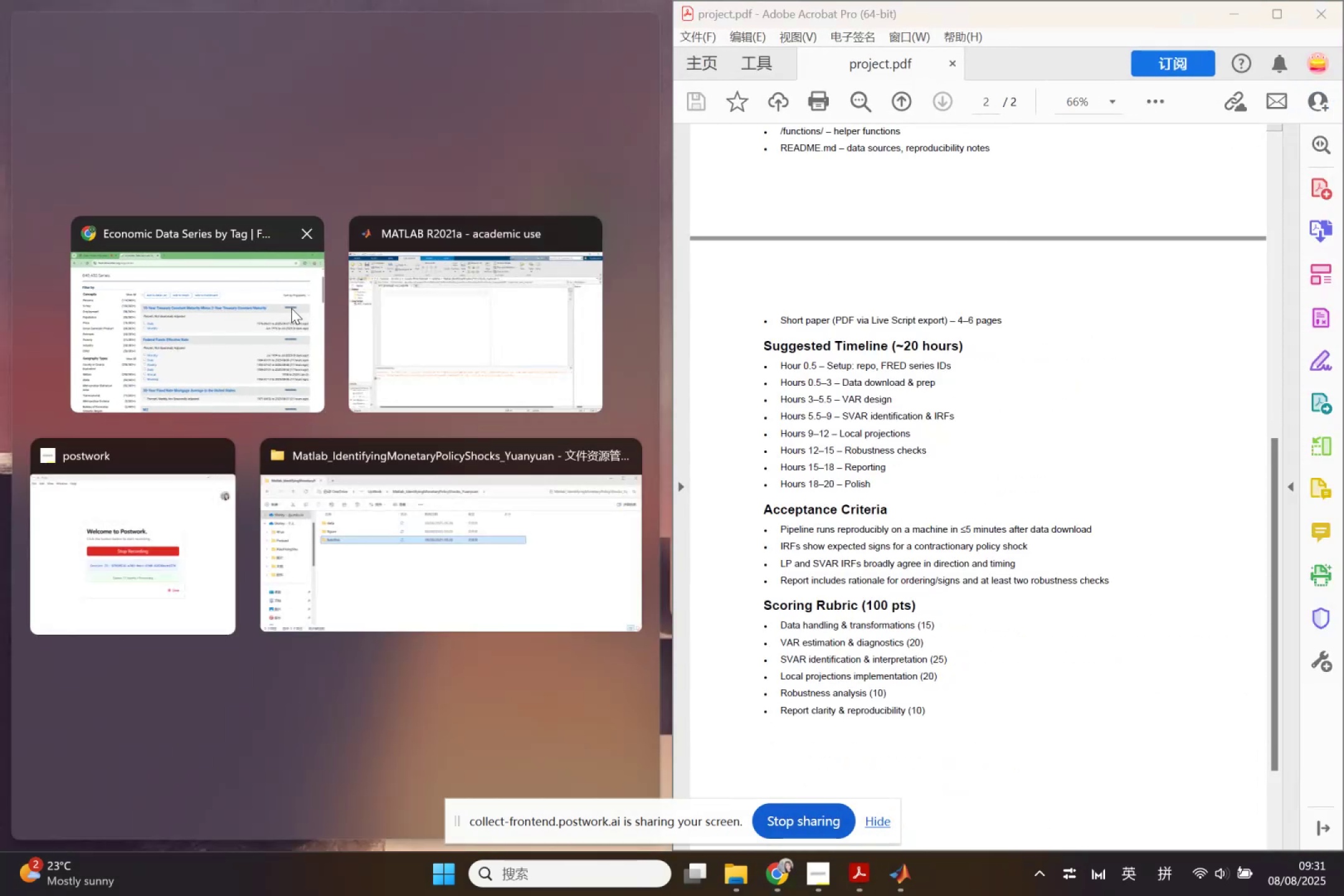 
left_click([251, 319])
 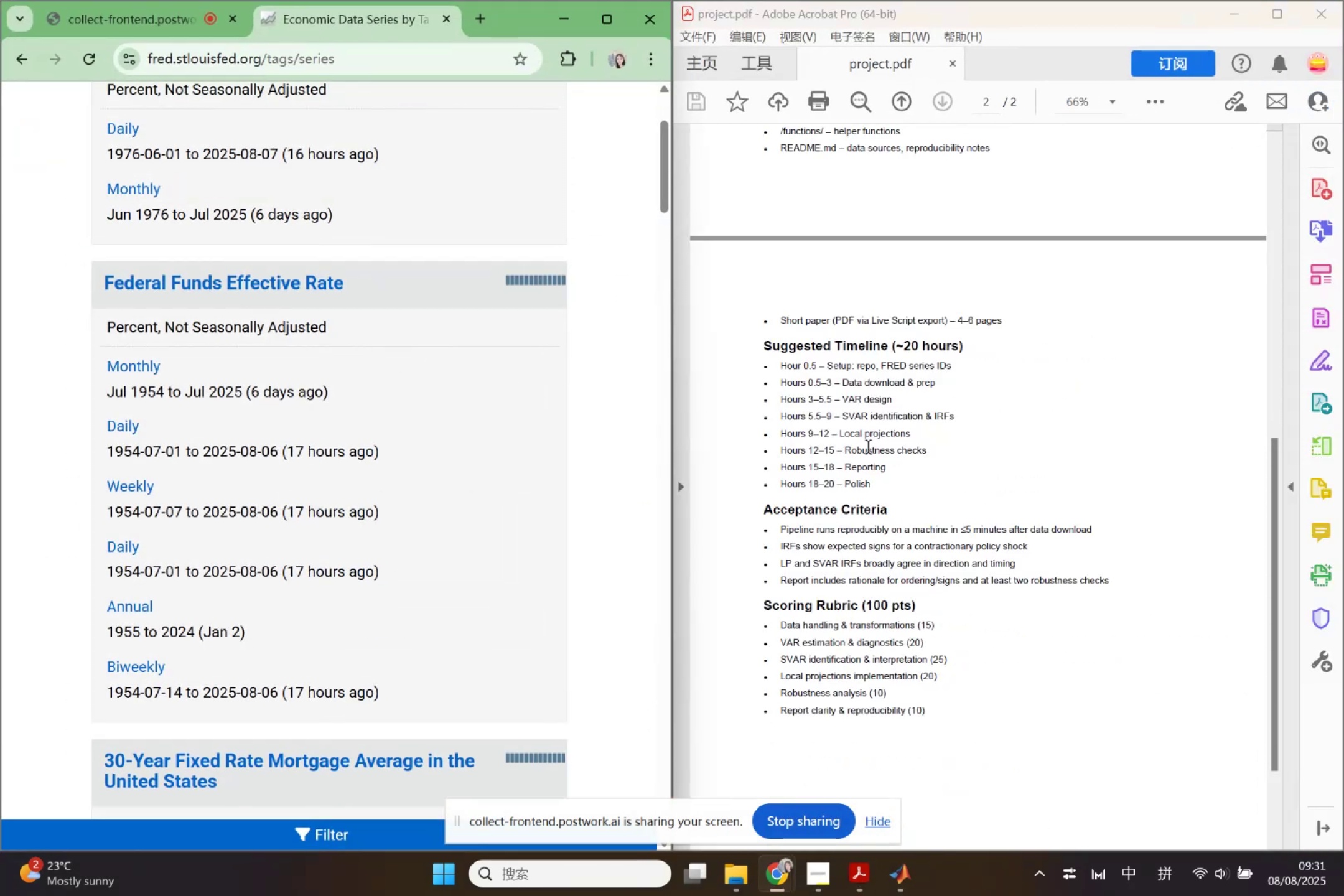 
scroll: coordinate [254, 475], scroll_direction: up, amount: 19.0
 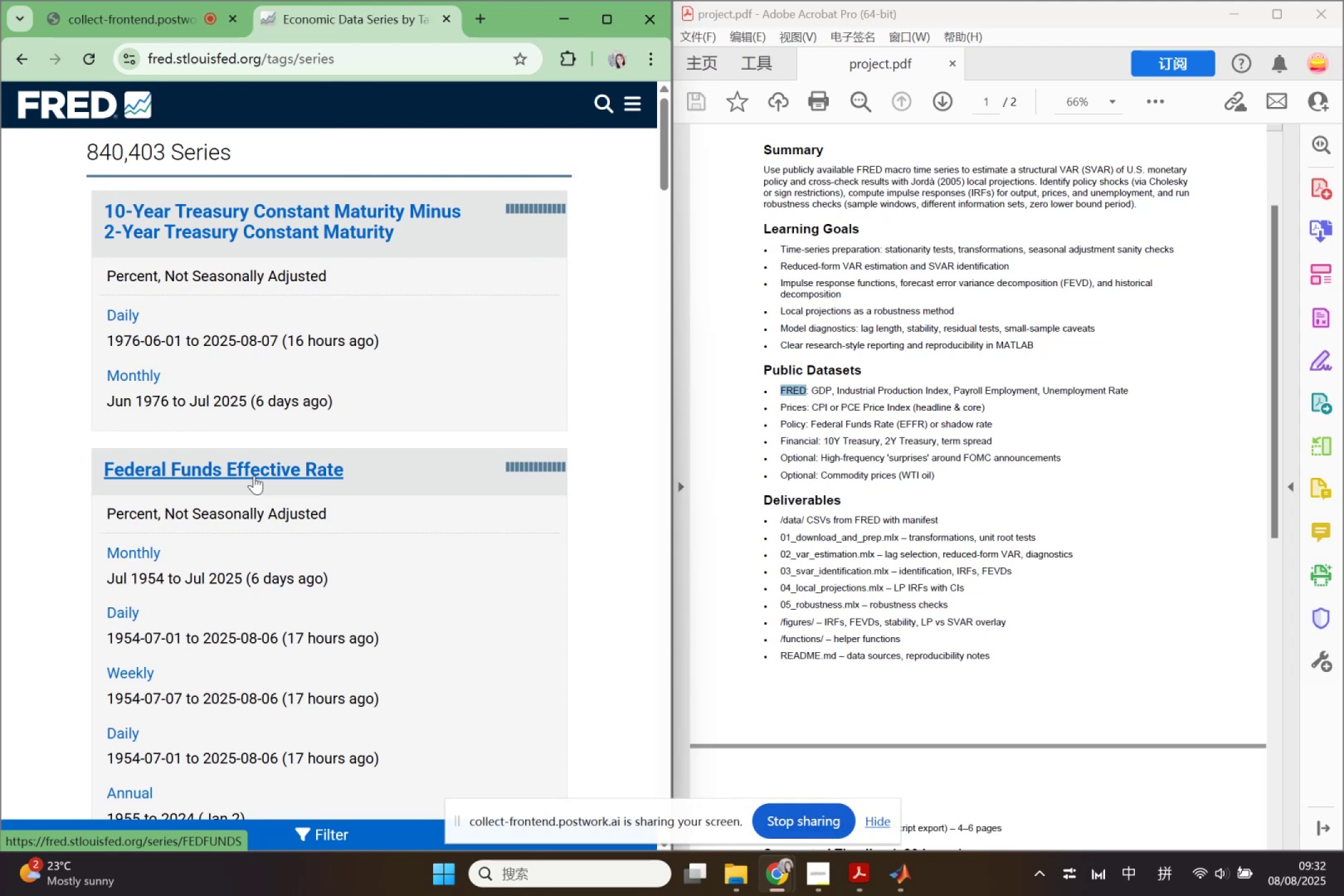 
wait(22.33)
 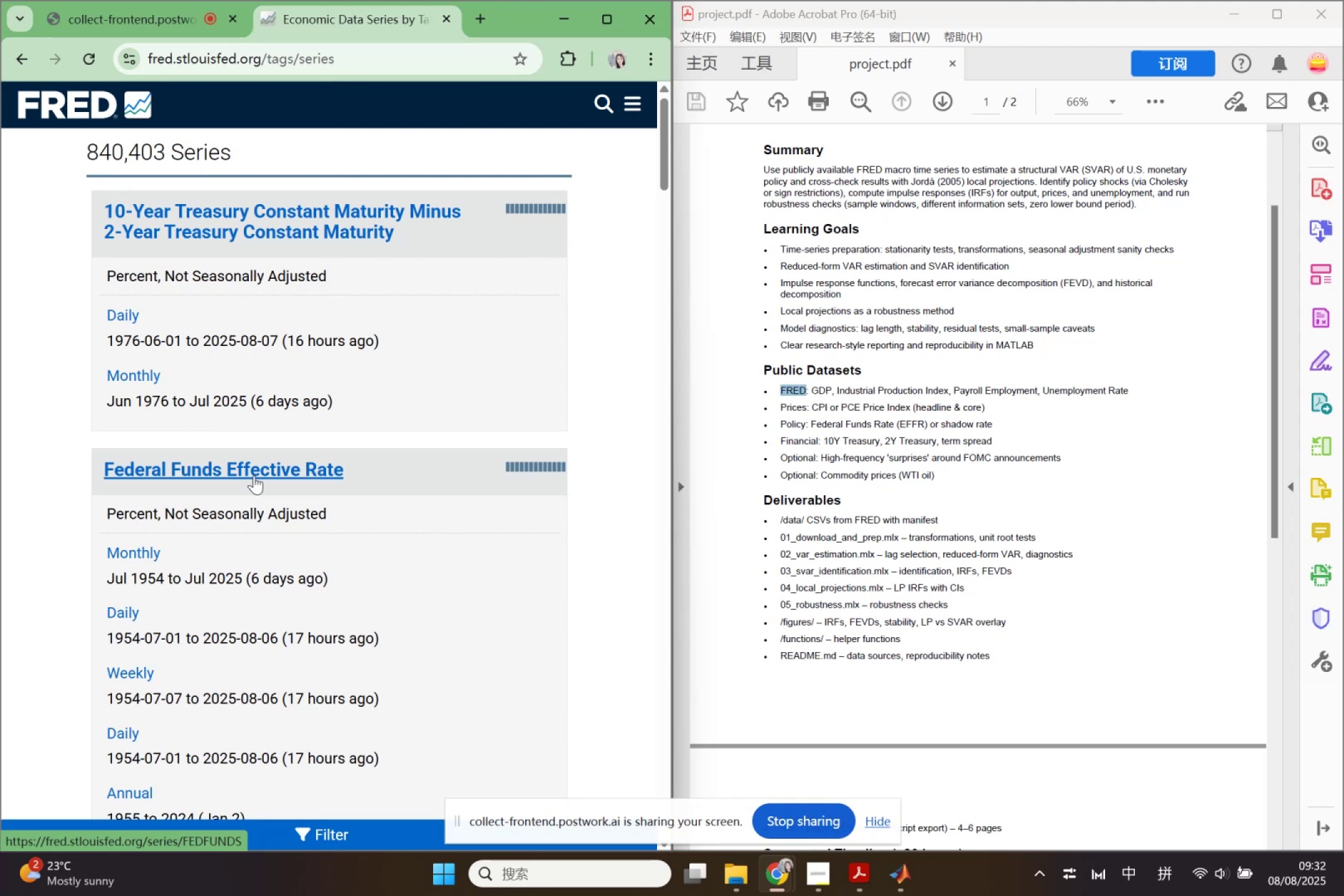 
left_click([914, 310])
 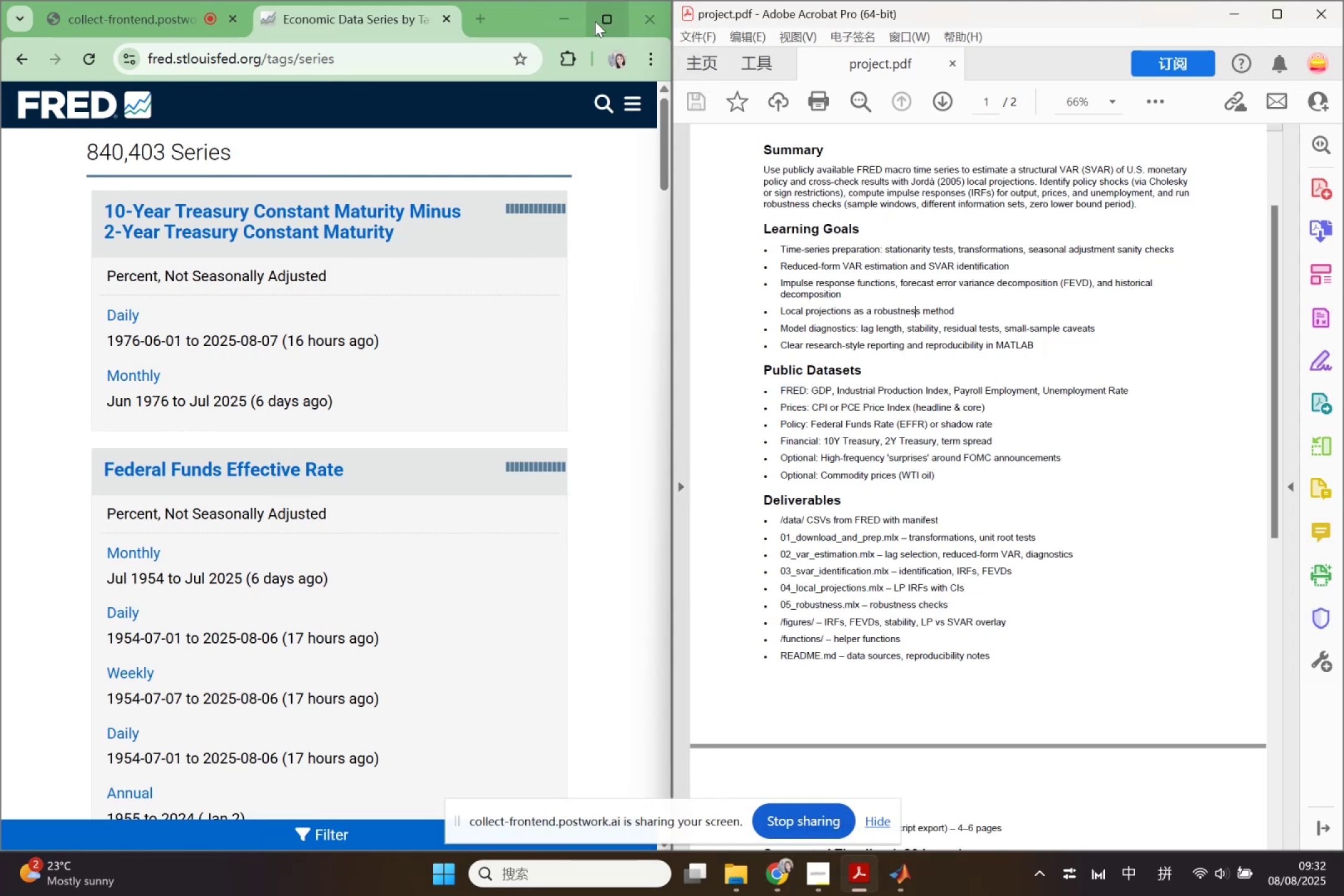 
wait(5.64)
 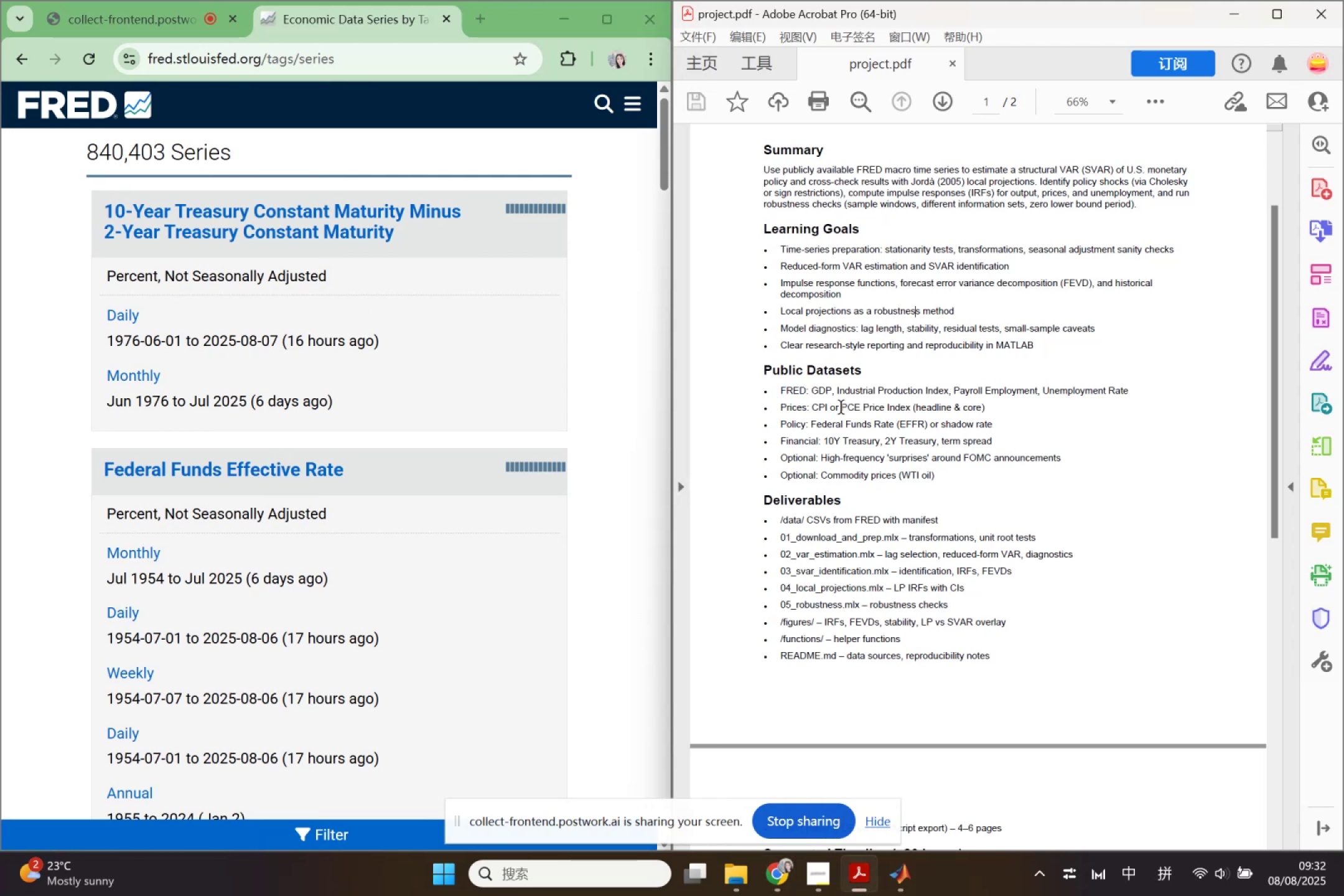 
left_click([601, 28])
 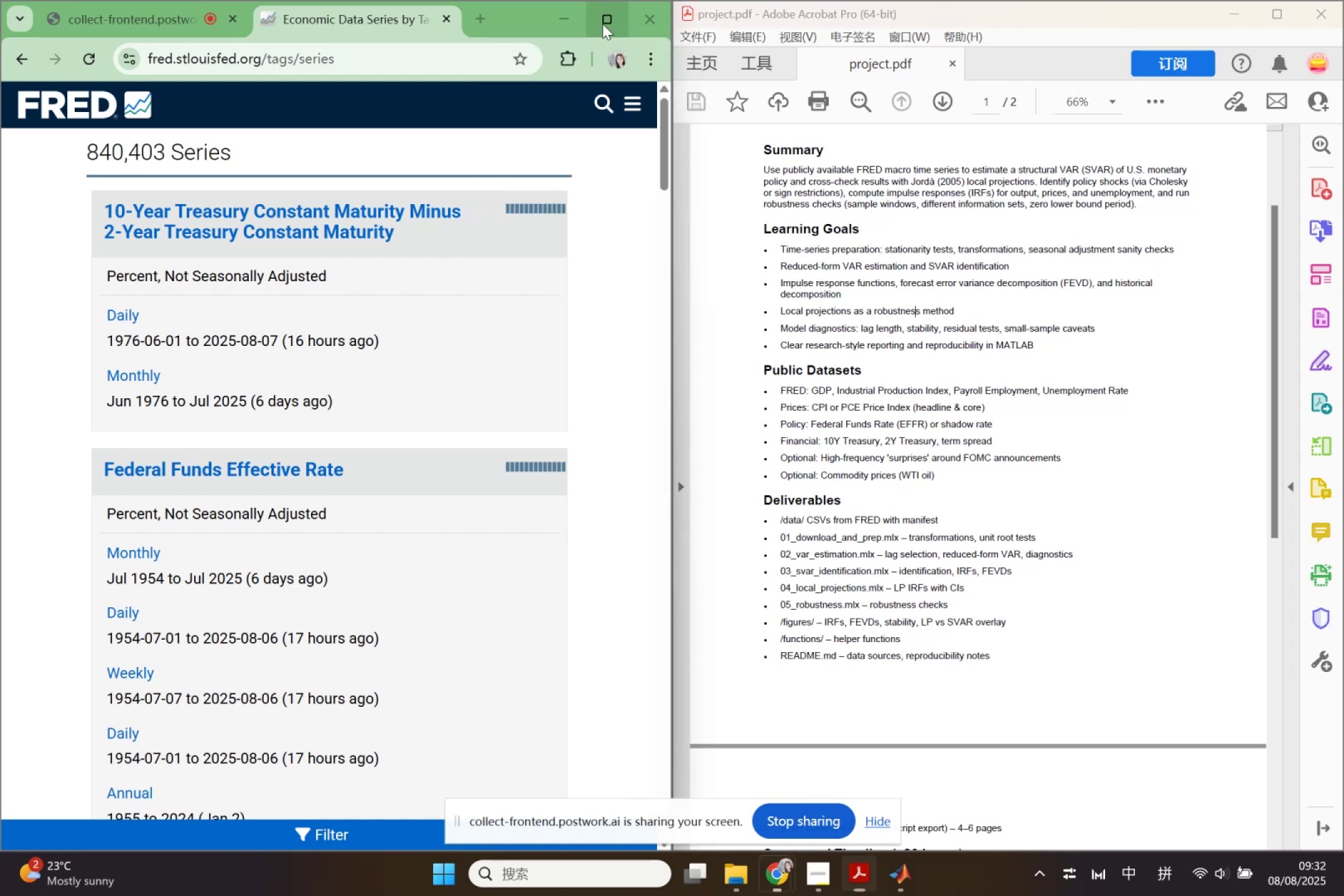 
double_click([602, 24])
 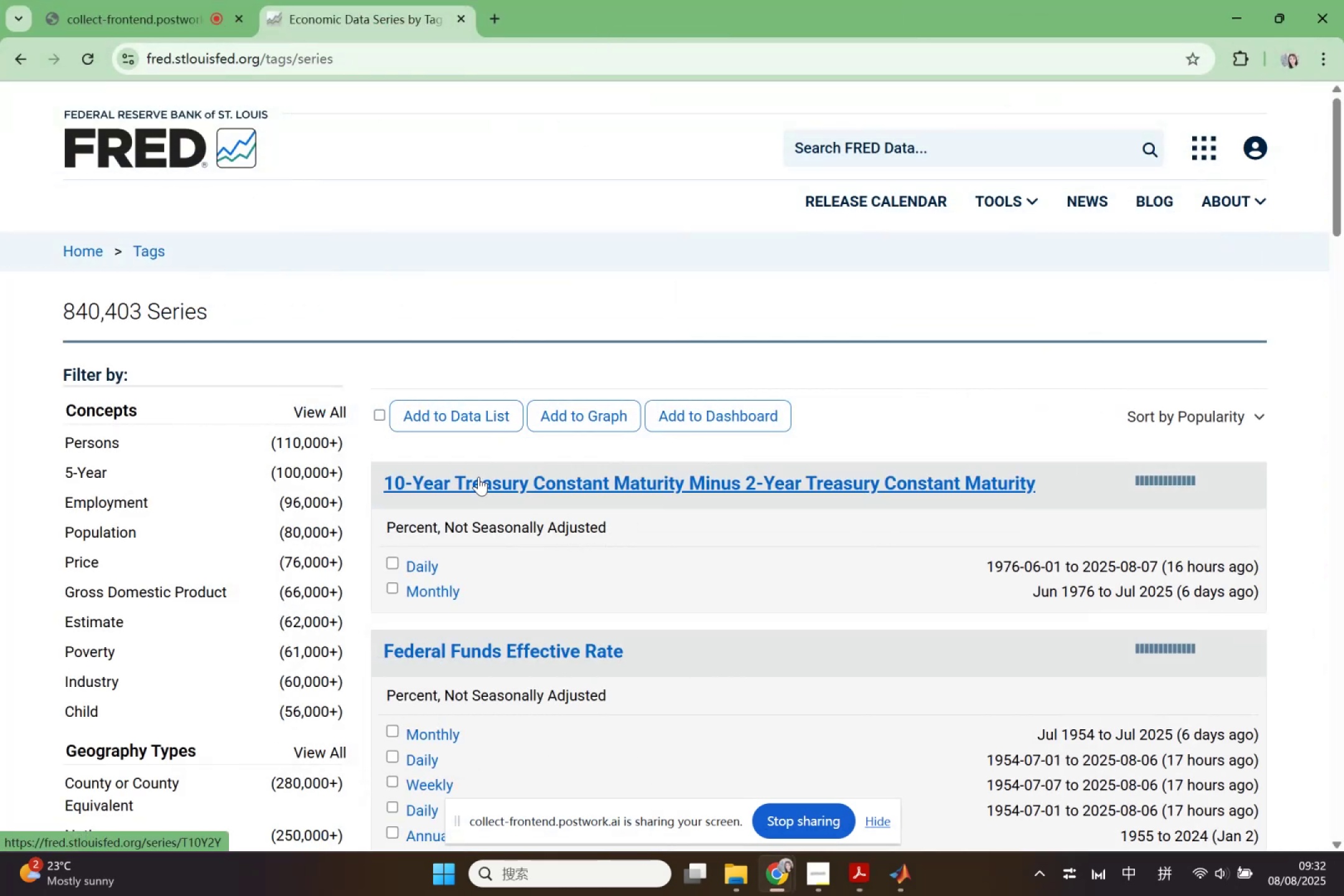 
wait(5.24)
 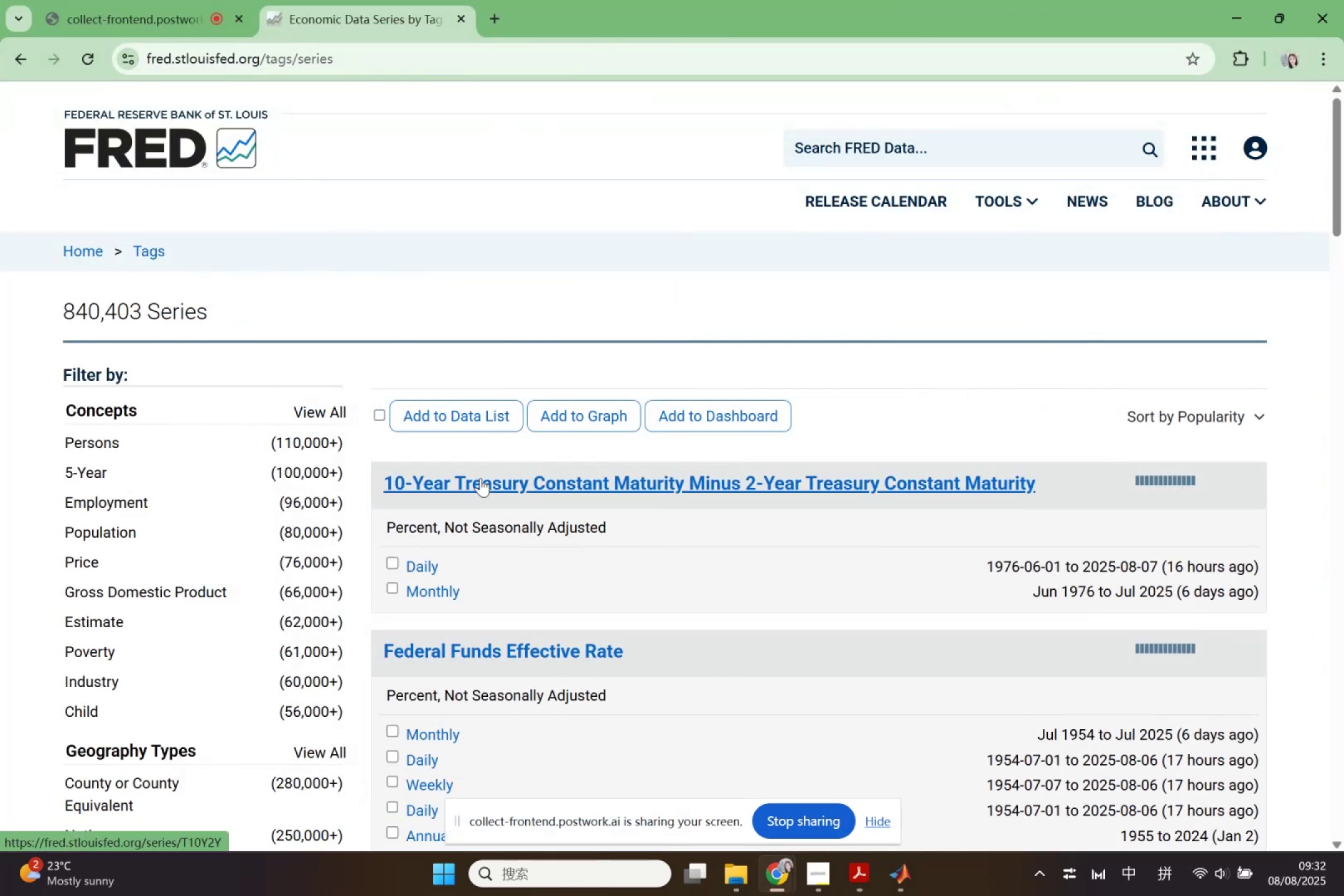 
scroll: coordinate [497, 556], scroll_direction: down, amount: 3.0
 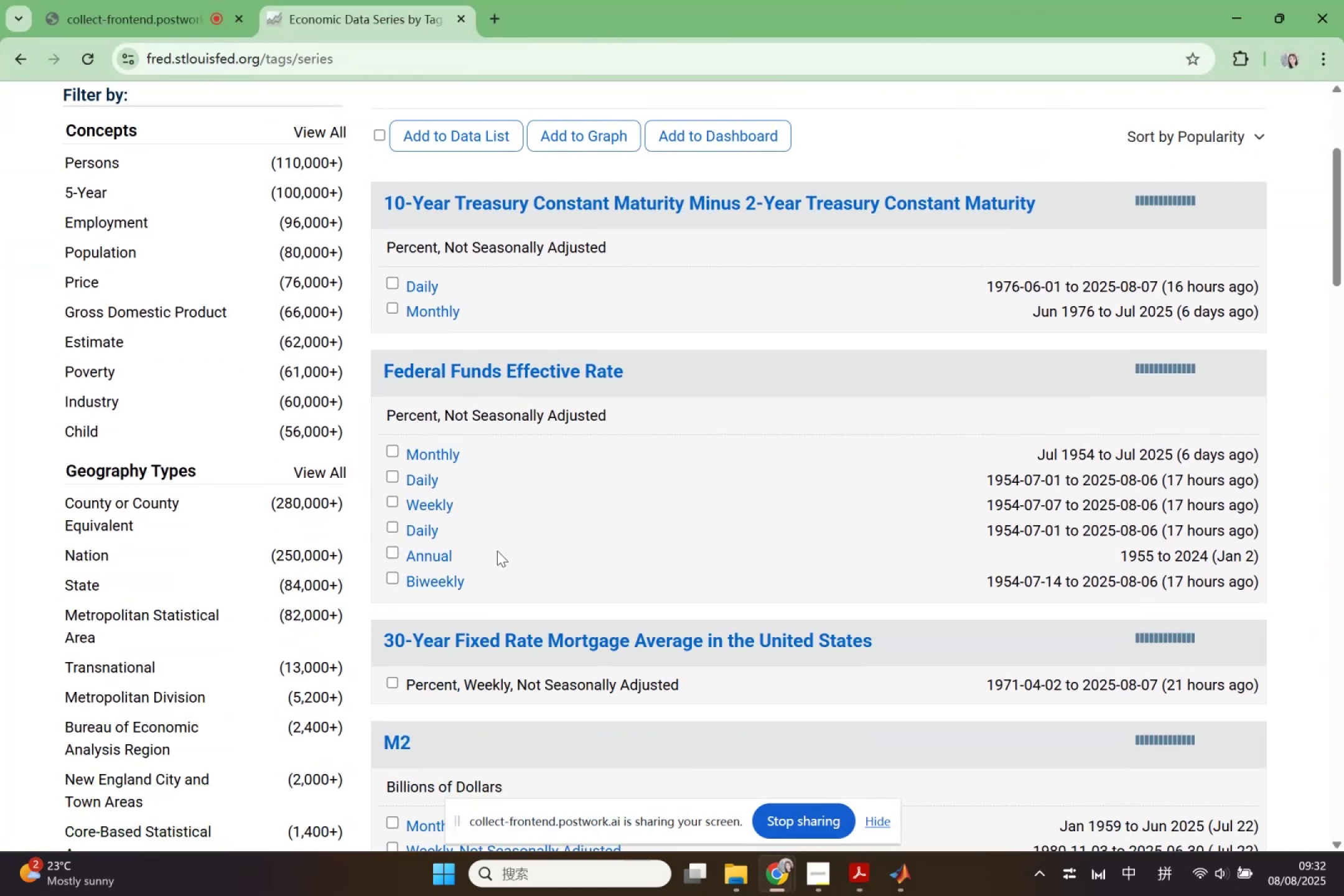 
wait(5.12)
 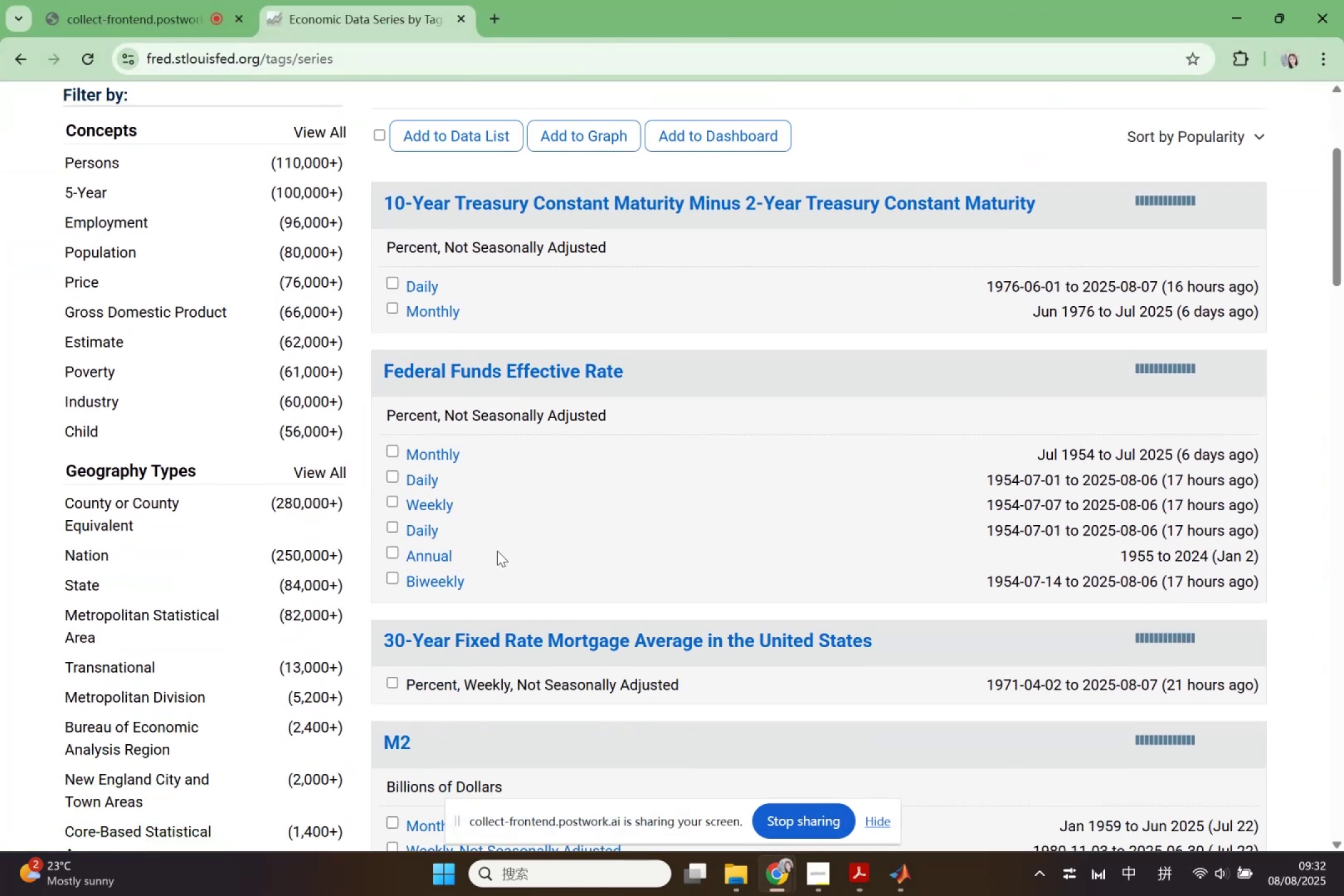 
scroll: coordinate [497, 551], scroll_direction: down, amount: 3.0
 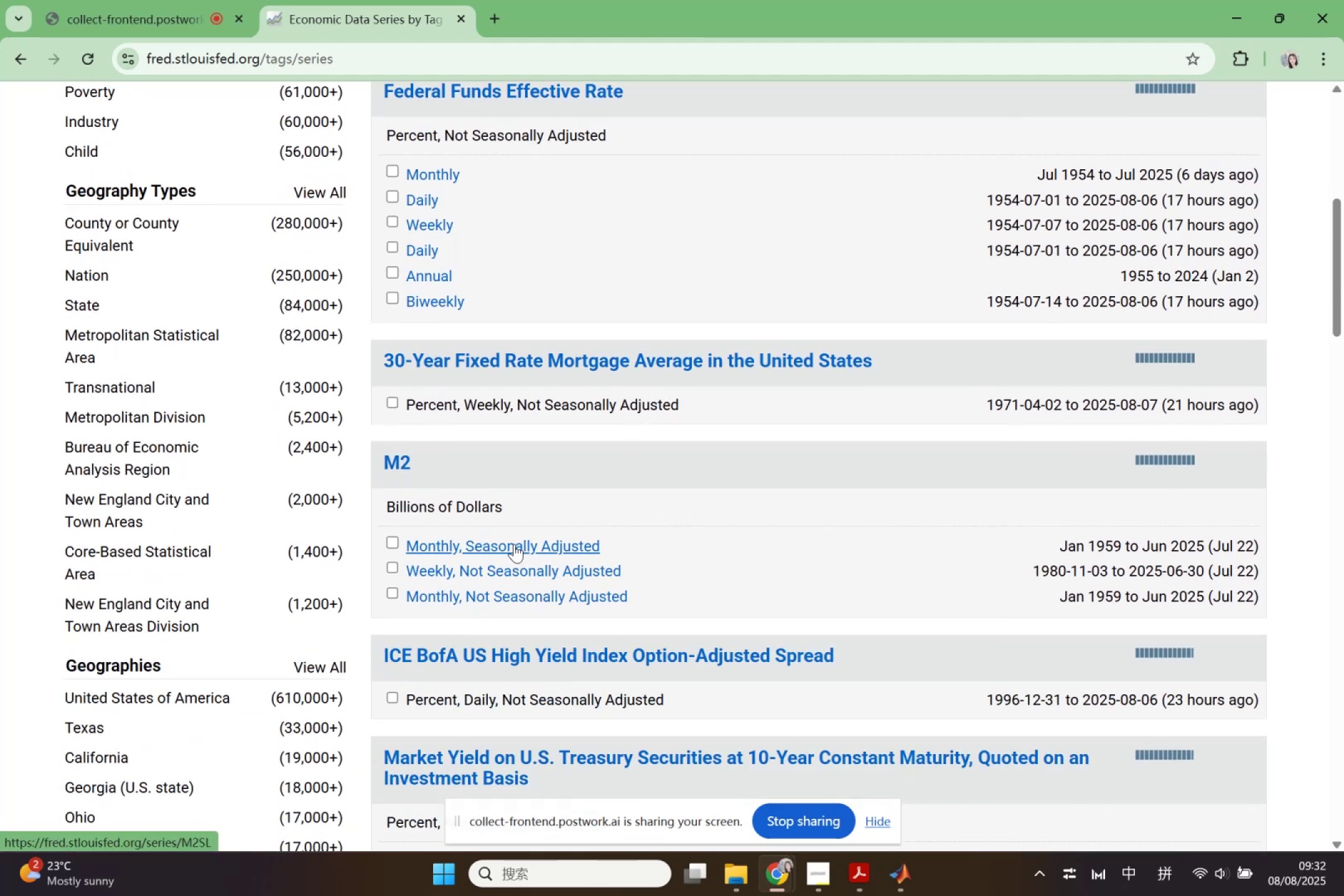 
wait(10.71)
 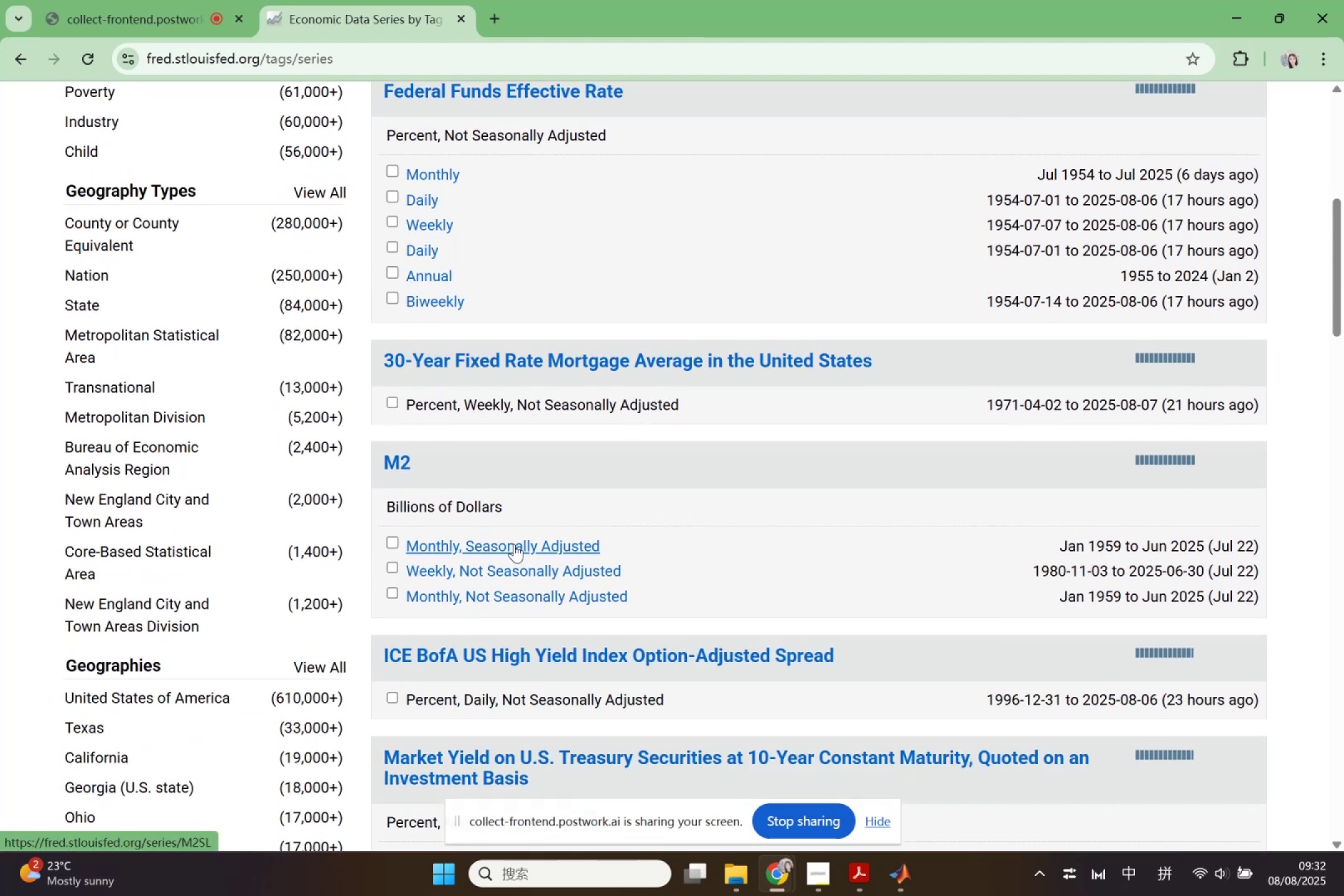 
scroll: coordinate [294, 602], scroll_direction: down, amount: 10.0
 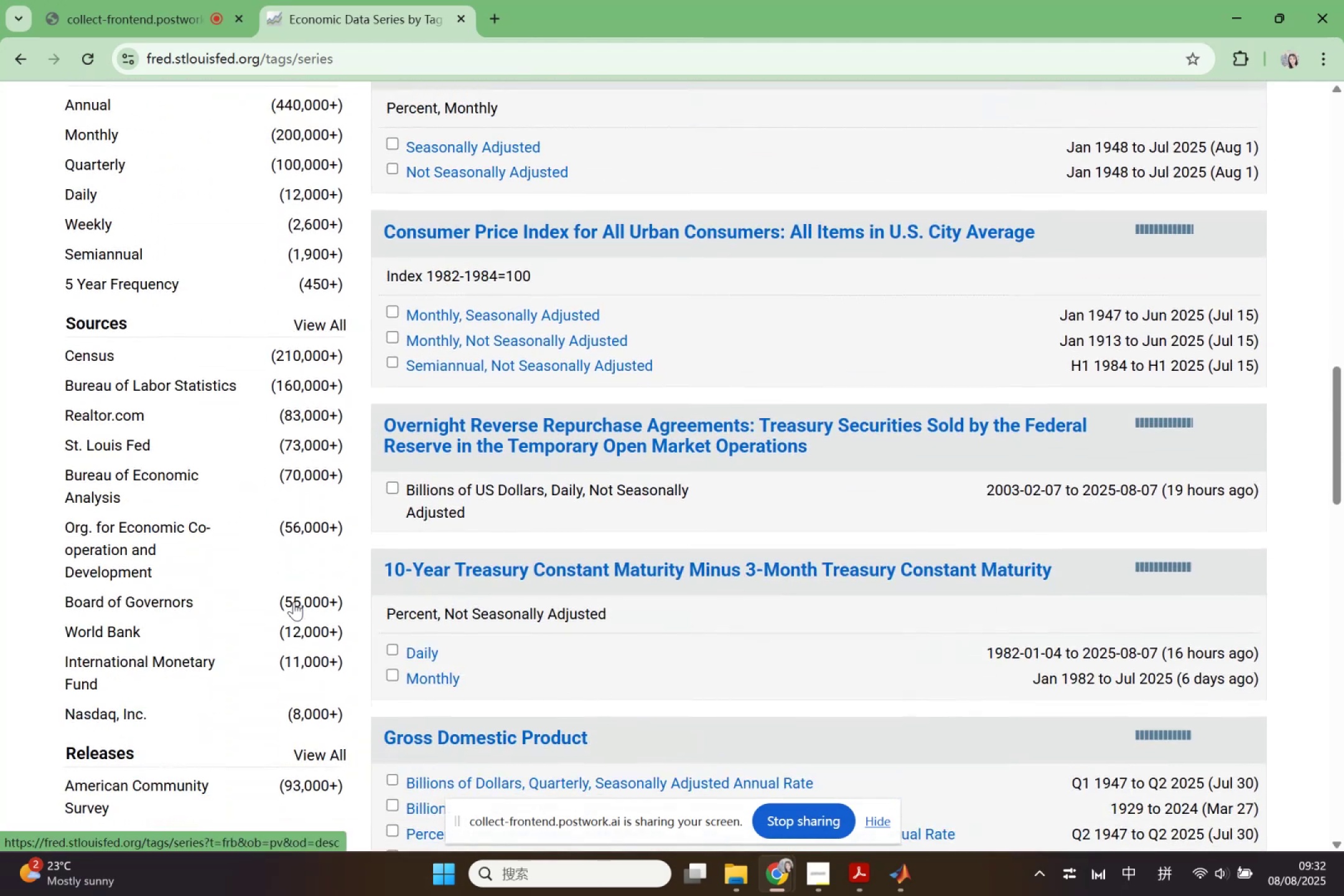 
scroll: coordinate [508, 653], scroll_direction: down, amount: 15.0
 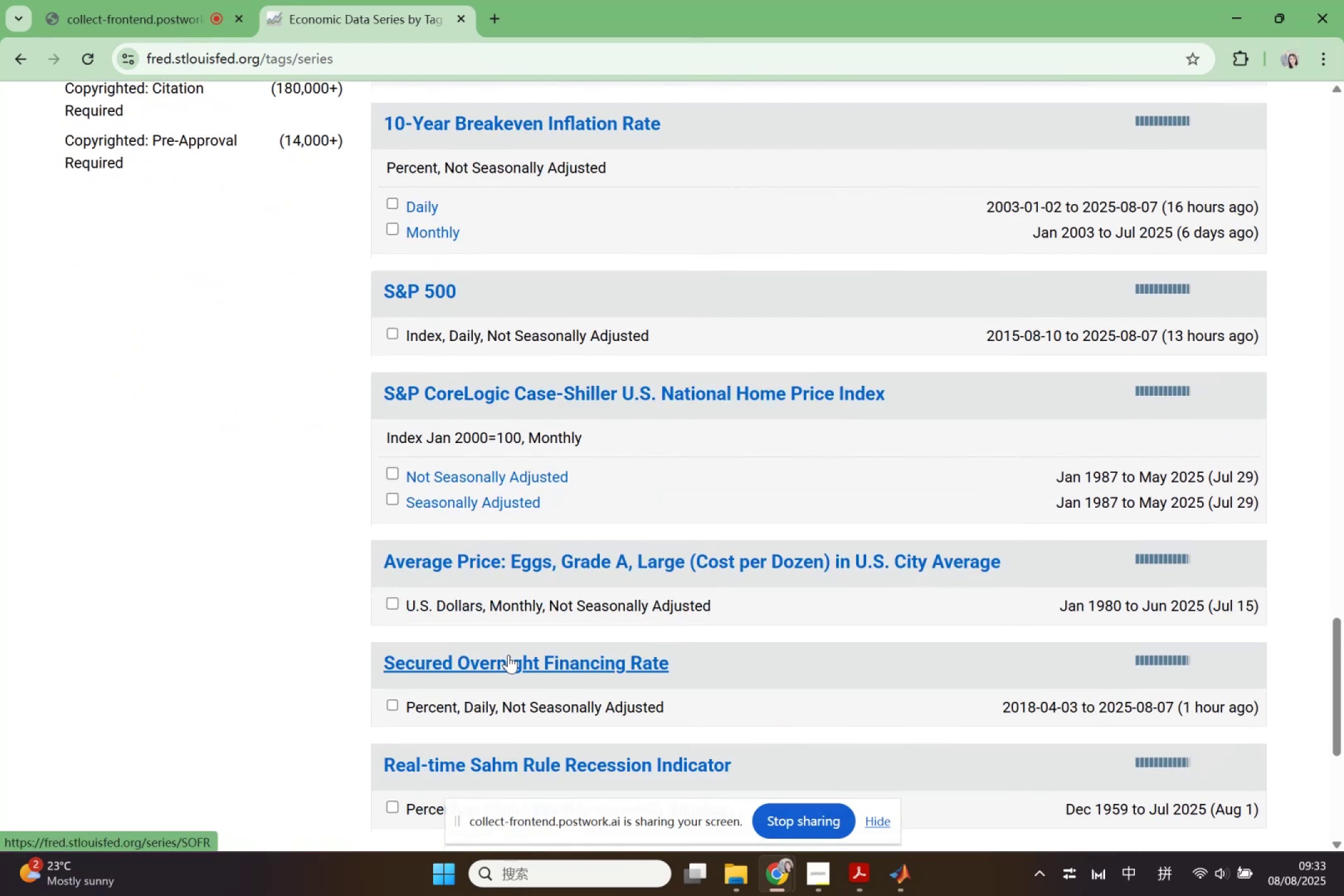 
scroll: coordinate [508, 656], scroll_direction: down, amount: 3.0
 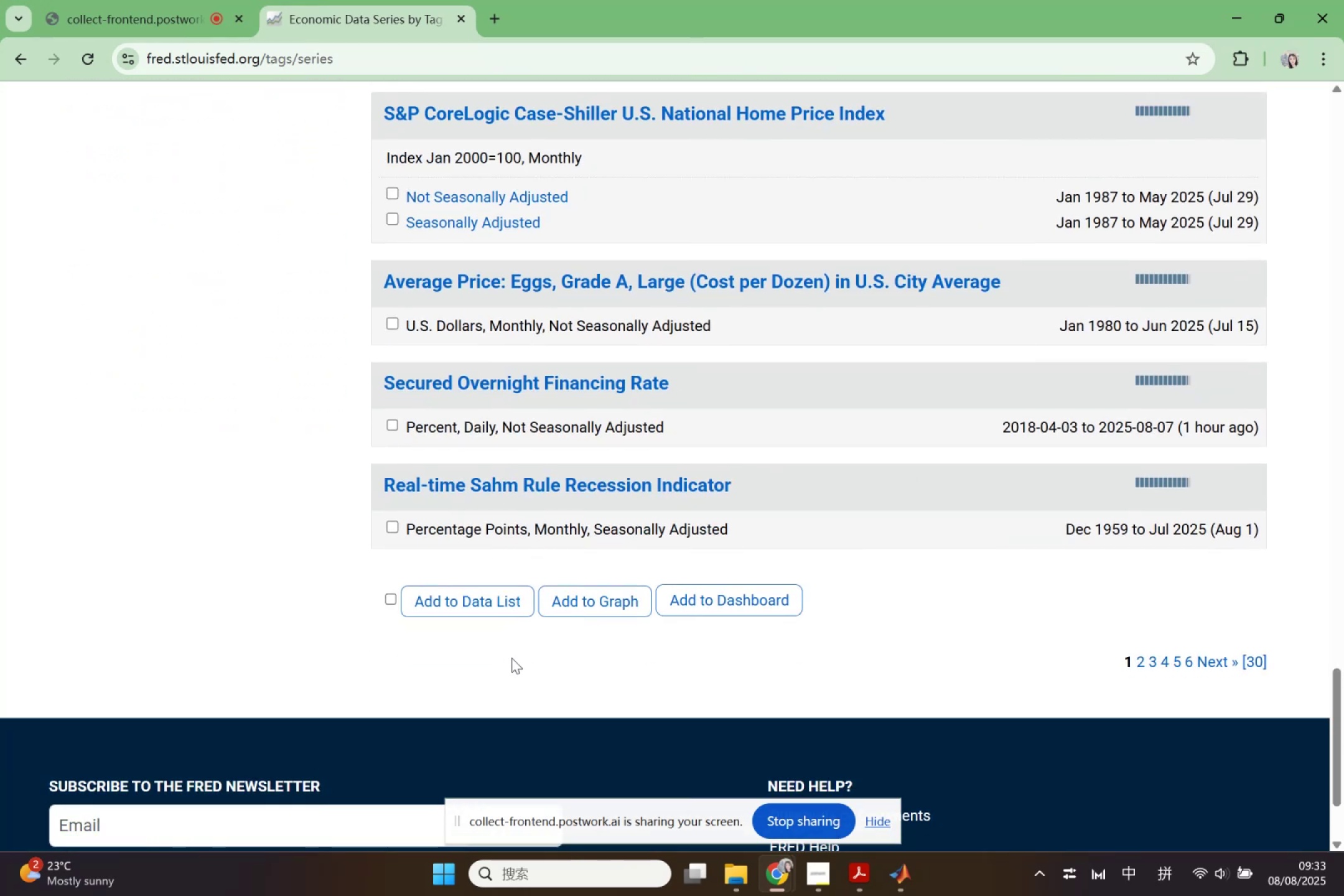 
scroll: coordinate [514, 656], scroll_direction: up, amount: 33.0
 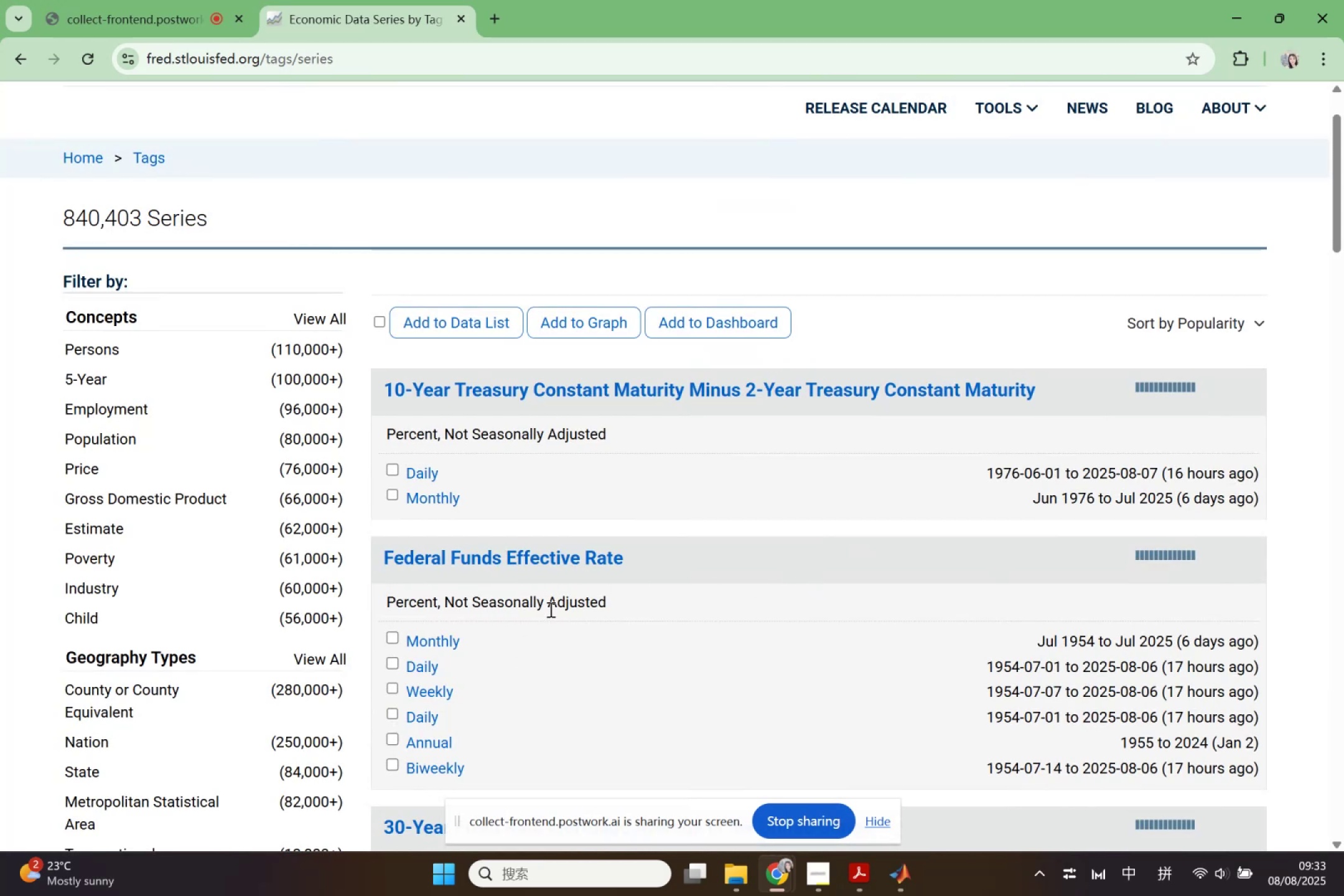 
left_click([500, 599])
 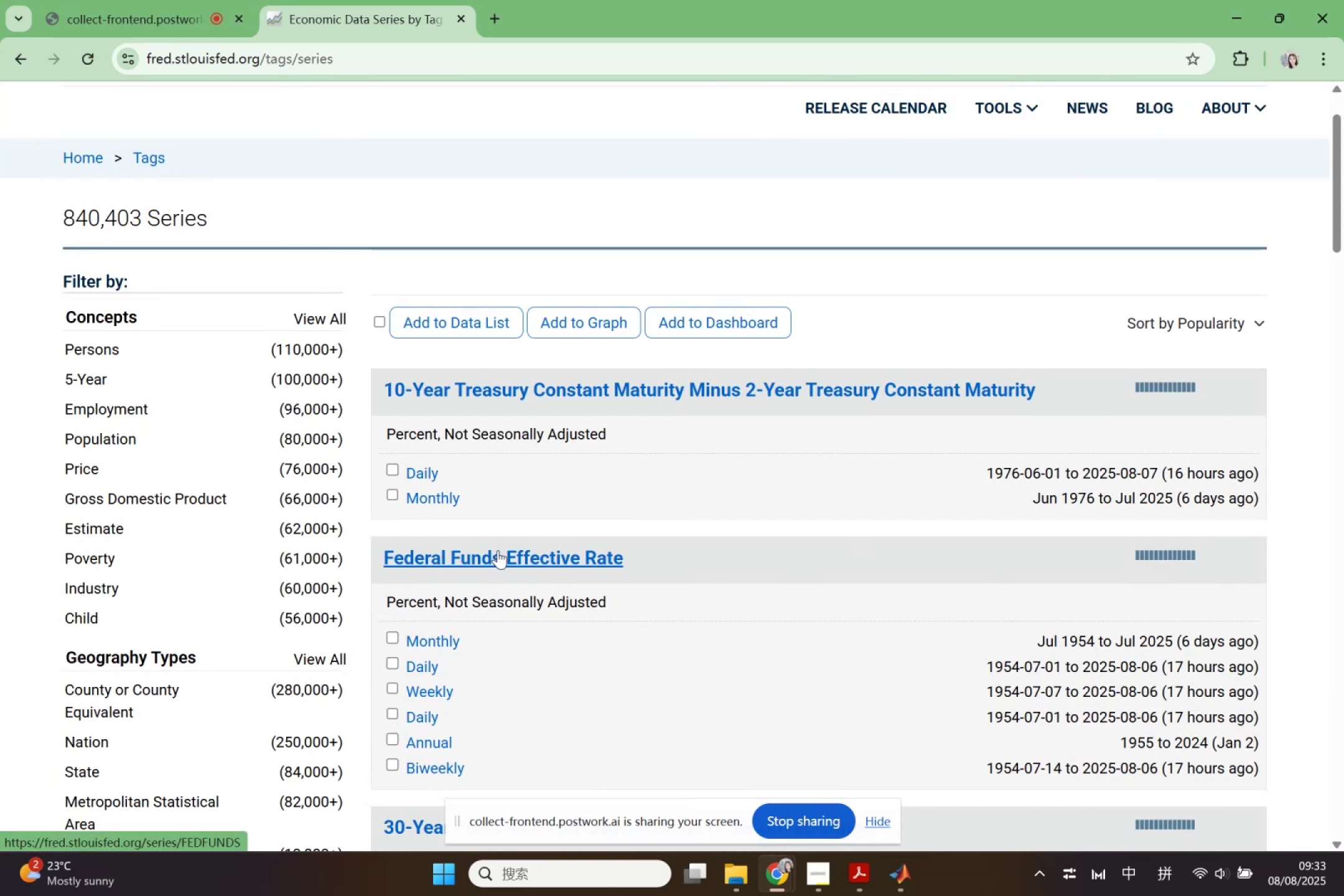 
wait(8.43)
 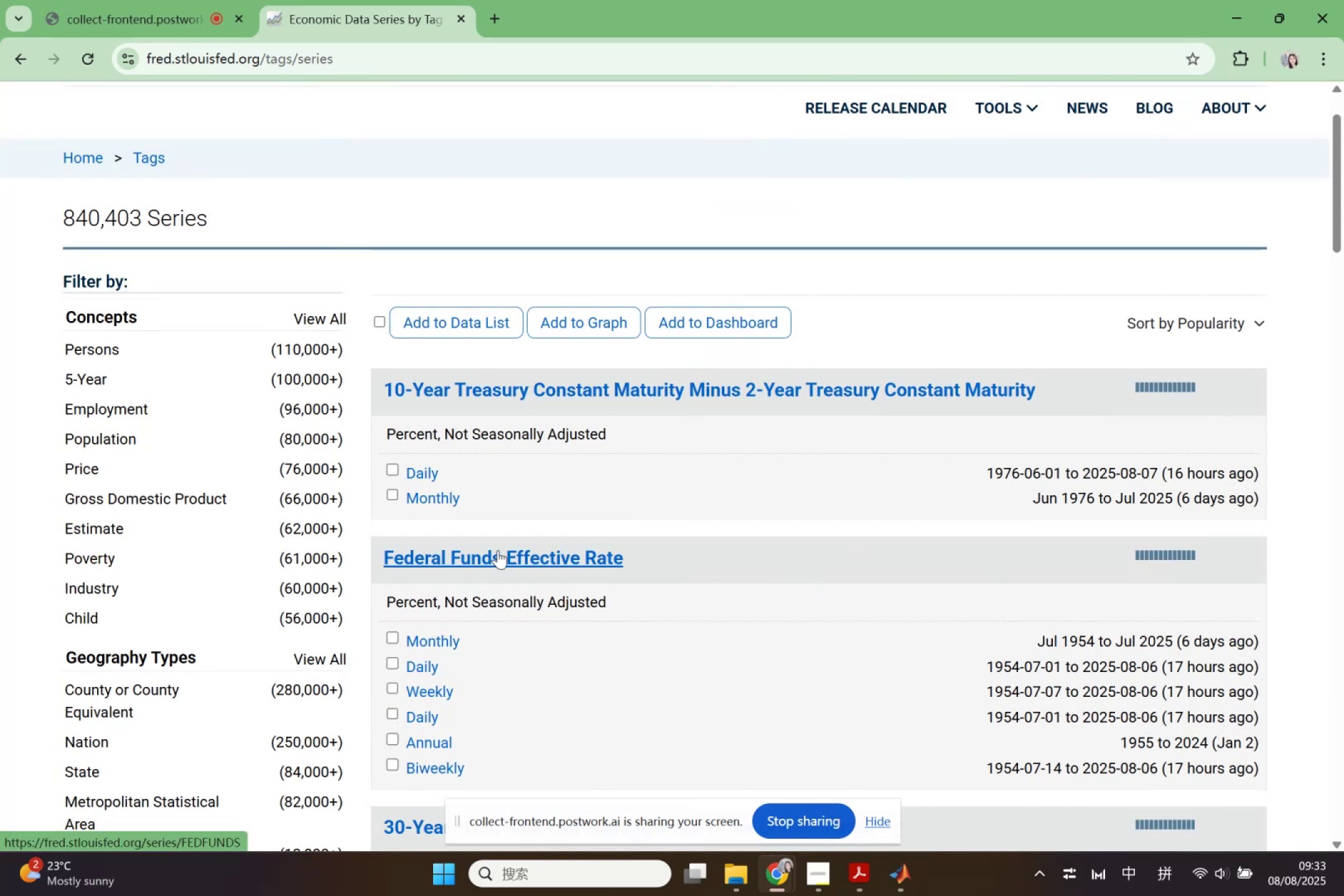 
left_click([498, 550])
 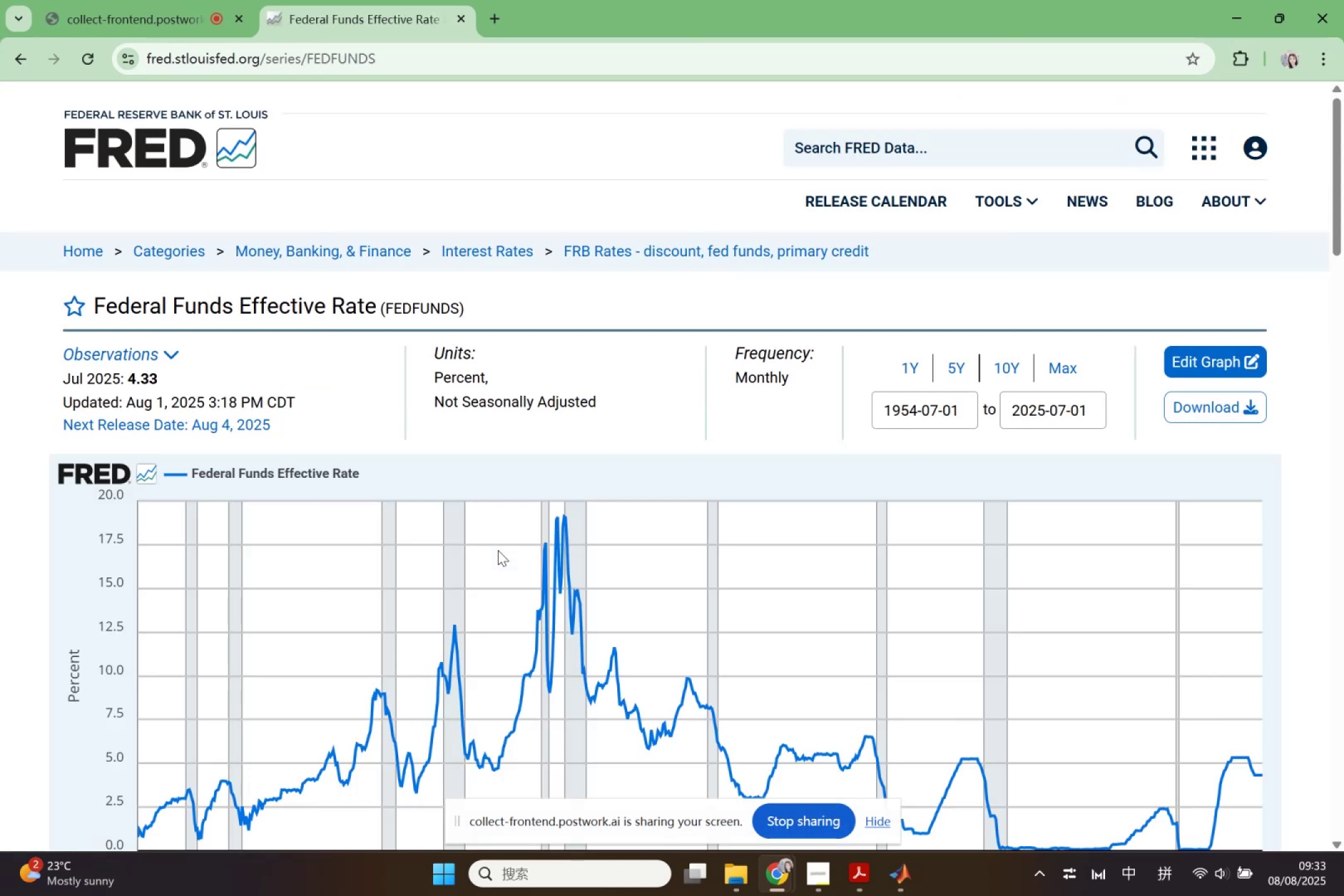 
scroll: coordinate [498, 550], scroll_direction: down, amount: 7.0
 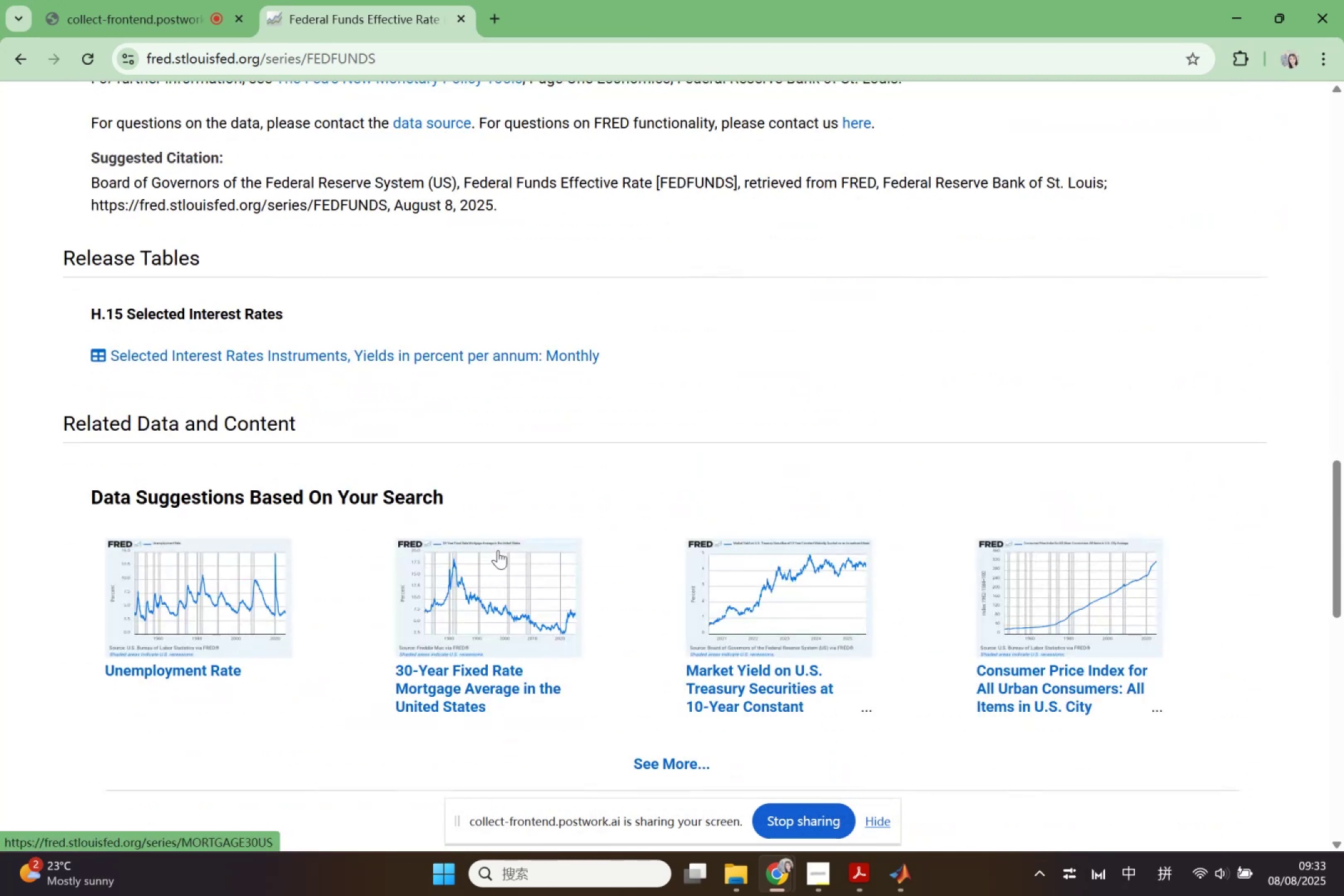 
scroll: coordinate [512, 545], scroll_direction: up, amount: 13.0
 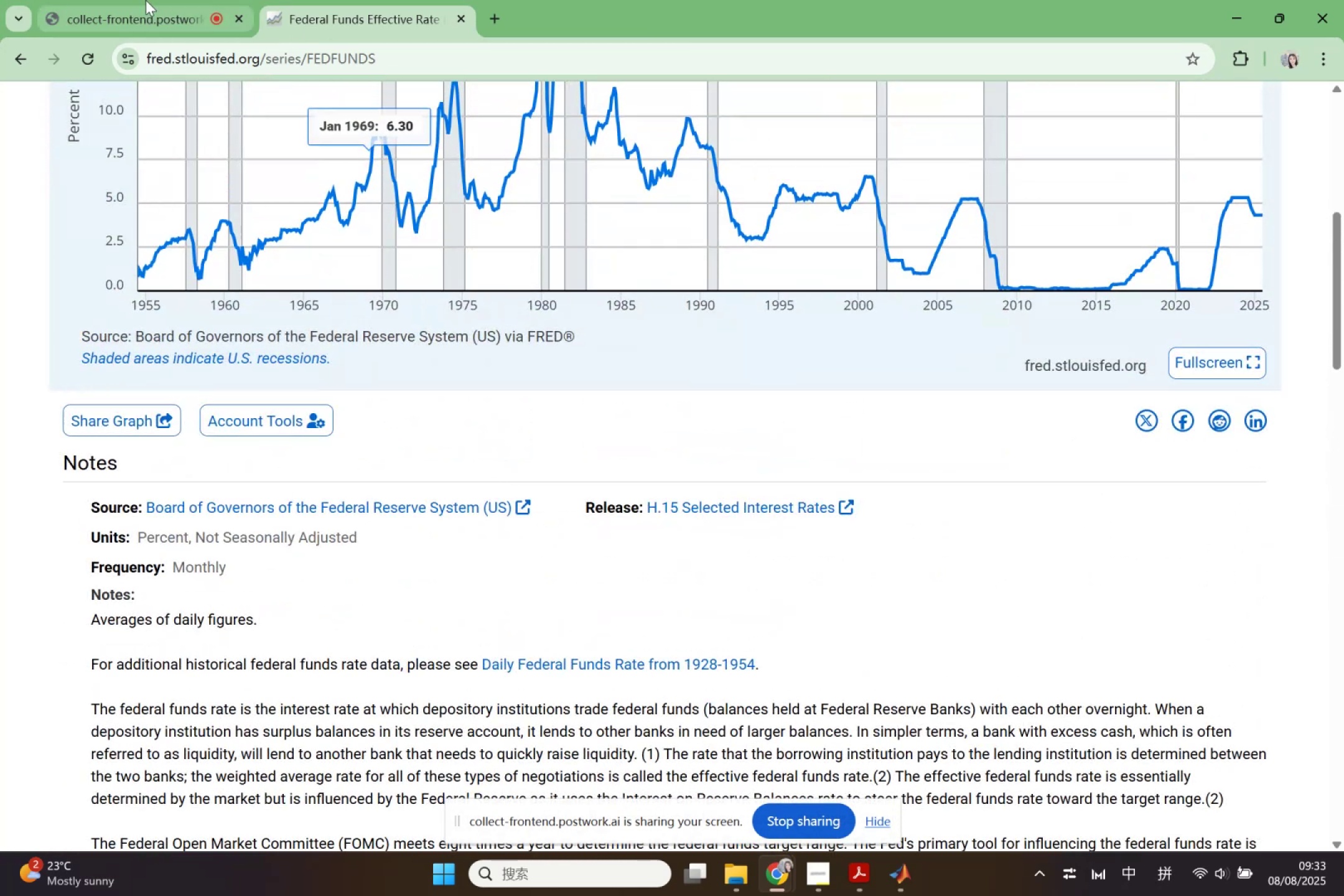 
left_click([146, 0])
 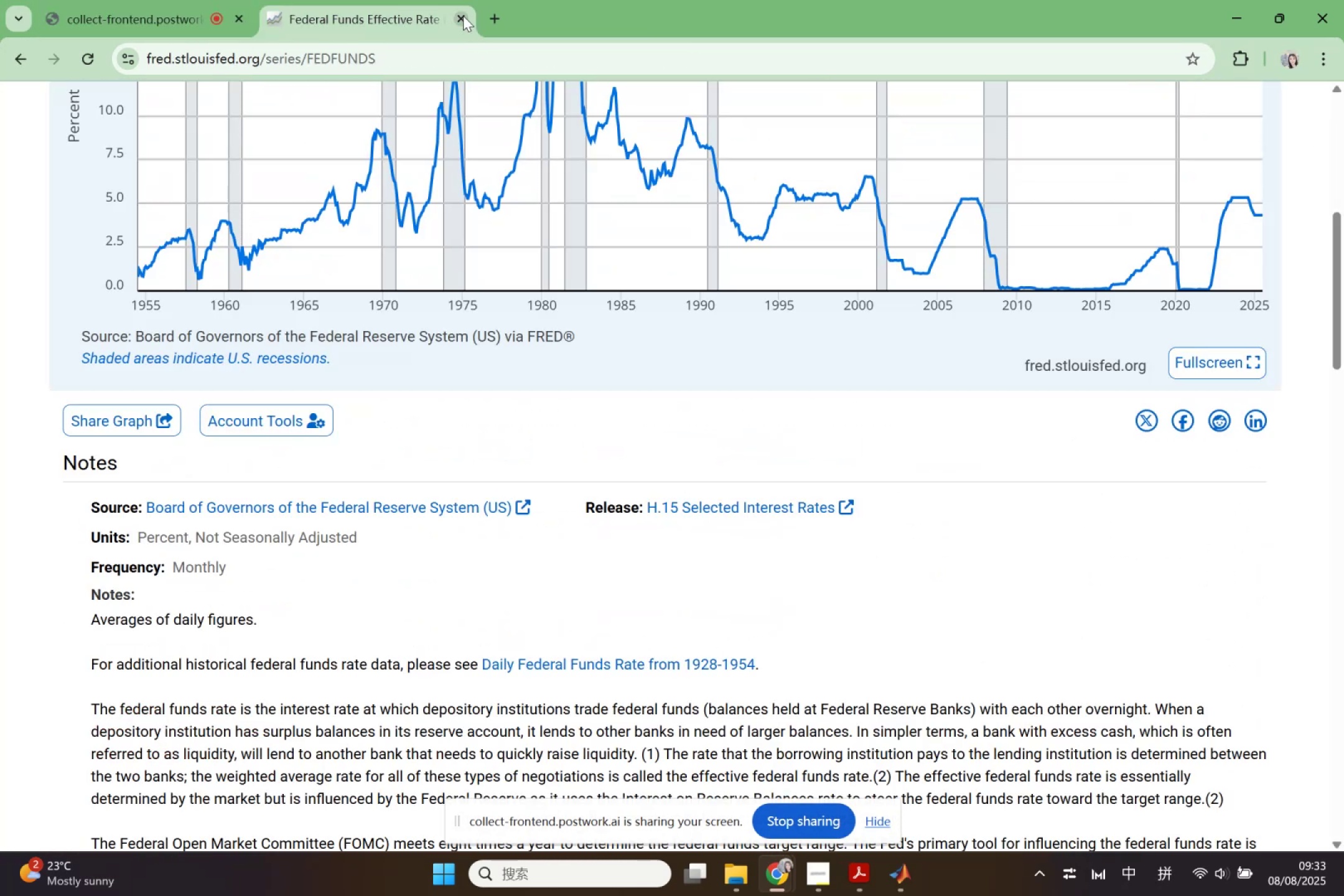 
left_click([489, 18])
 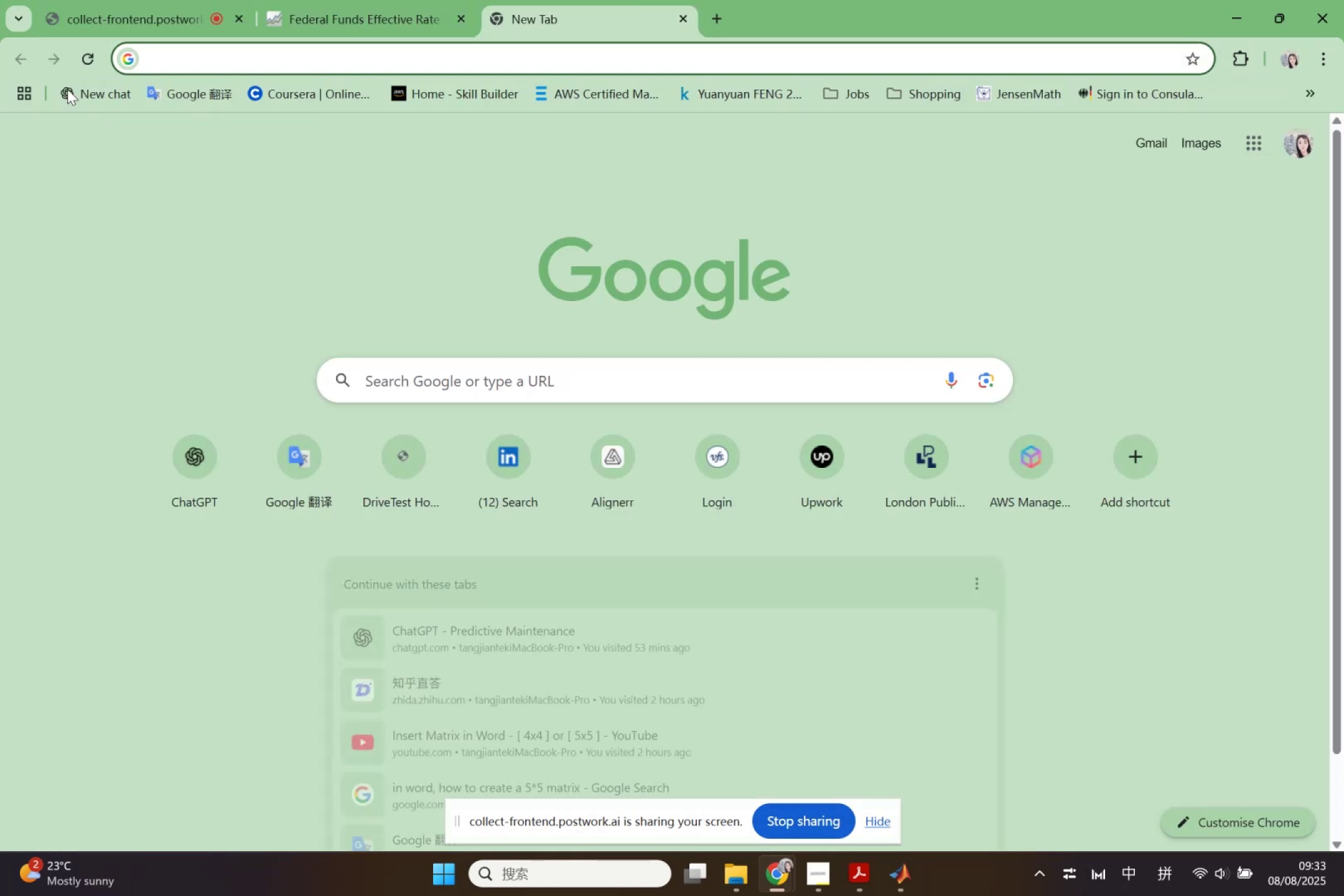 
left_click([86, 89])
 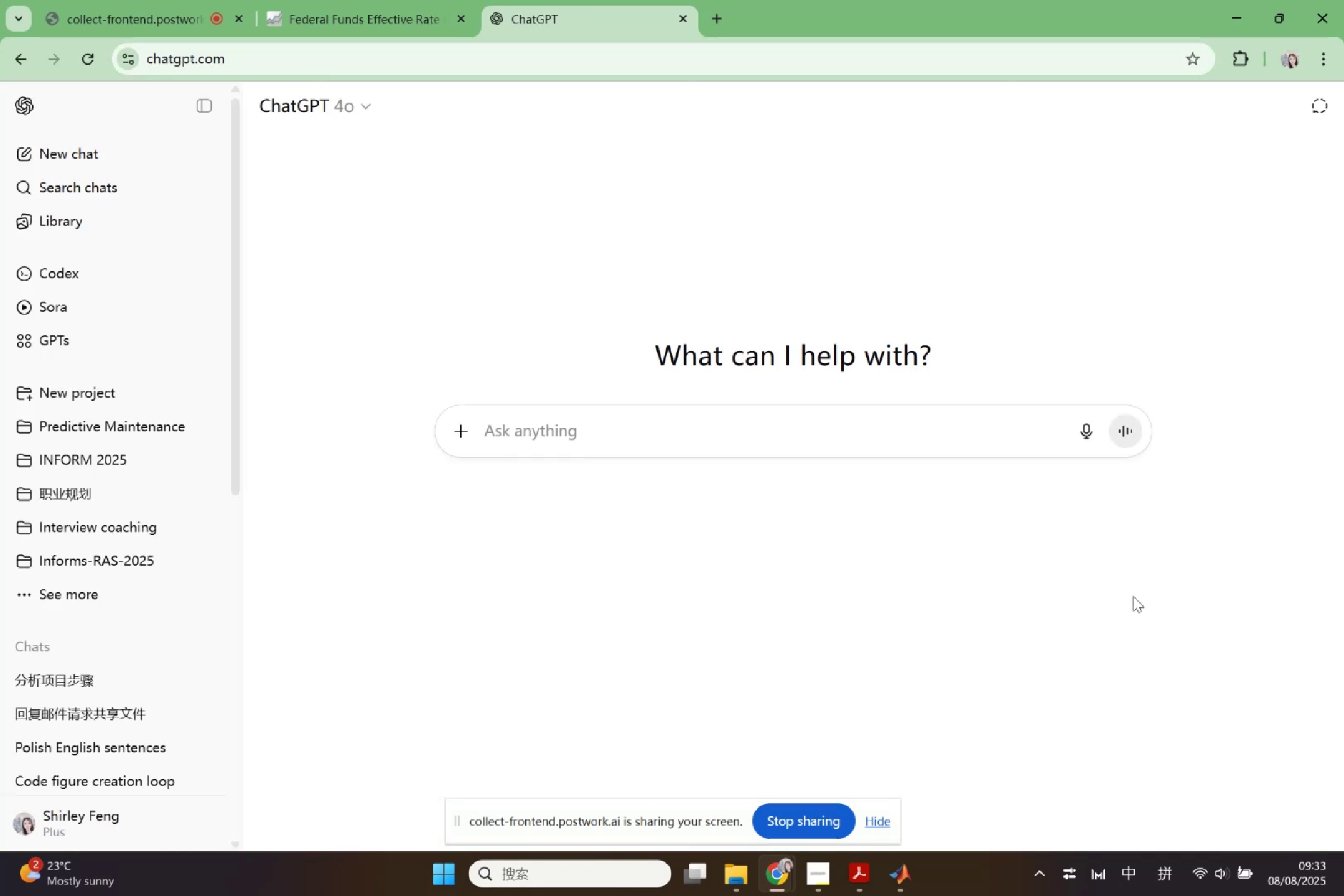 
left_click_drag(start_coordinate=[808, 871], to_coordinate=[808, 868])
 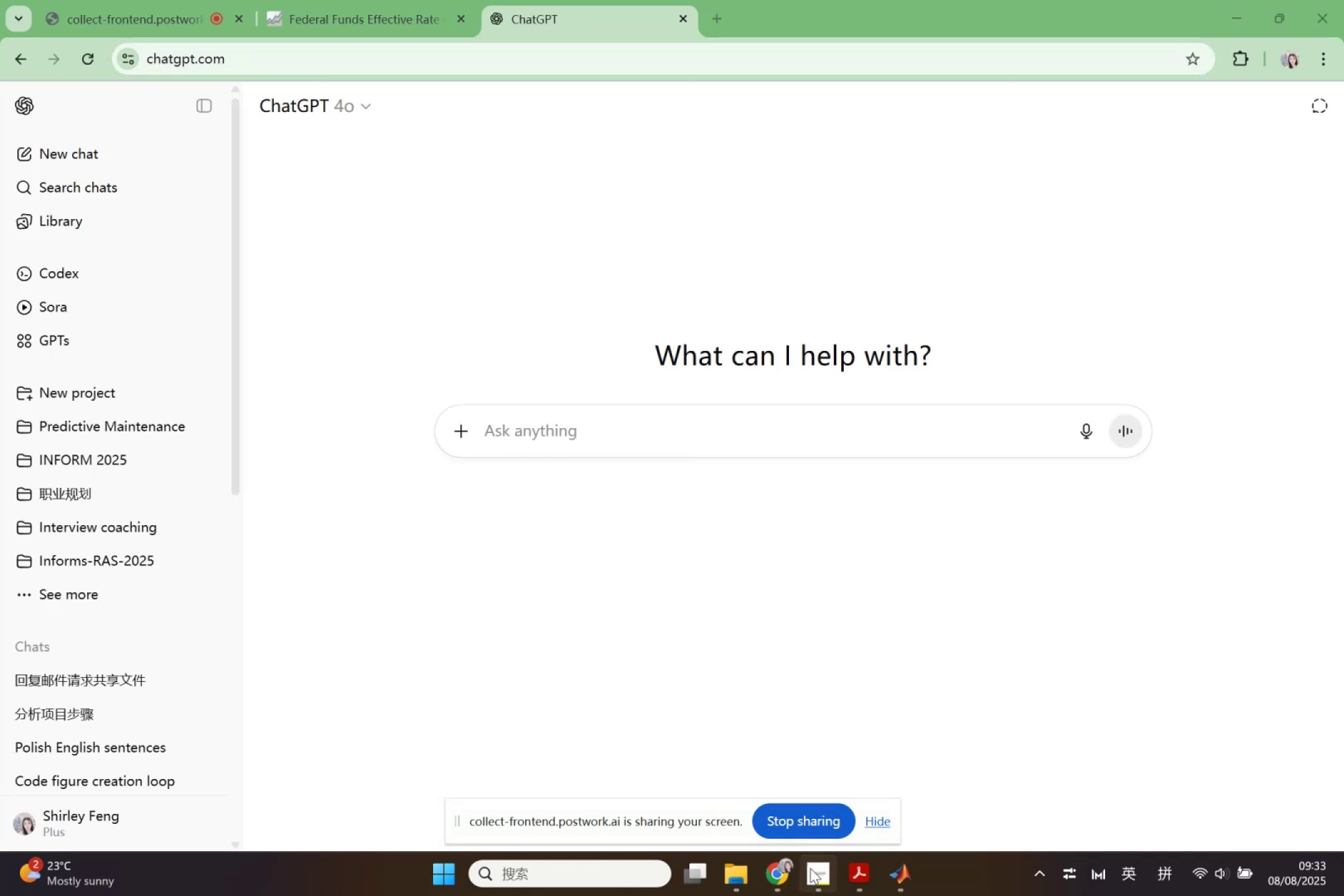 
left_click([854, 875])
 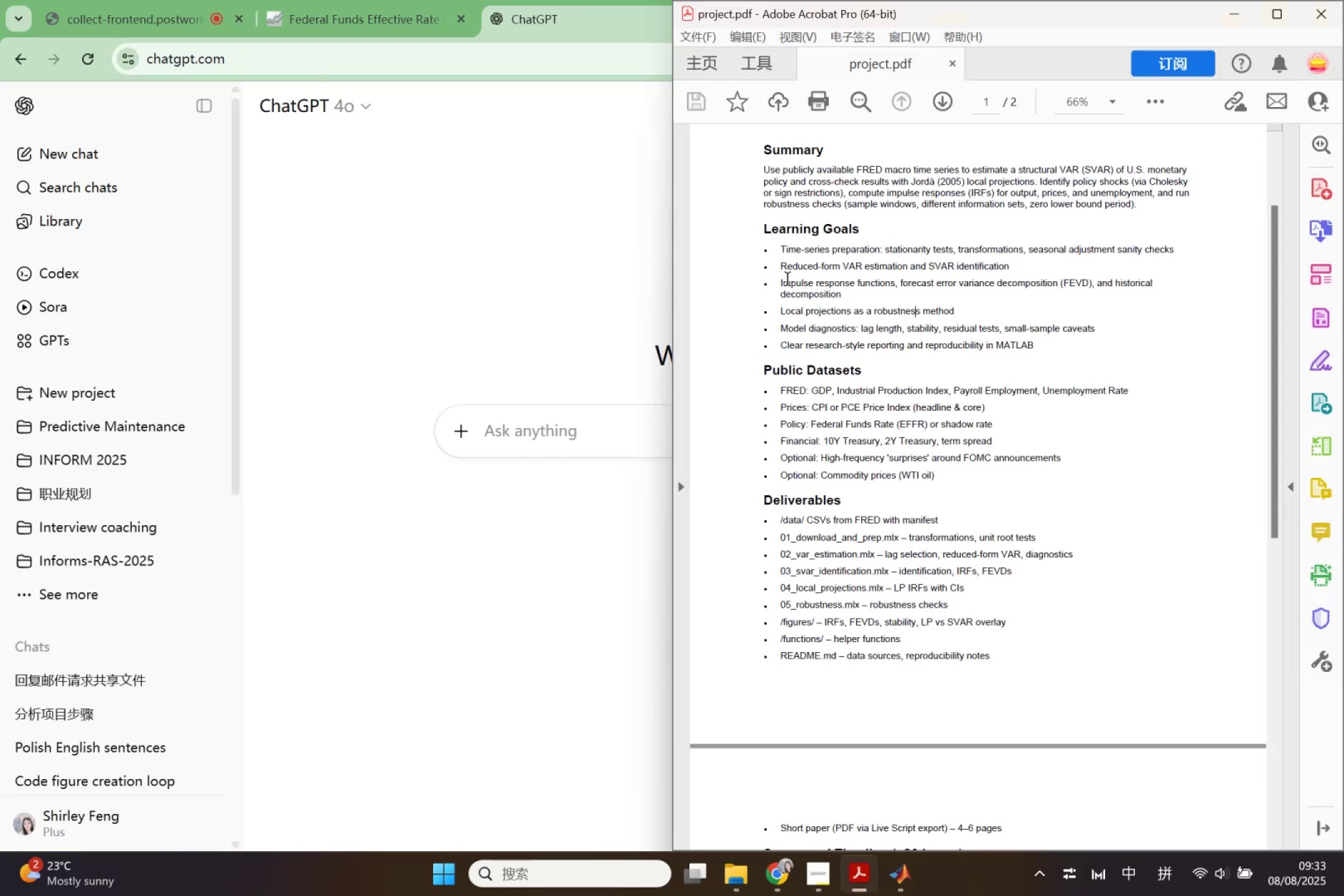 
wait(6.01)
 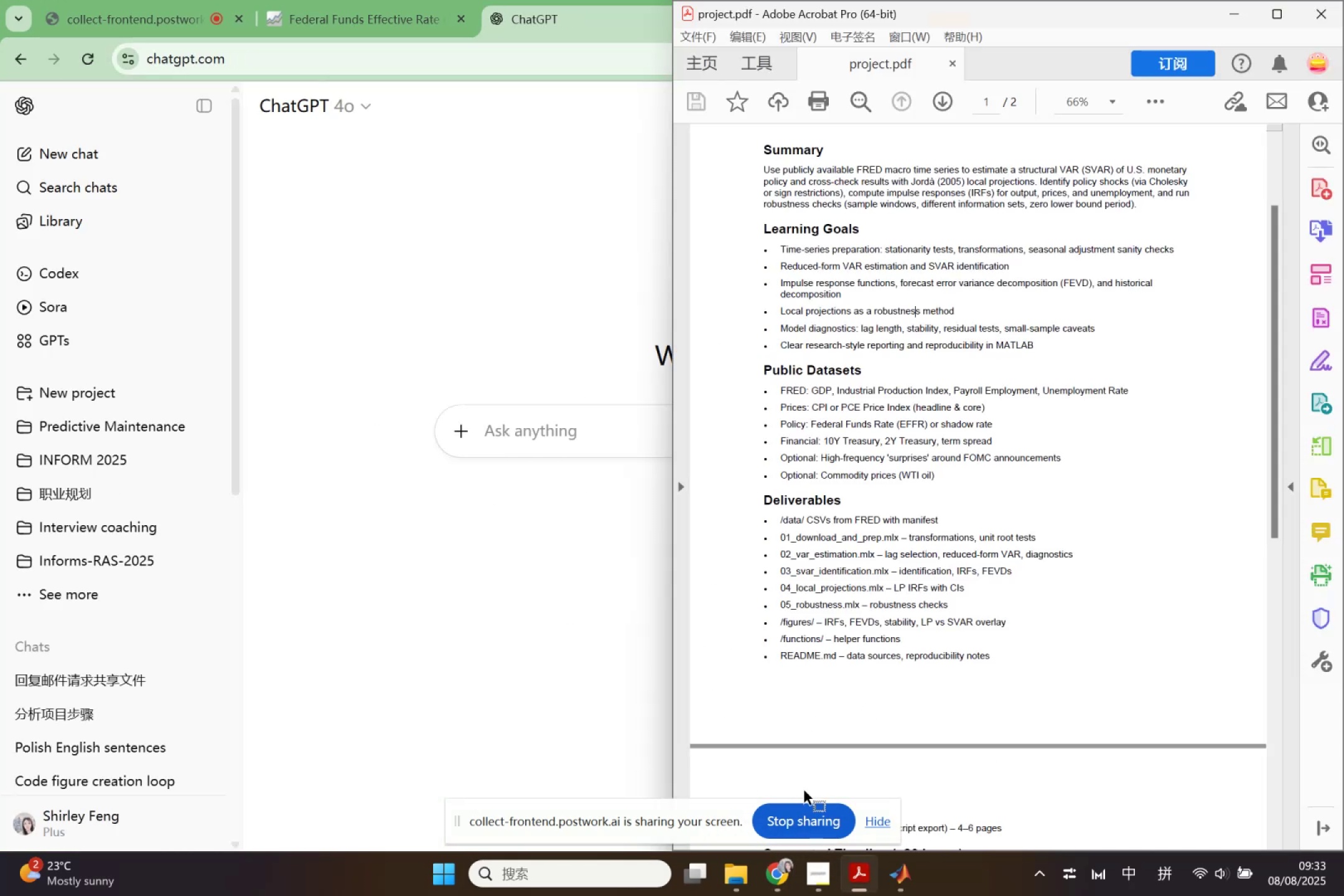 
left_click_drag(start_coordinate=[758, 233], to_coordinate=[1017, 483])
 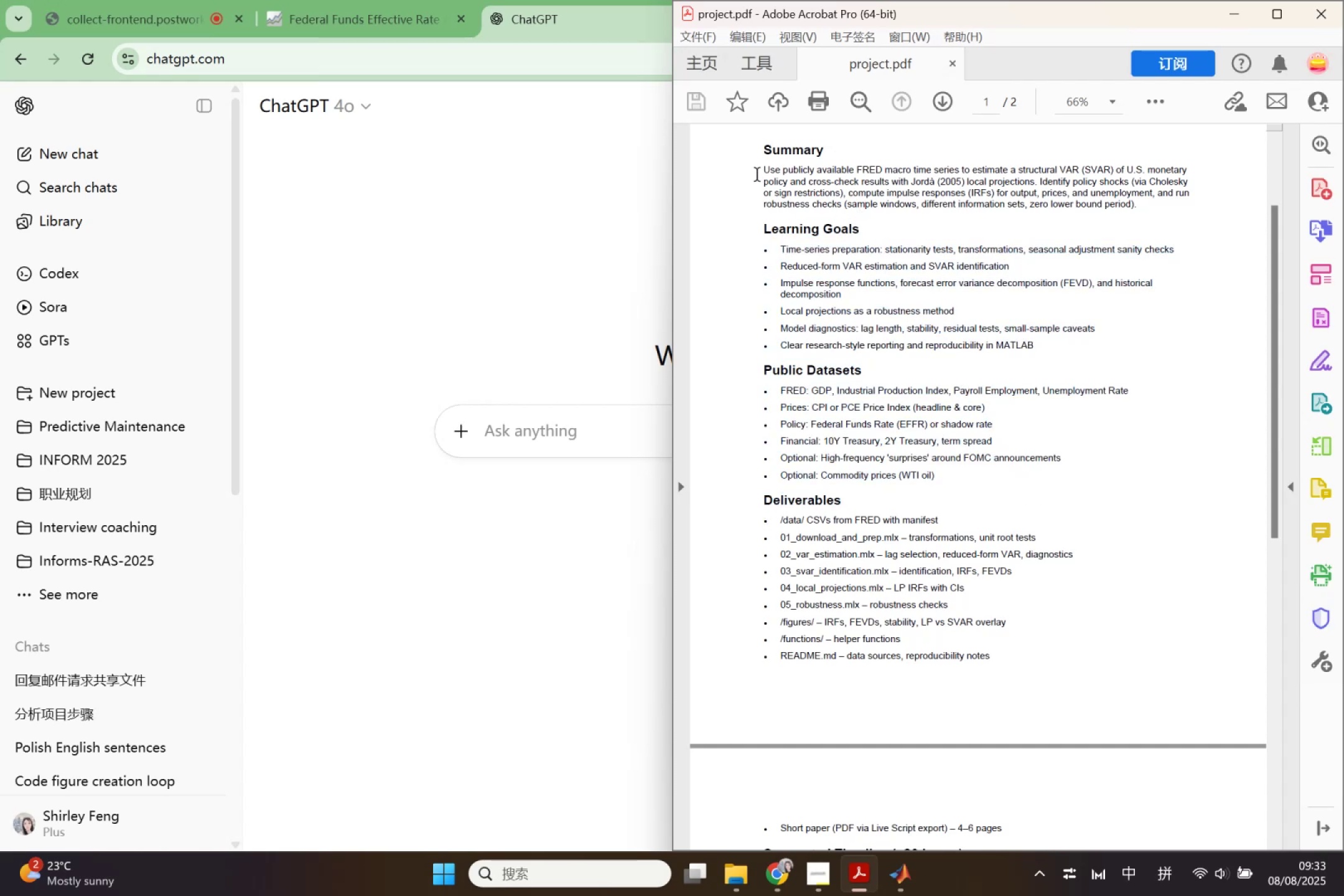 
left_click_drag(start_coordinate=[763, 149], to_coordinate=[943, 483])
 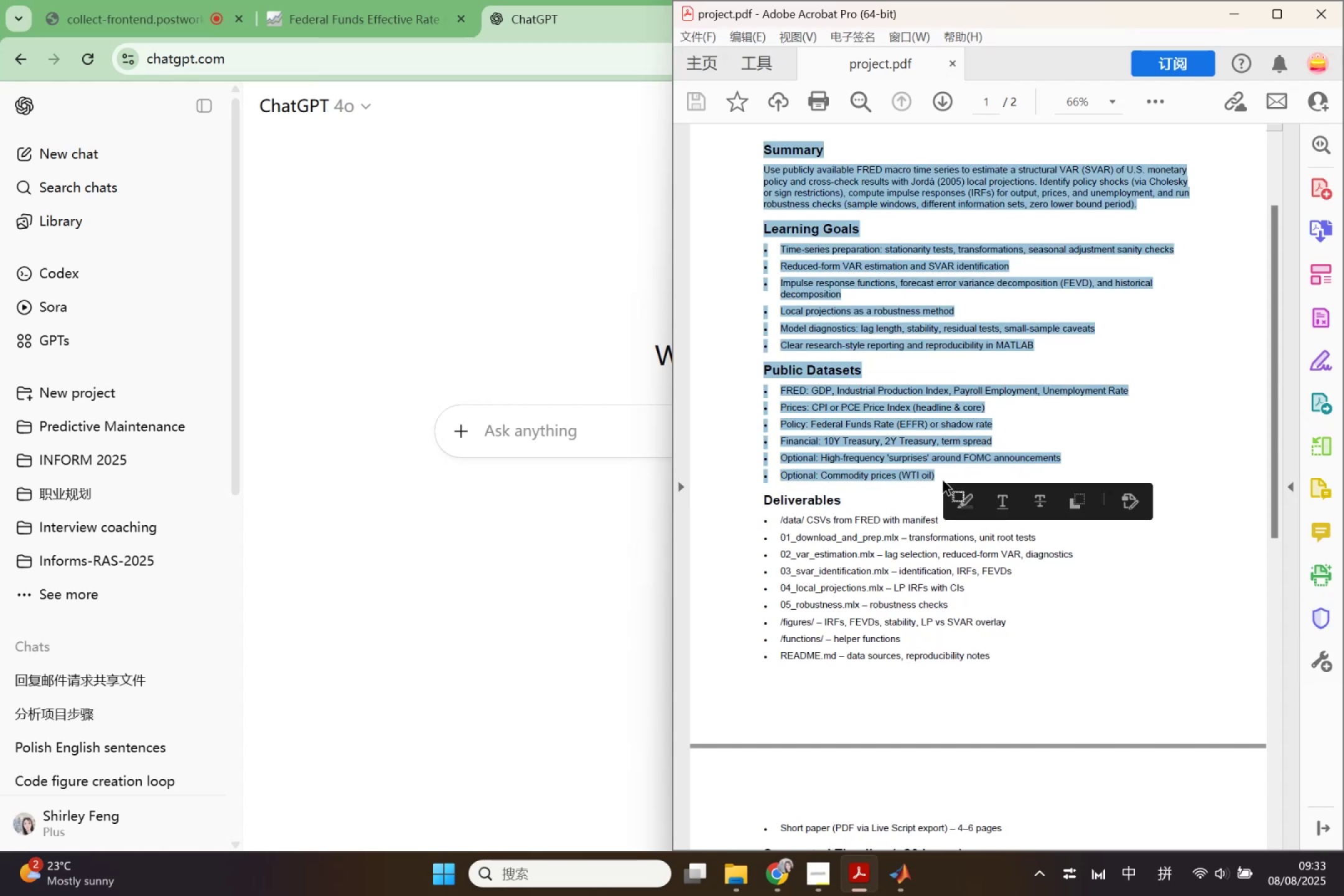 
key(Control+C)
 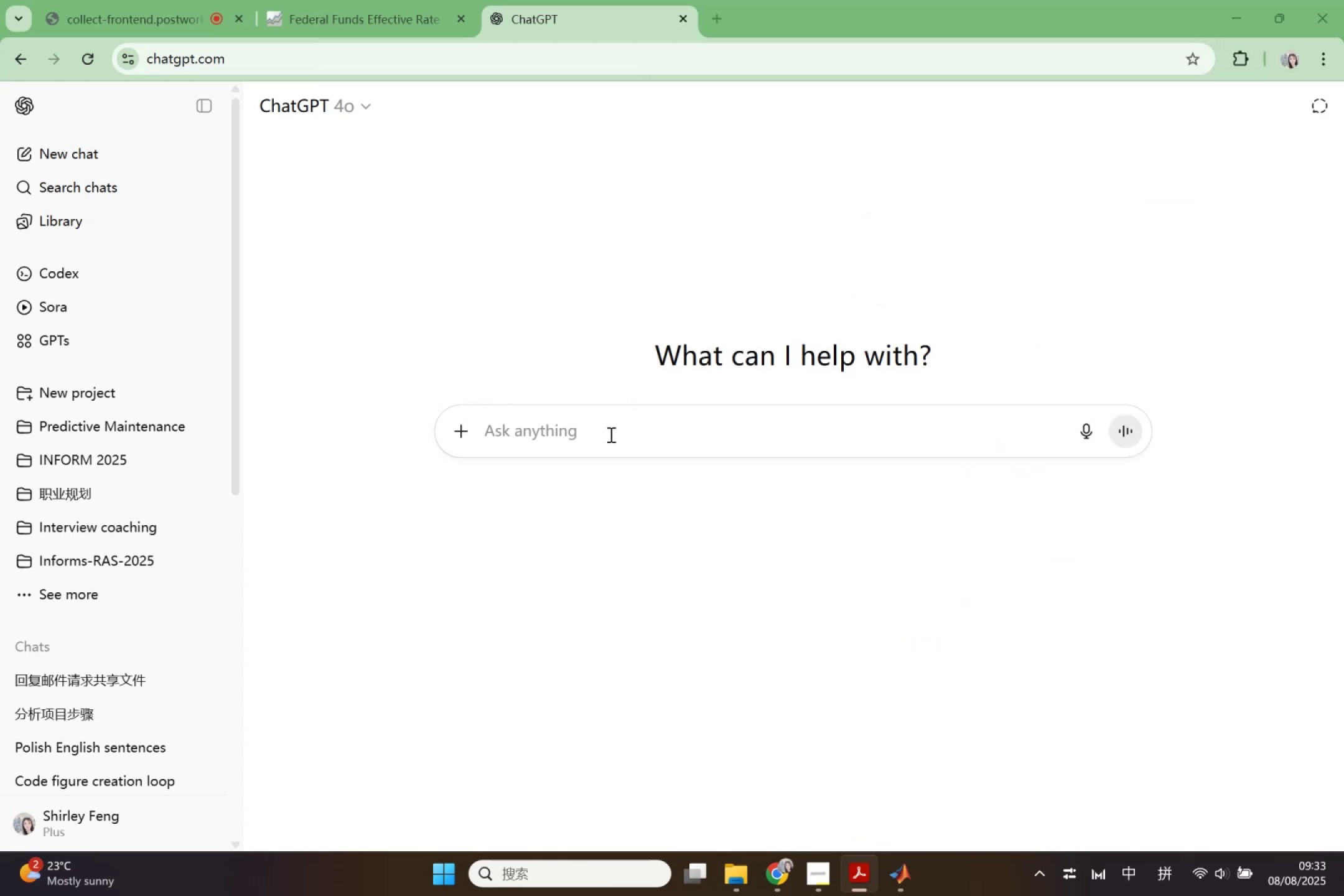 
key(Shift+Quote)
 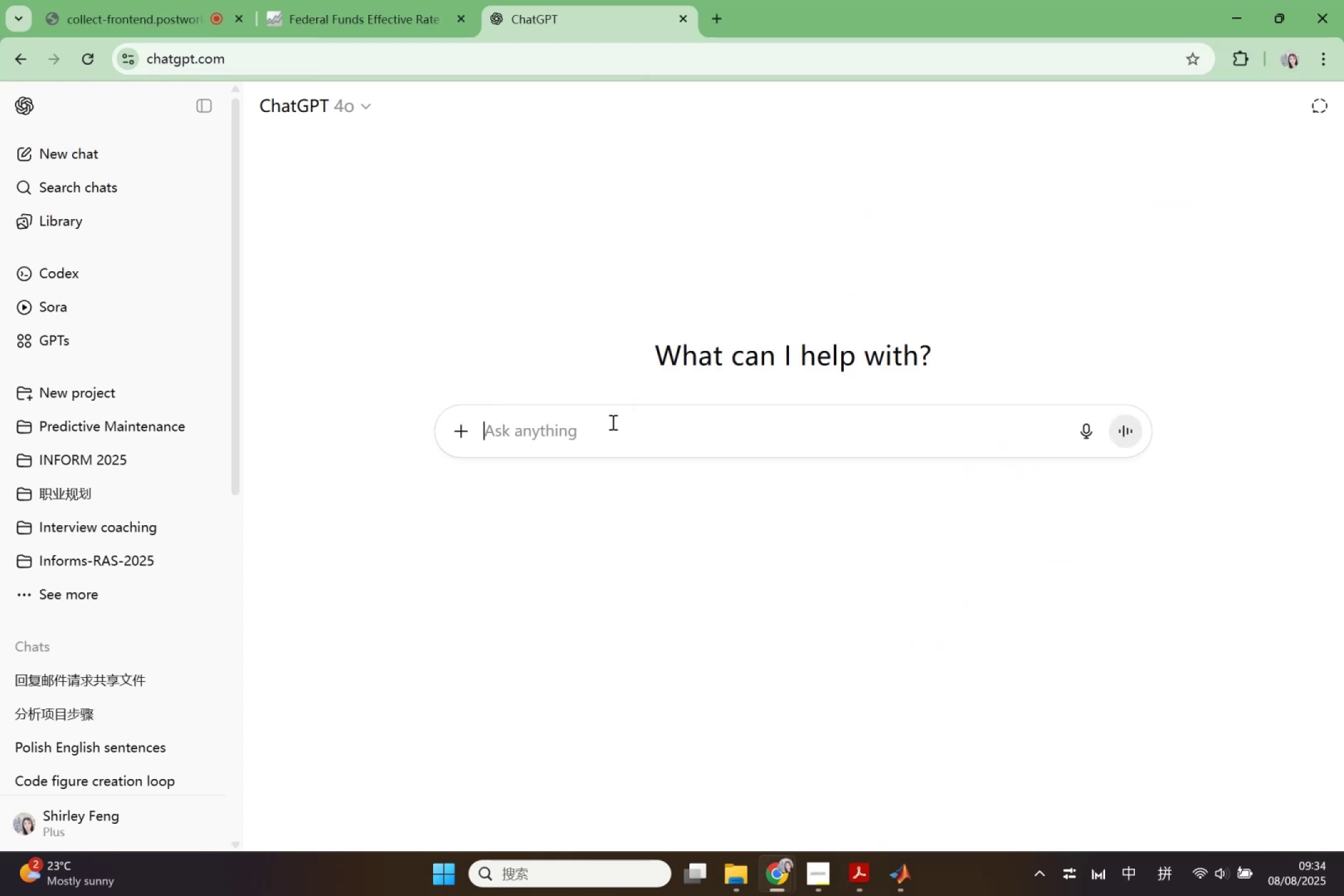 
key(Shift+Quote)
 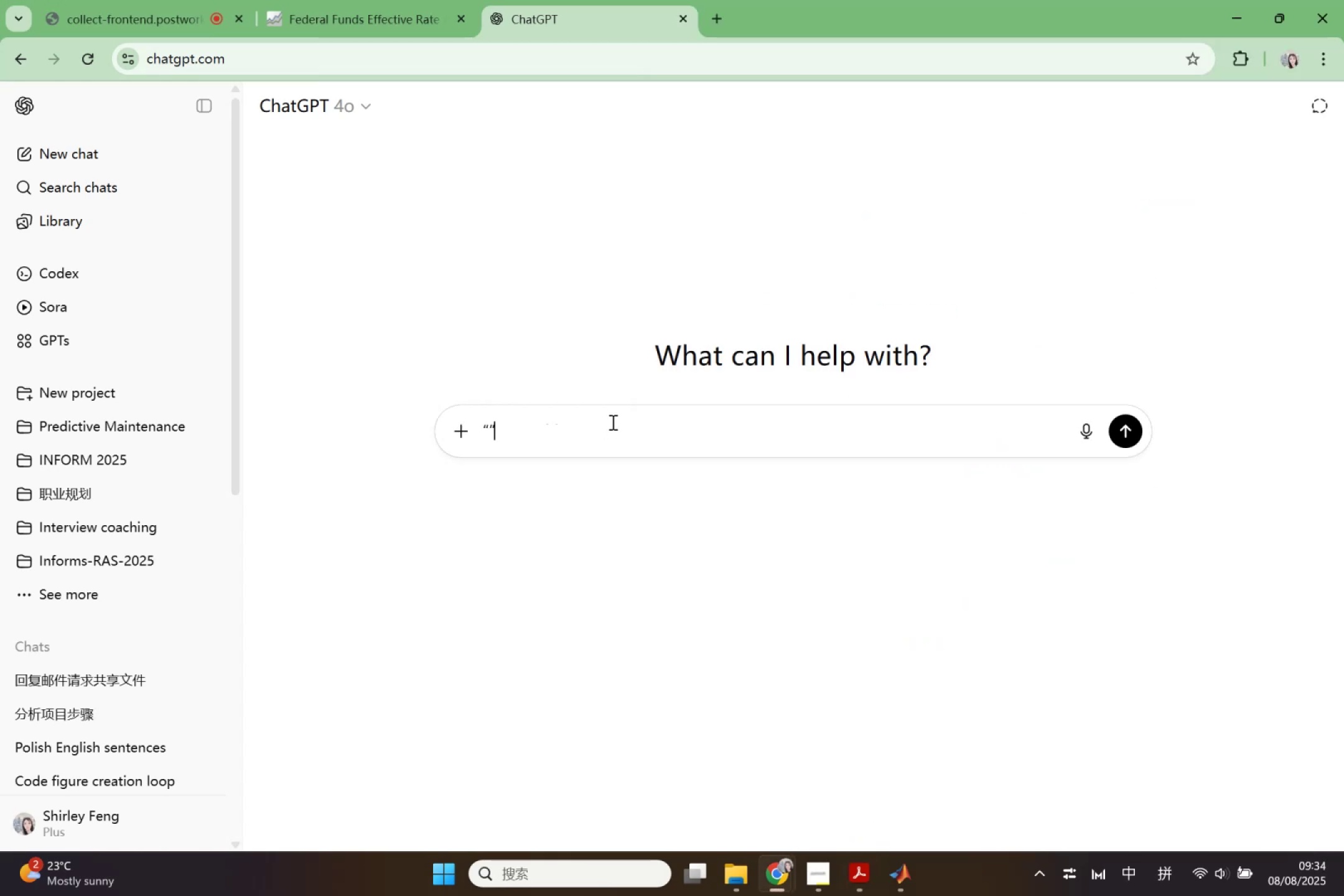 
key(ArrowLeft)
 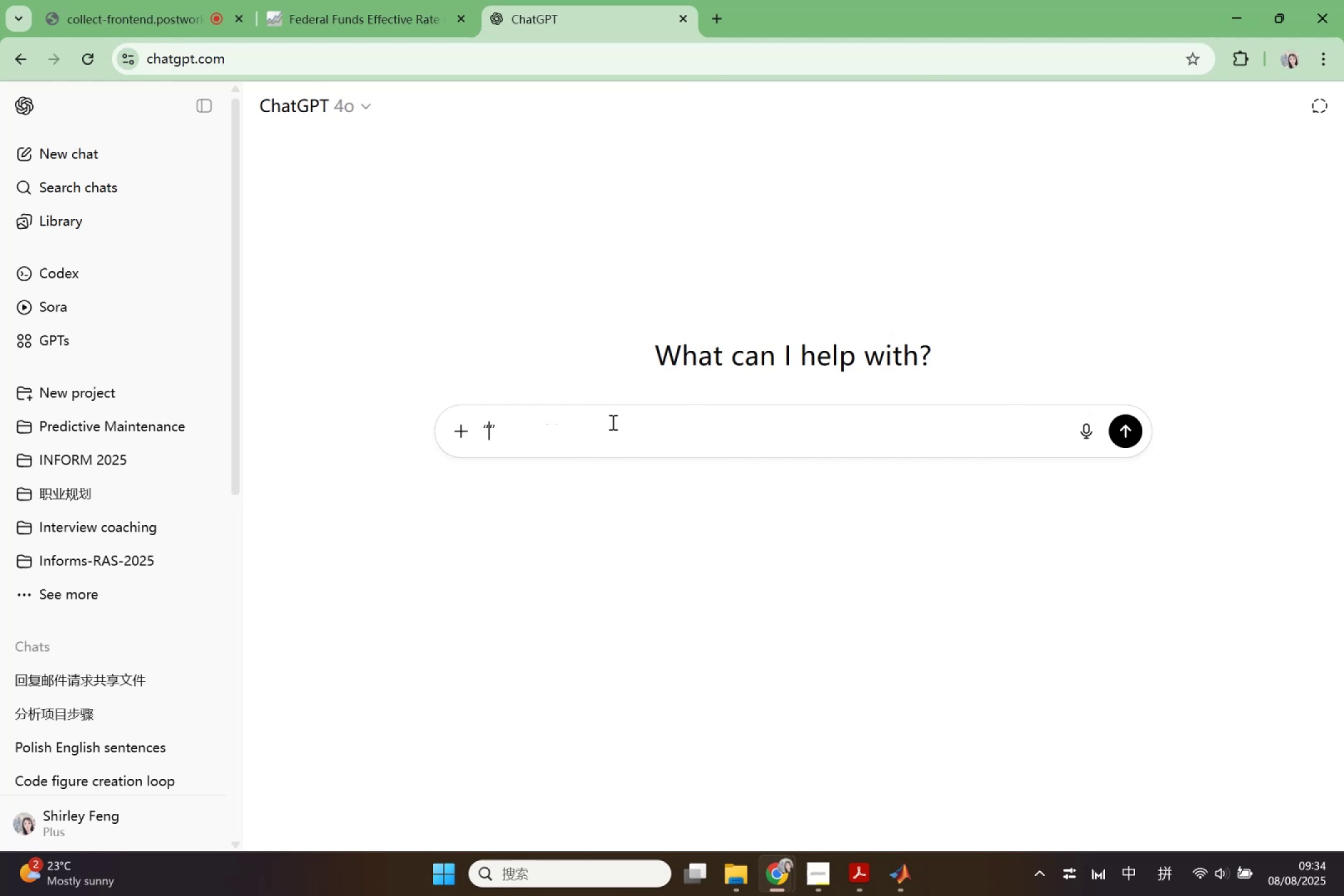 
key(Control+ControlLeft)
 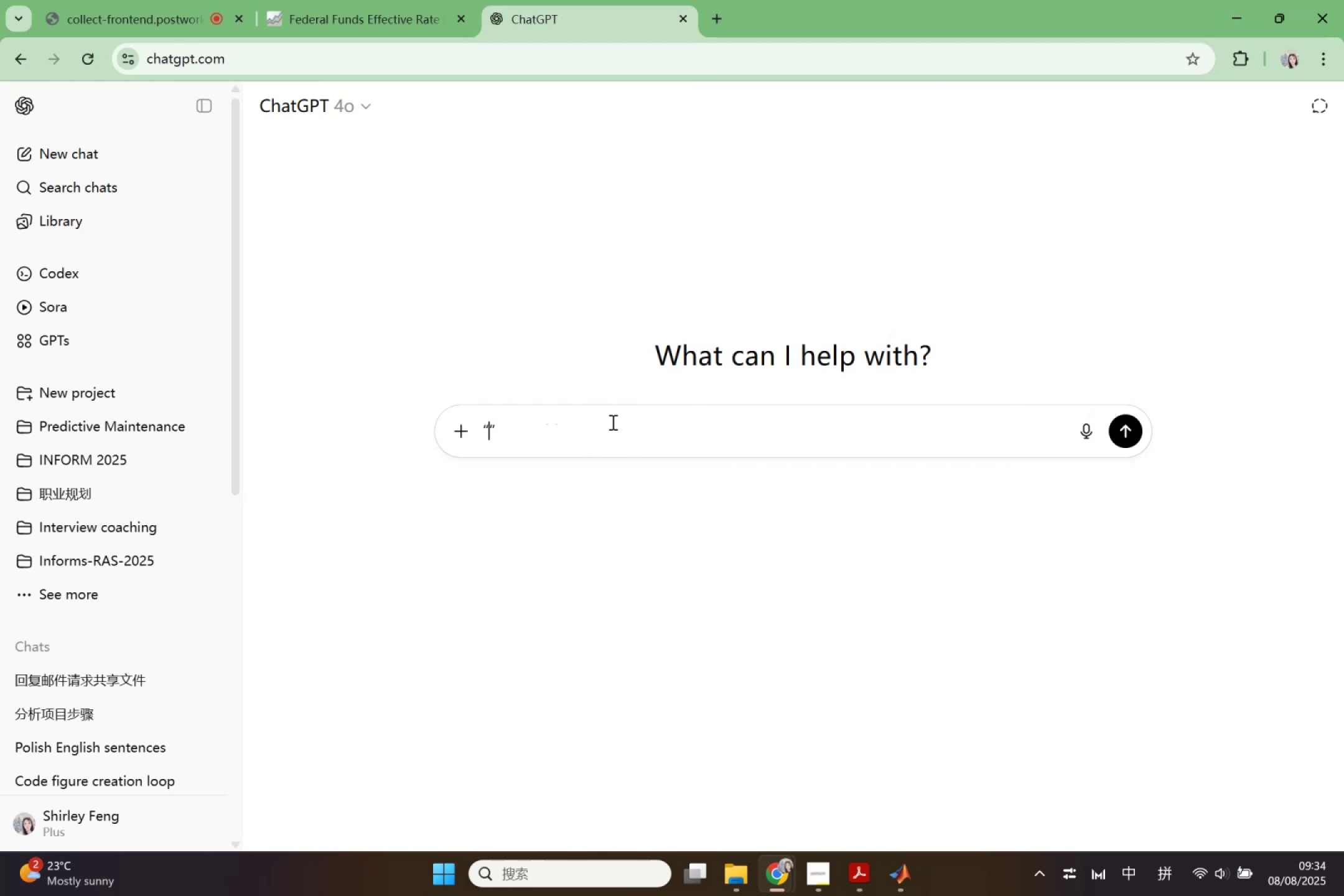 
key(Control+V)
 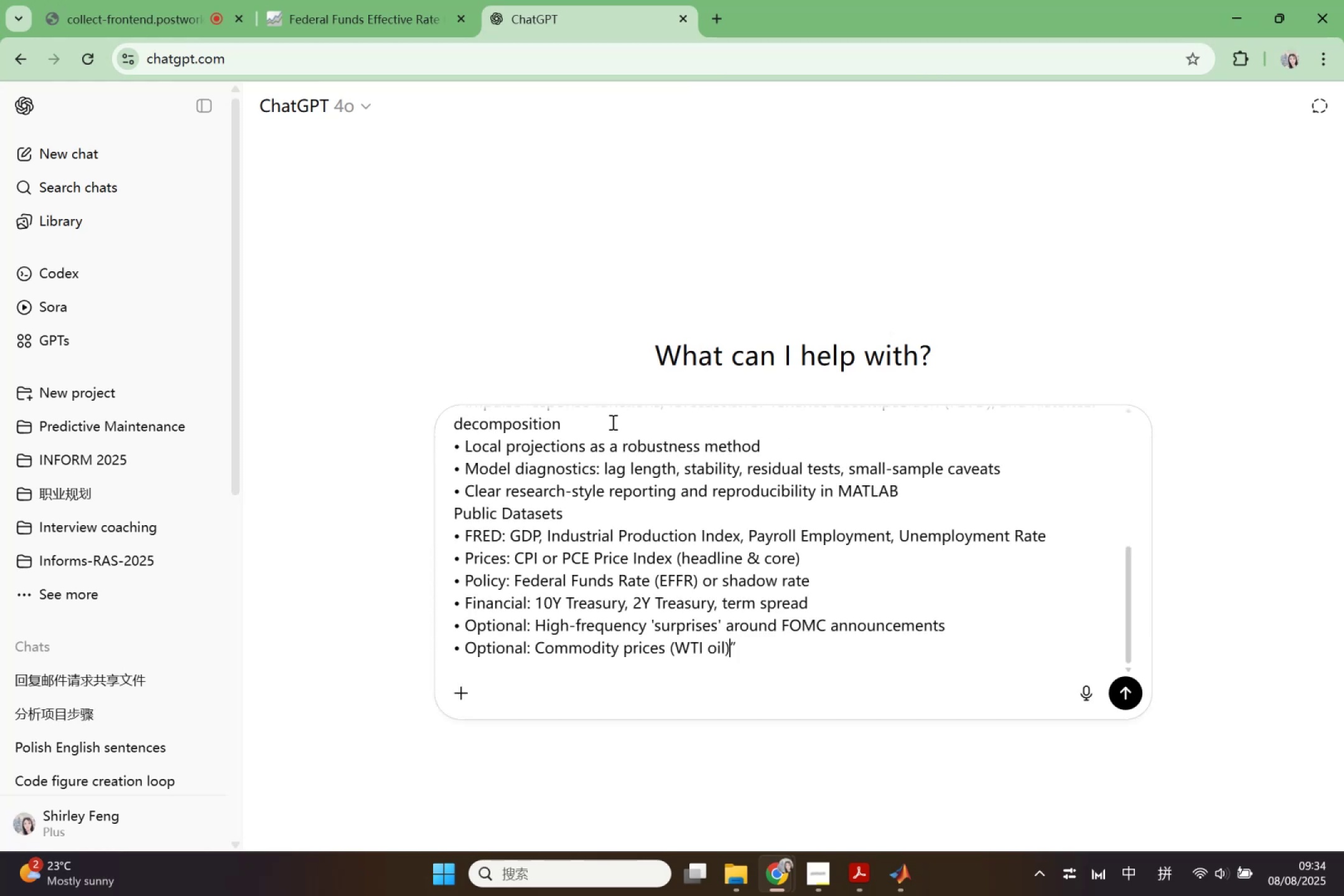 
key(ArrowRight)
 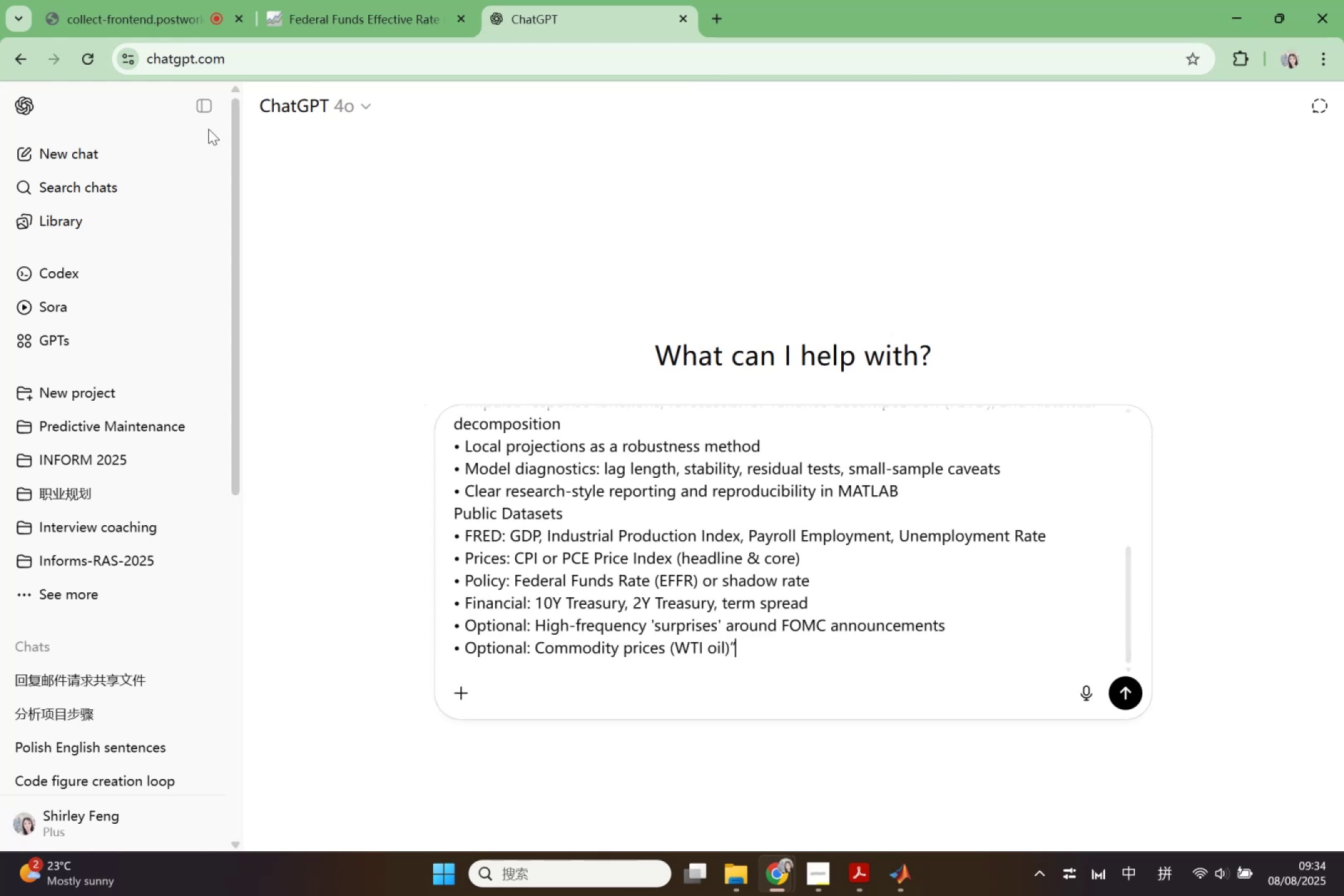 
left_click([198, 106])
 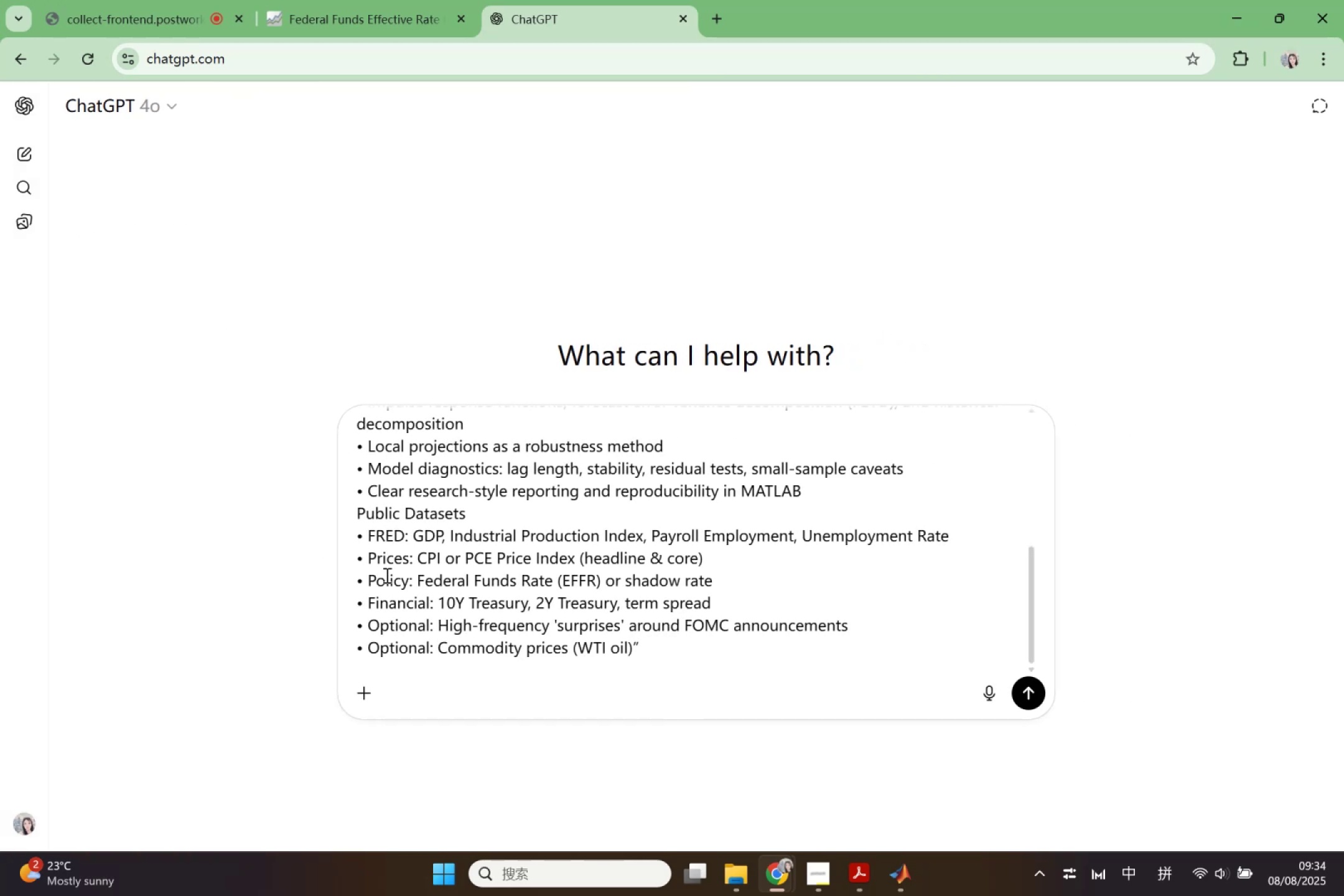 
scroll: coordinate [444, 594], scroll_direction: up, amount: 2.0
 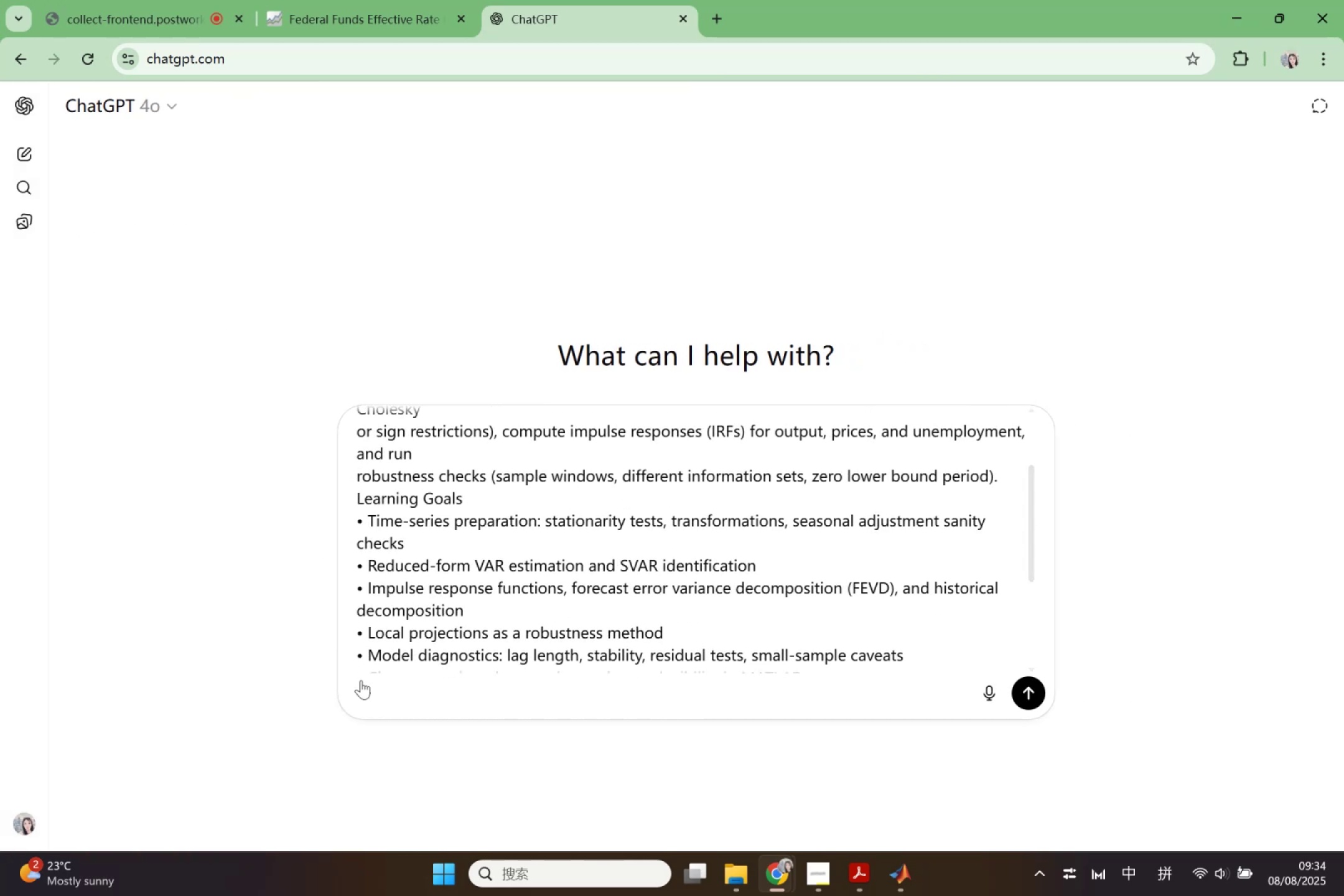 
left_click([363, 689])
 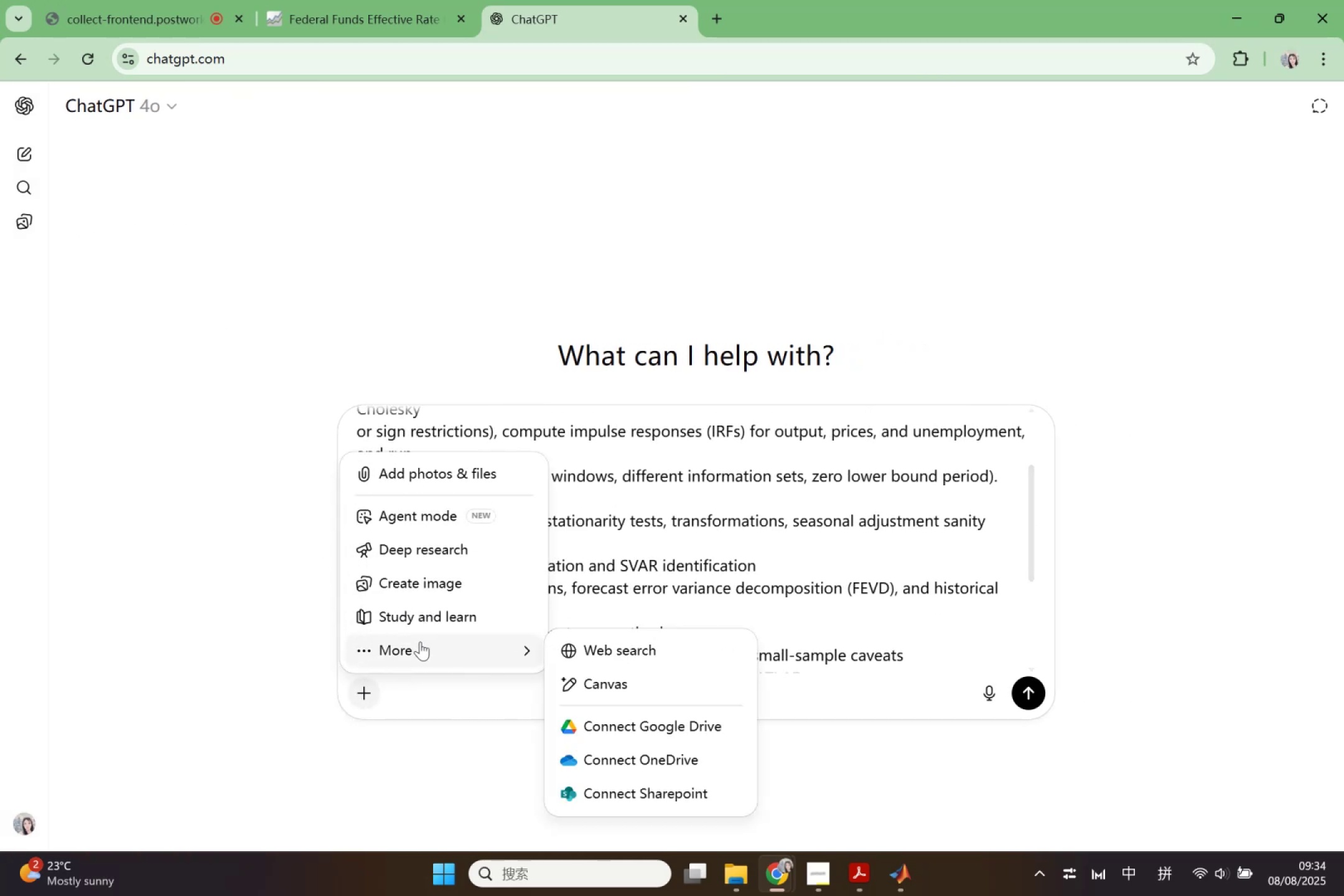 
scroll: coordinate [821, 614], scroll_direction: down, amount: 7.0
 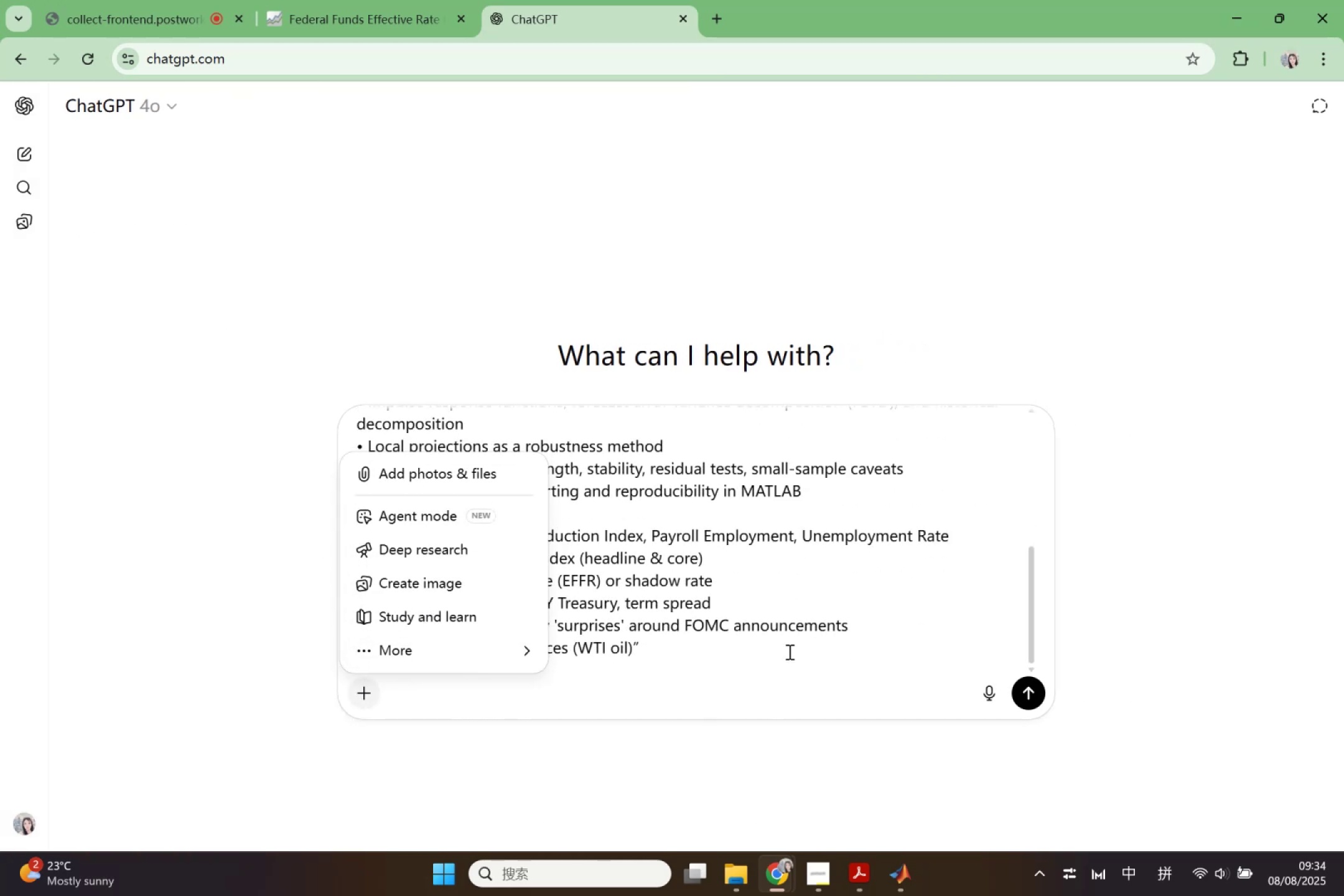 
left_click([788, 652])
 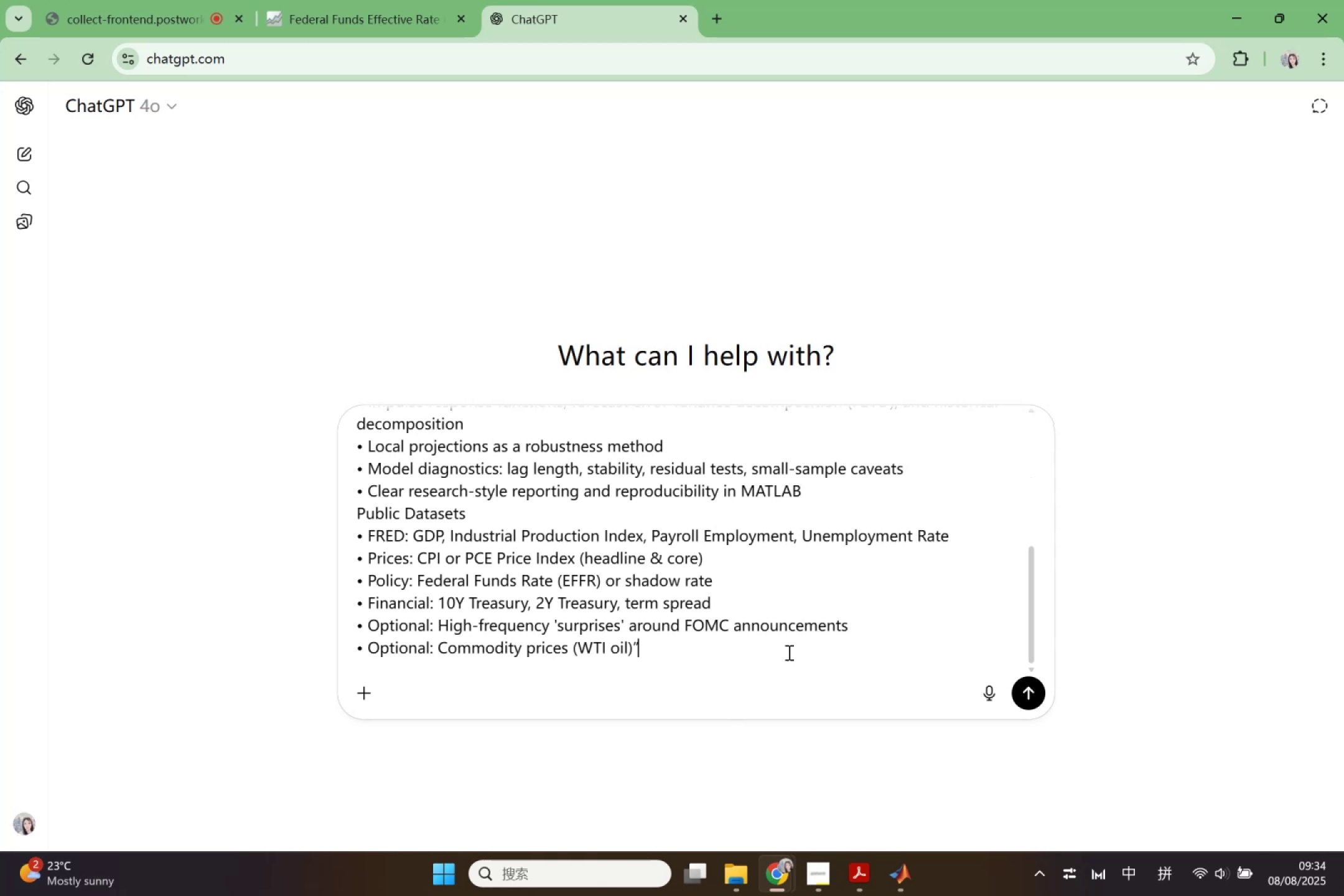 
key(Shift+Enter)
 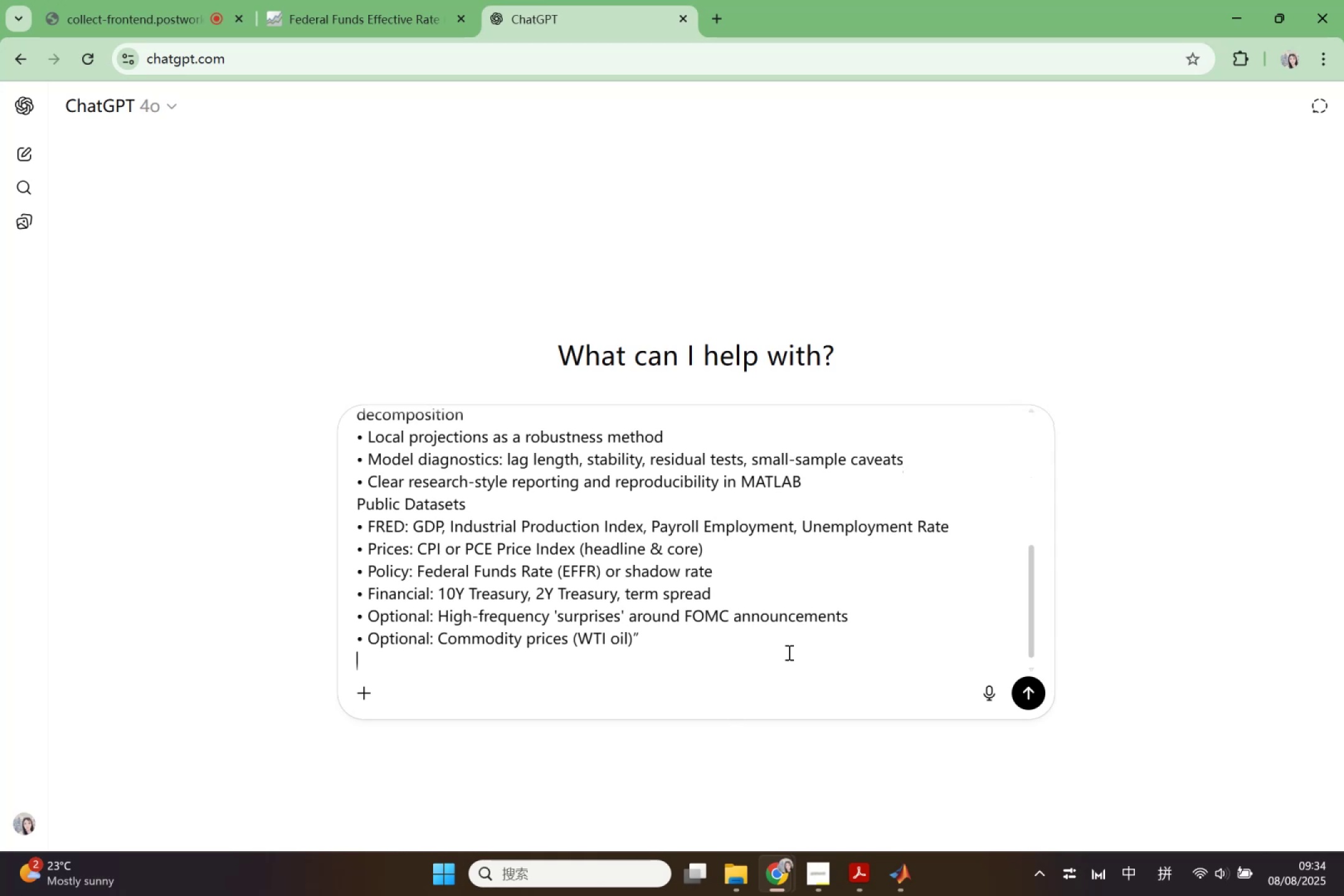 
key(Shift+Enter)
 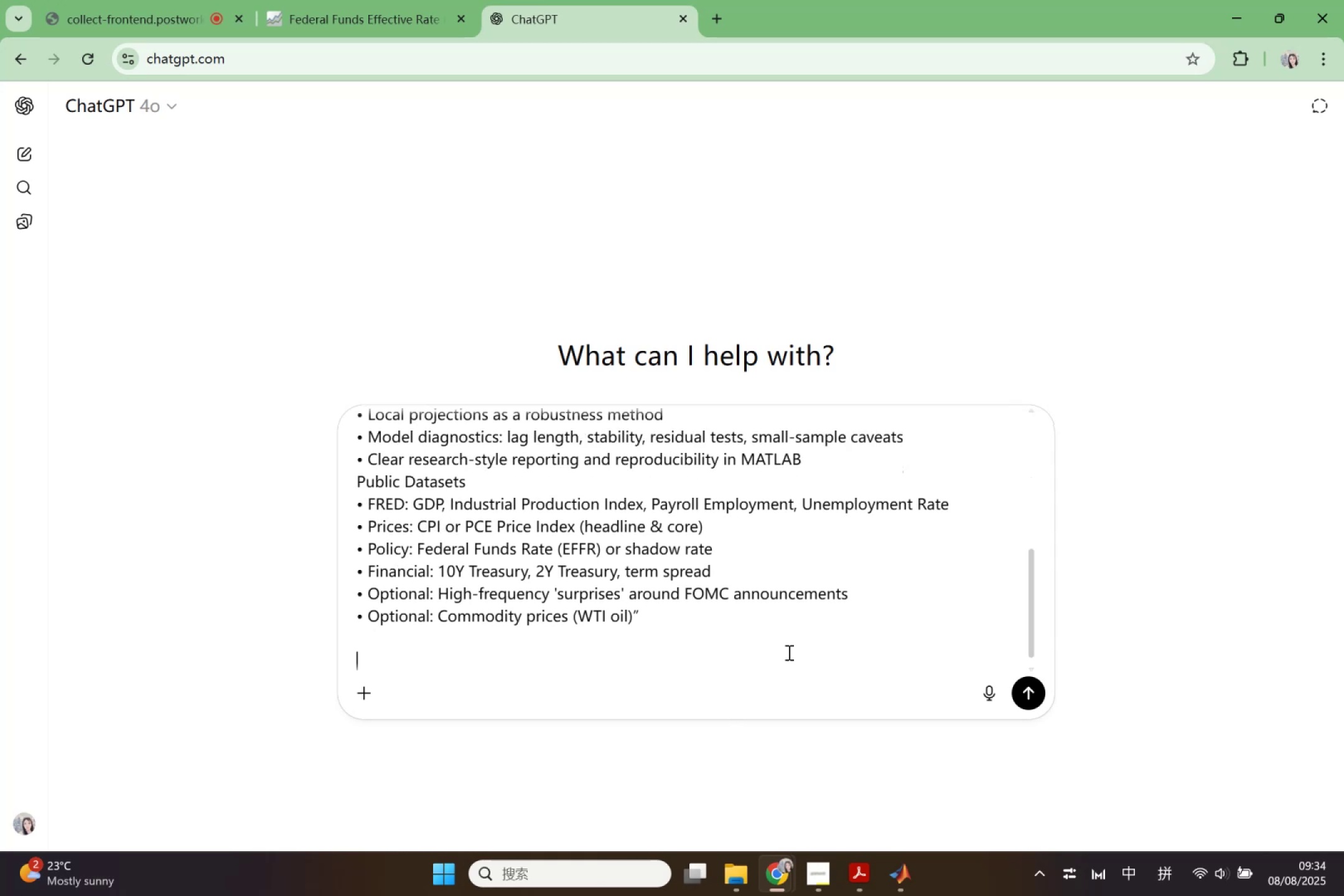 
key(Shift+Enter)
 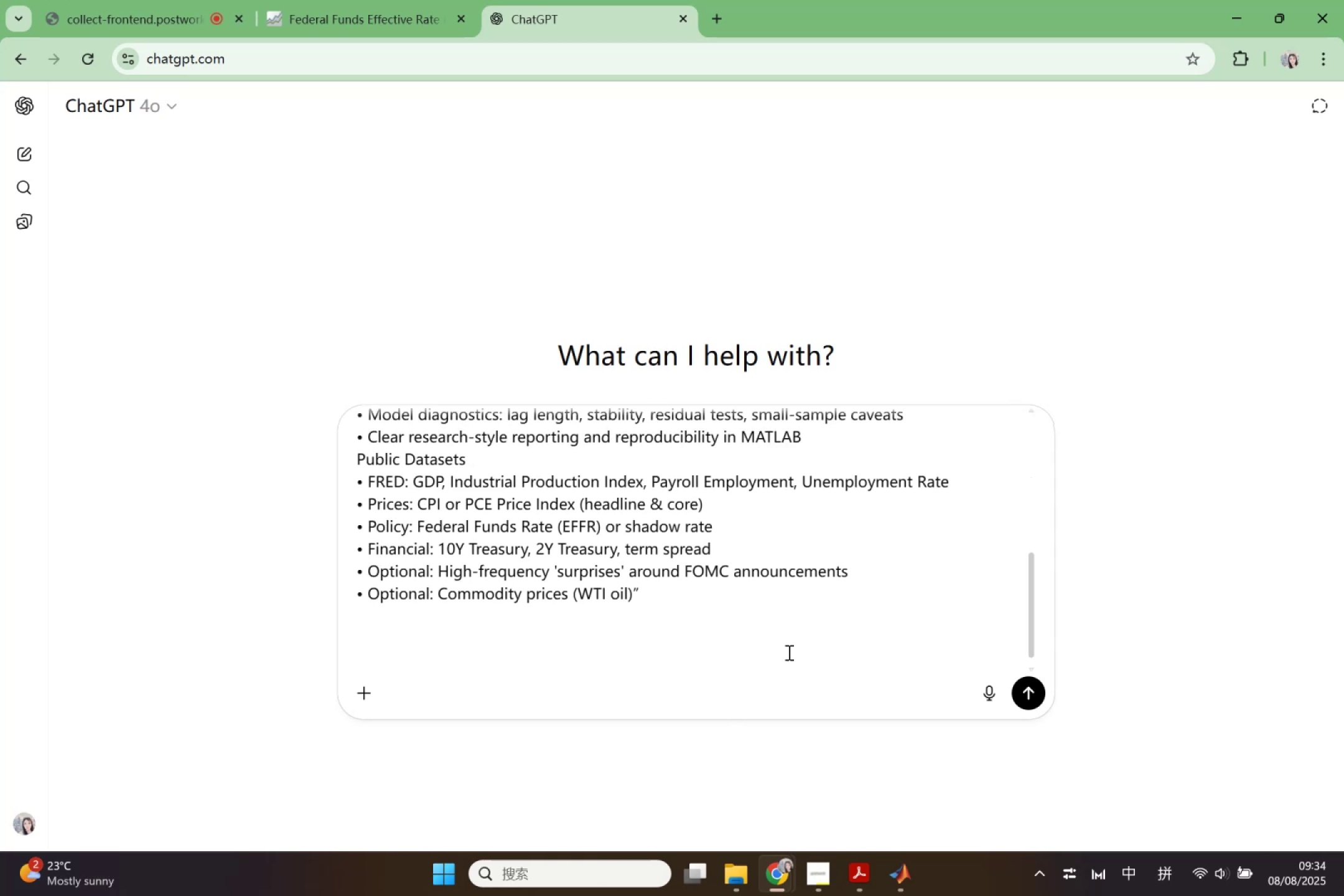 
type(wha)
key(Backspace)
key(Backspace)
key(Backspace)
type(where can I get the data fr)
key(Backspace)
type(or thee)
key(Backspace)
type(se project, list all t)
key(Backspace)
type(and how to get them)
 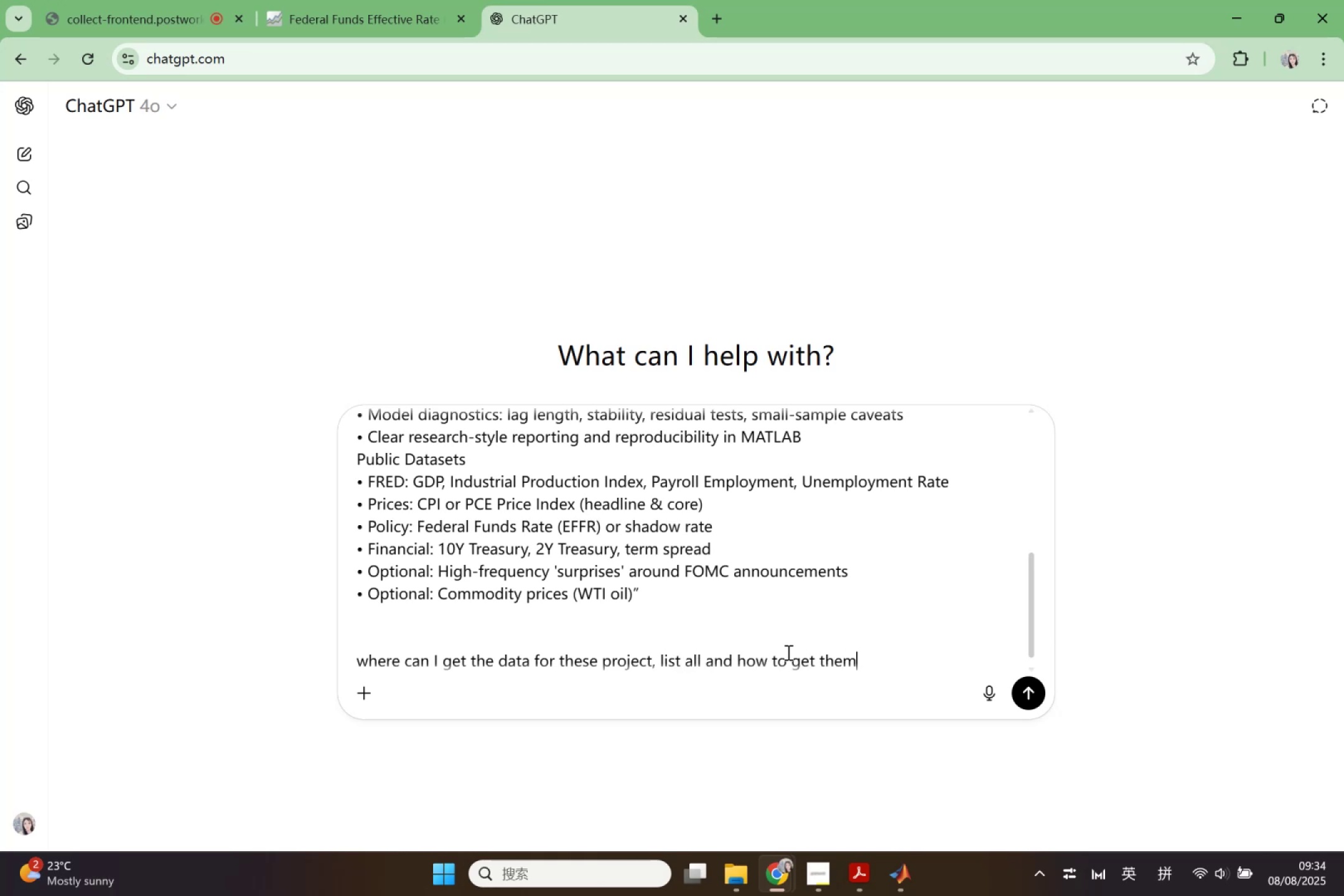 
key(Enter)
 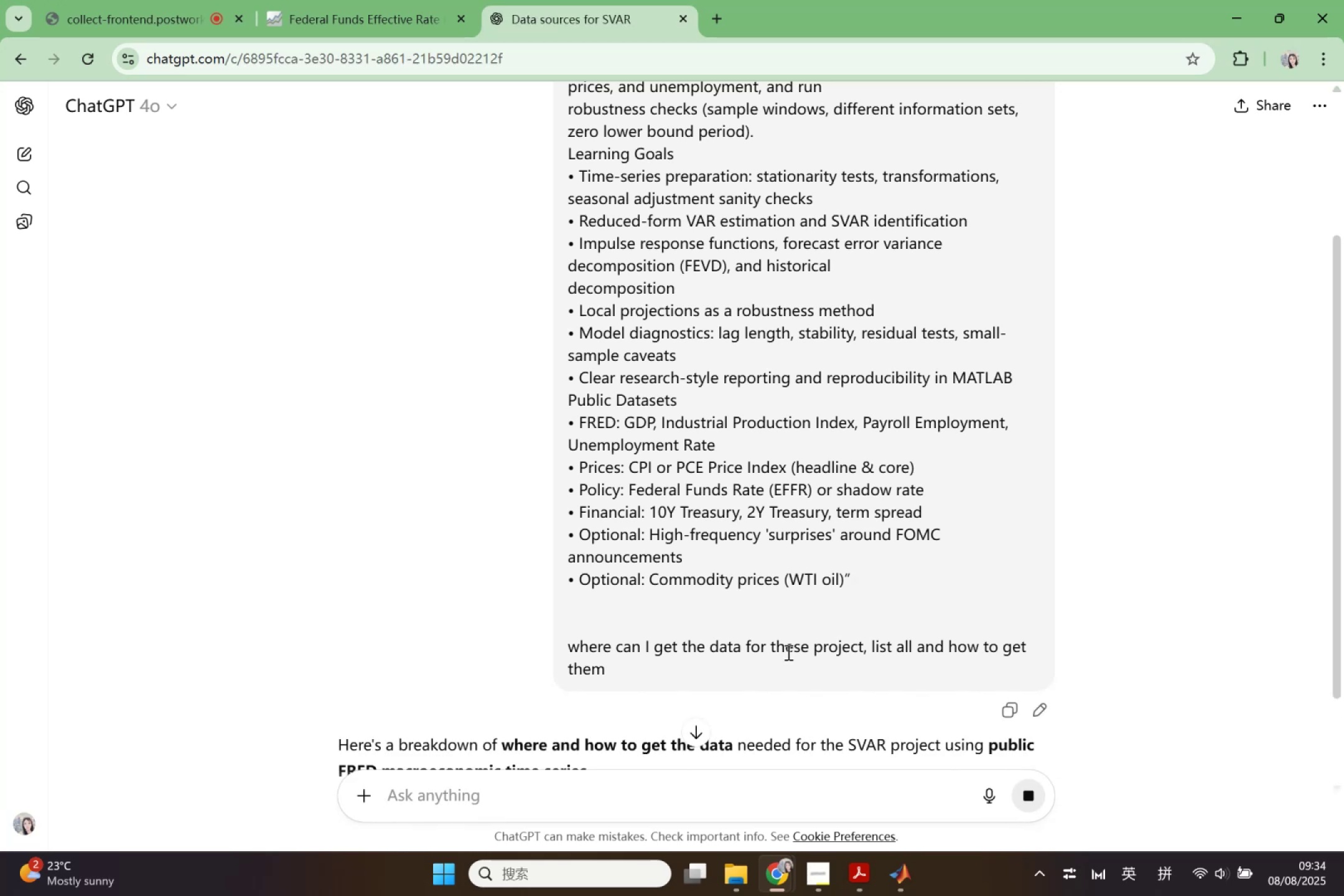 
scroll: coordinate [847, 450], scroll_direction: down, amount: 7.0
 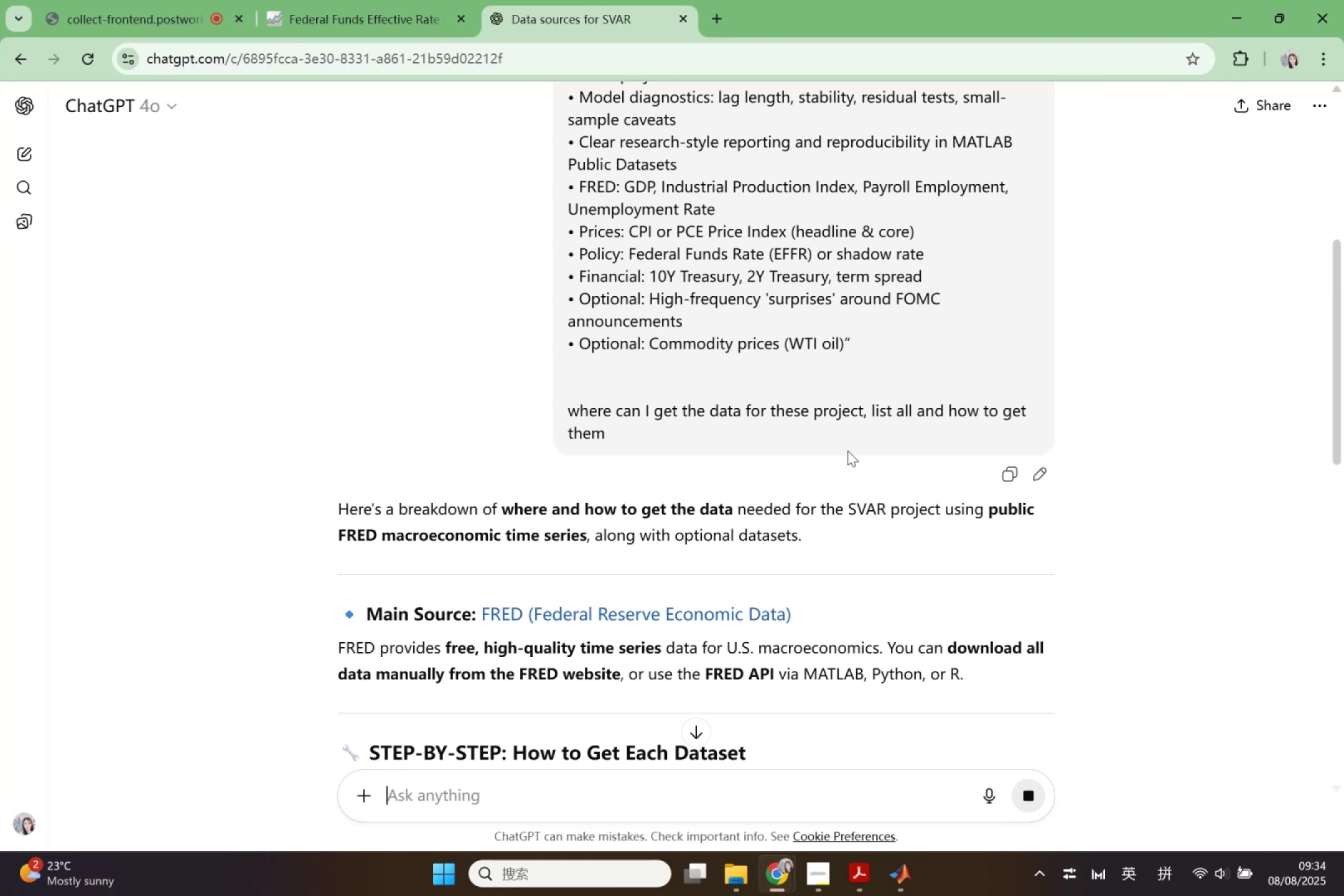 
wait(18.36)
 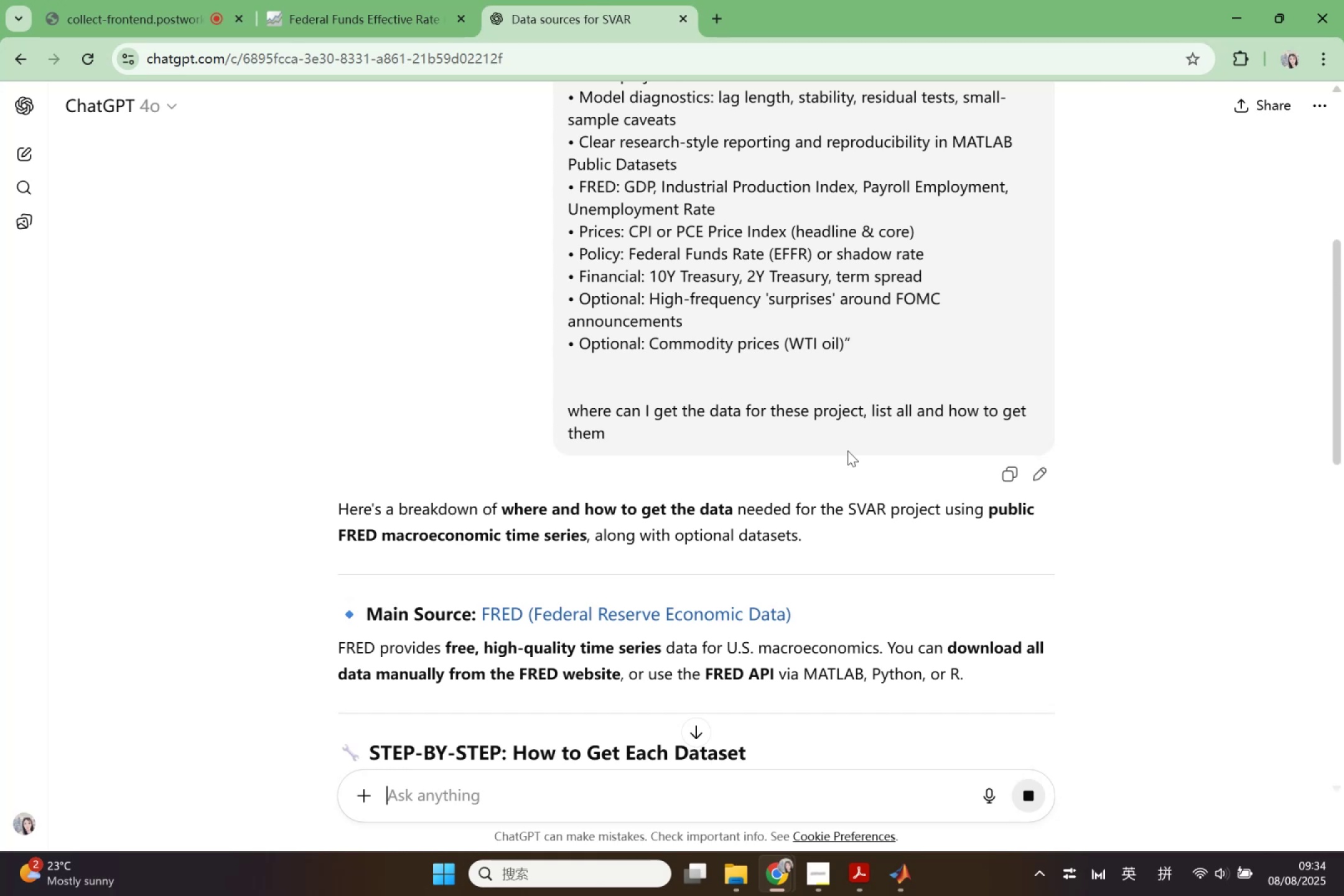 
scroll: coordinate [878, 411], scroll_direction: down, amount: 5.0
 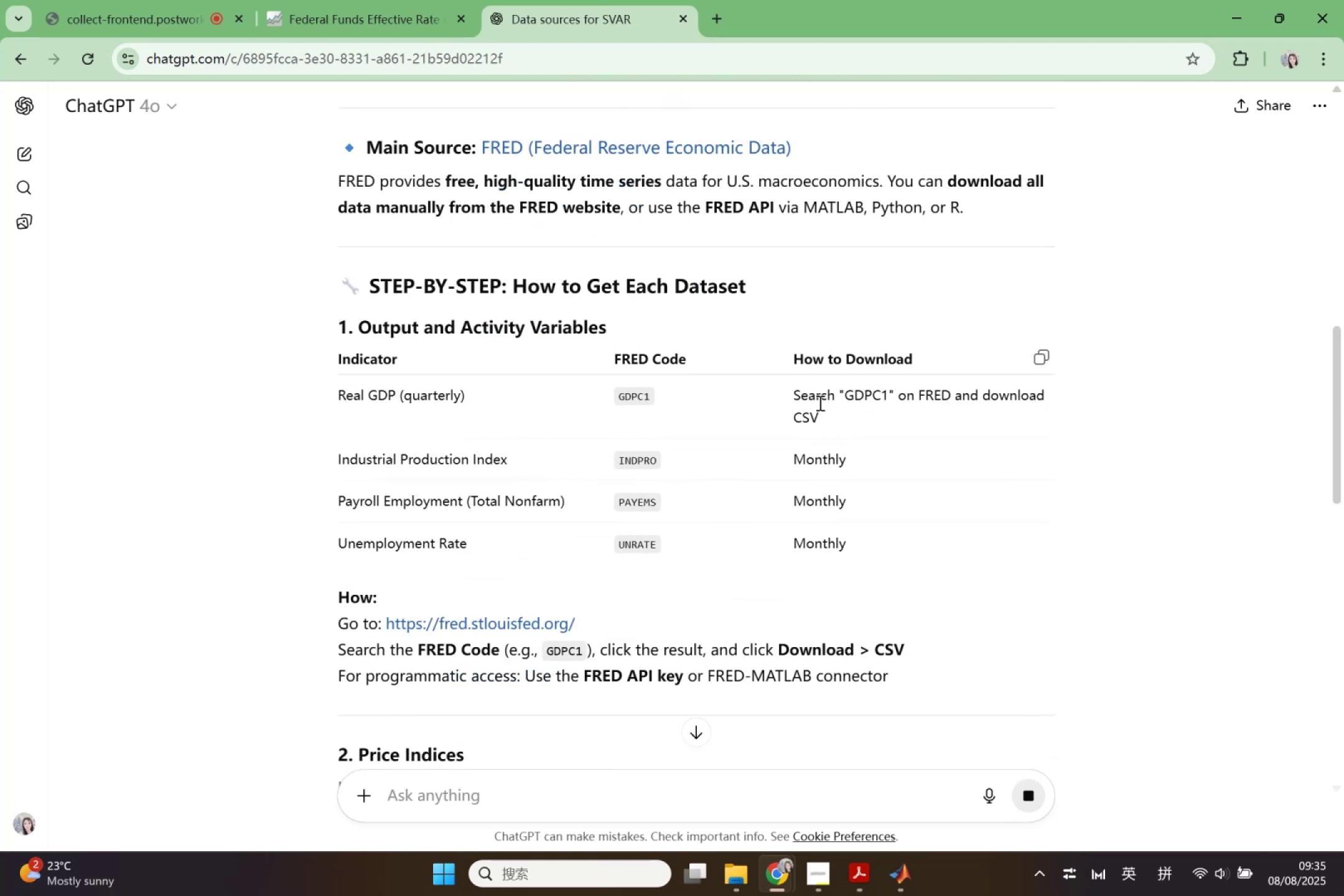 
left_click_drag(start_coordinate=[848, 397], to_coordinate=[886, 401])
 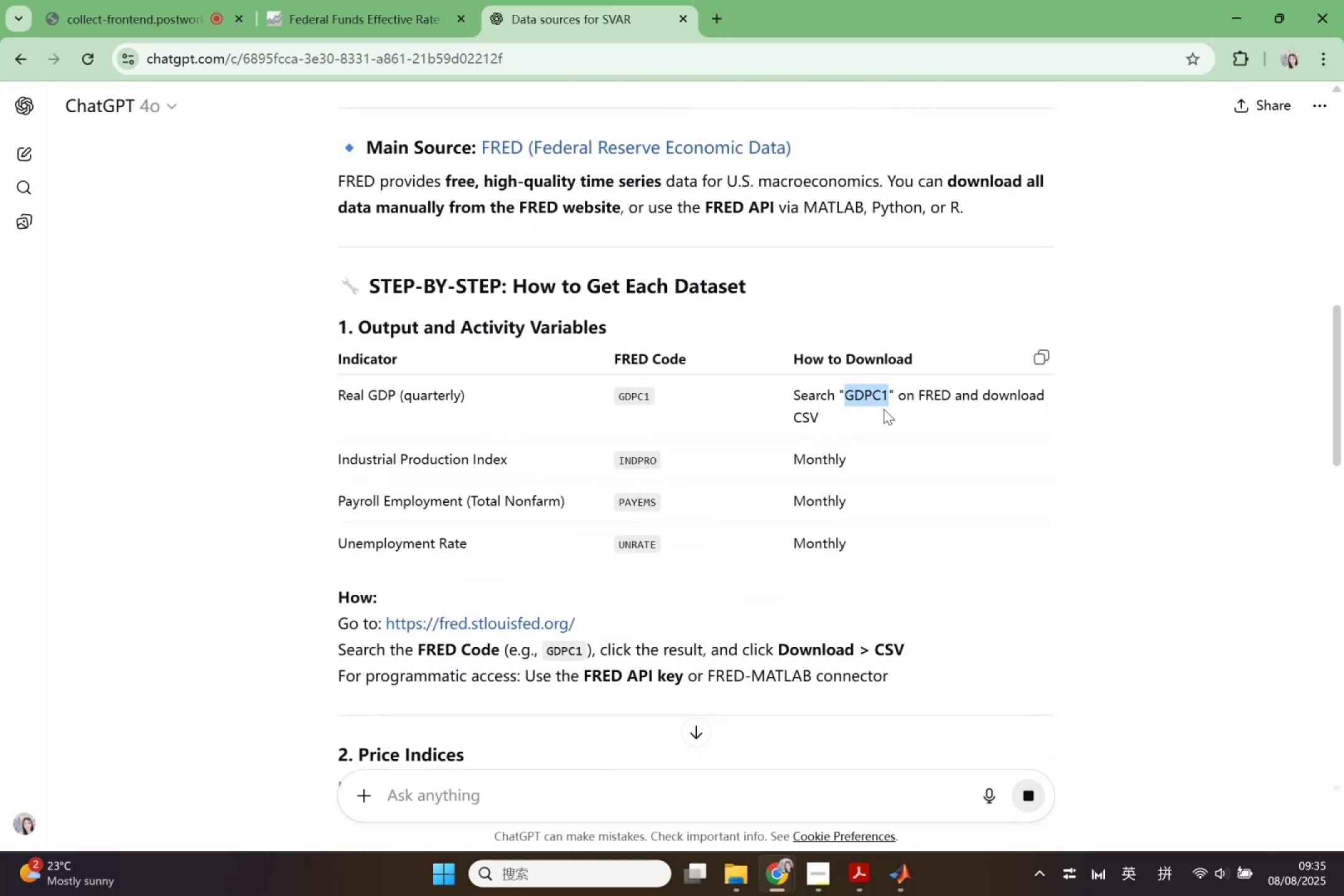 
key(Control+ControlLeft)
 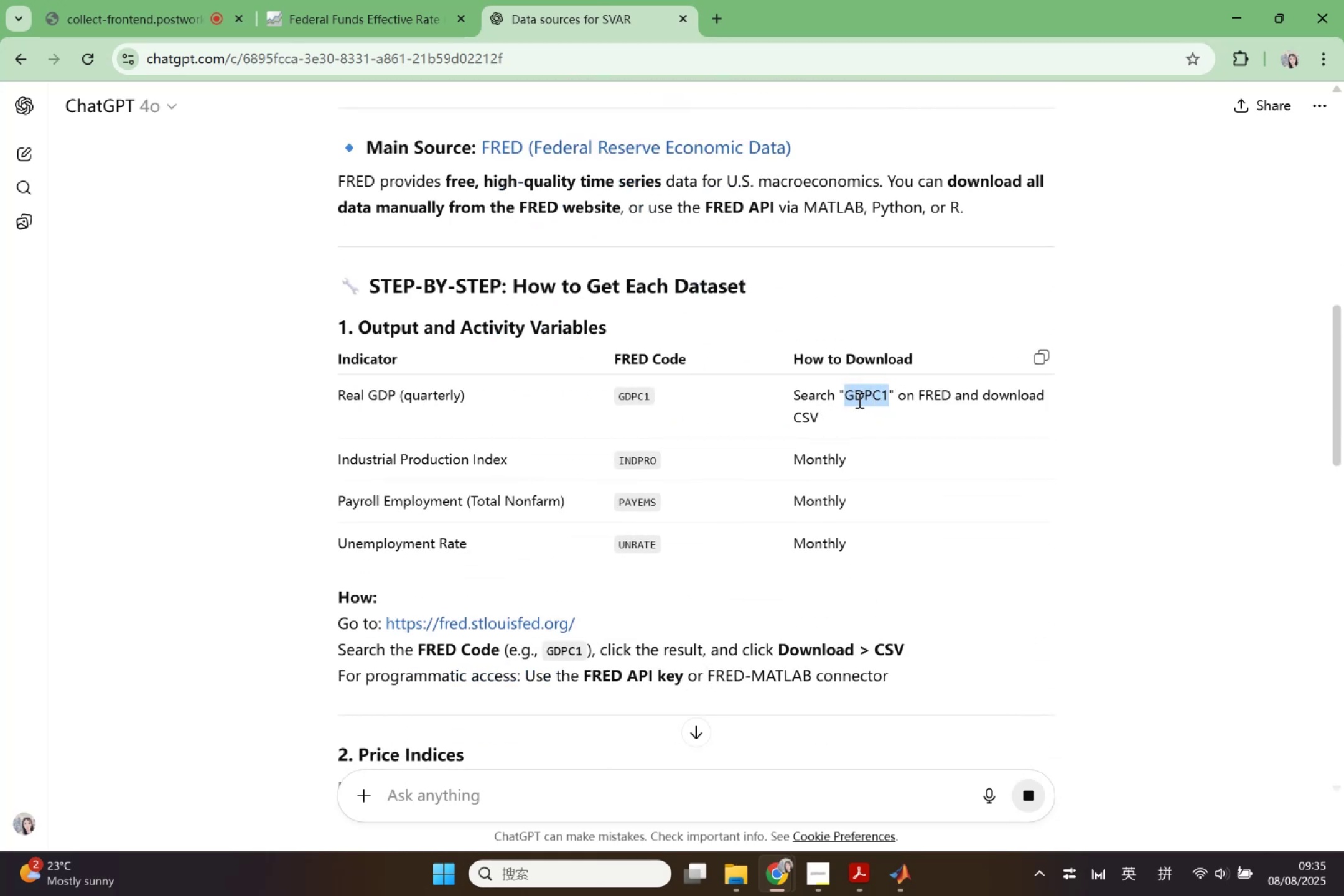 
key(Control+C)
 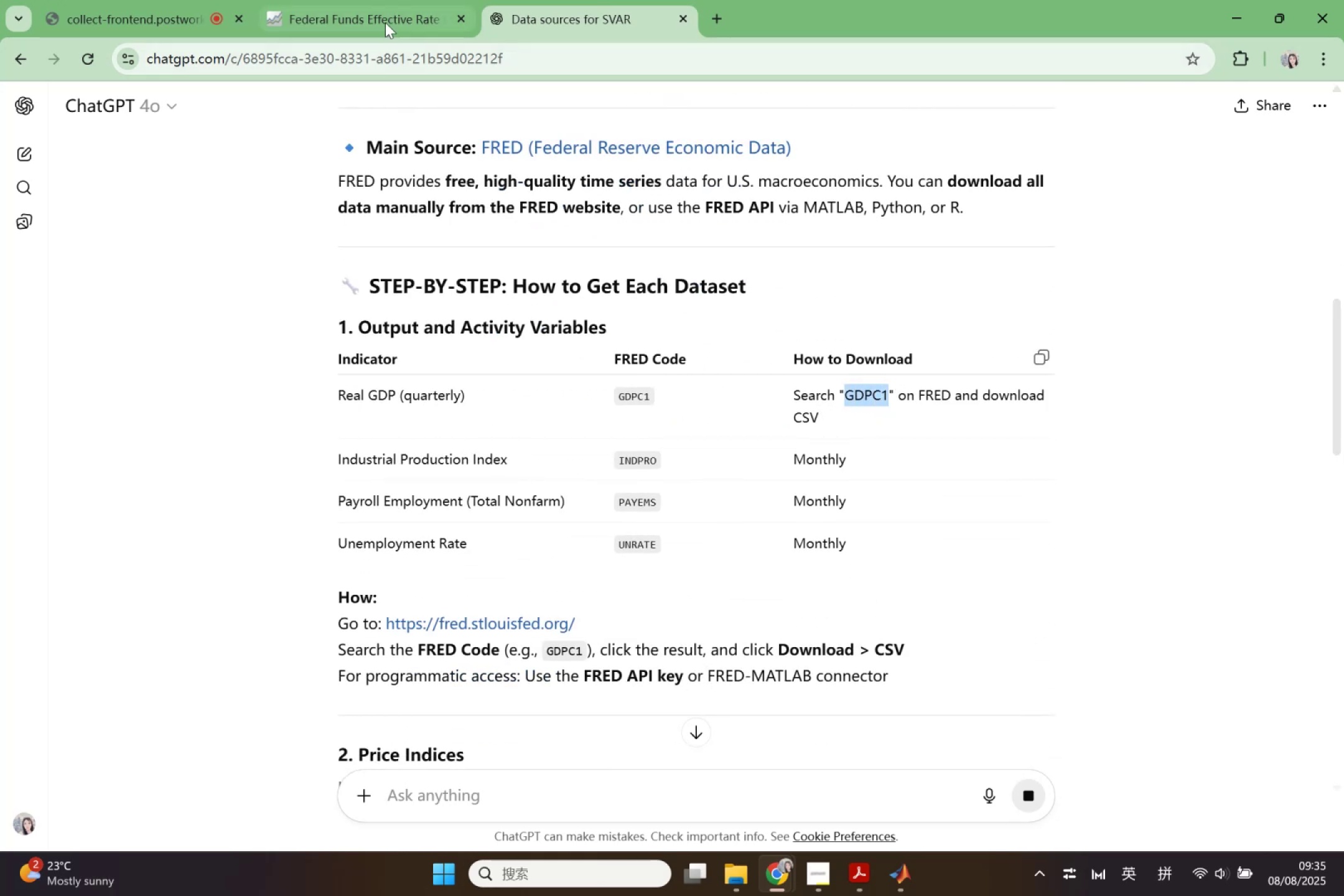 
left_click([385, 22])
 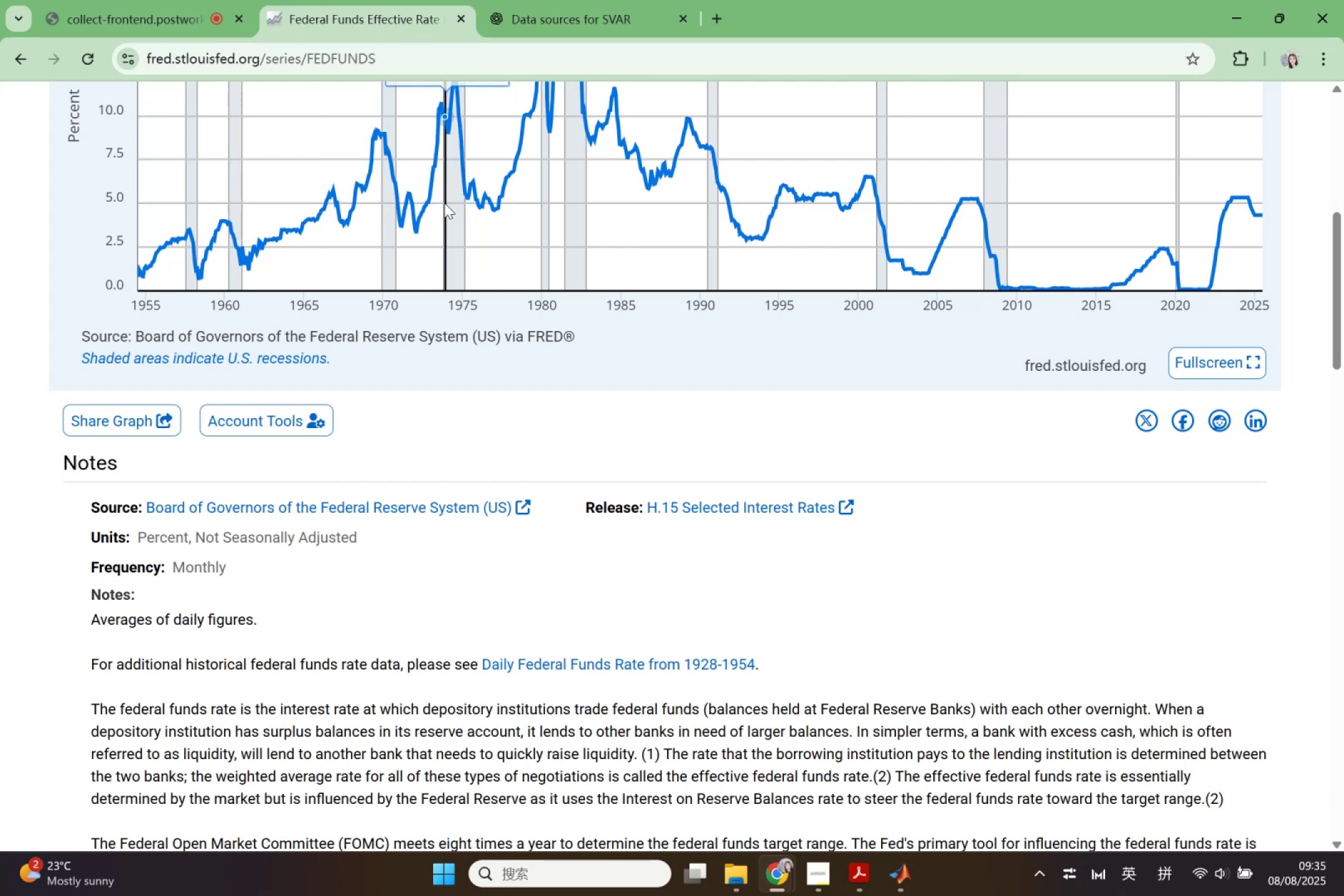 
scroll: coordinate [654, 440], scroll_direction: up, amount: 13.0
 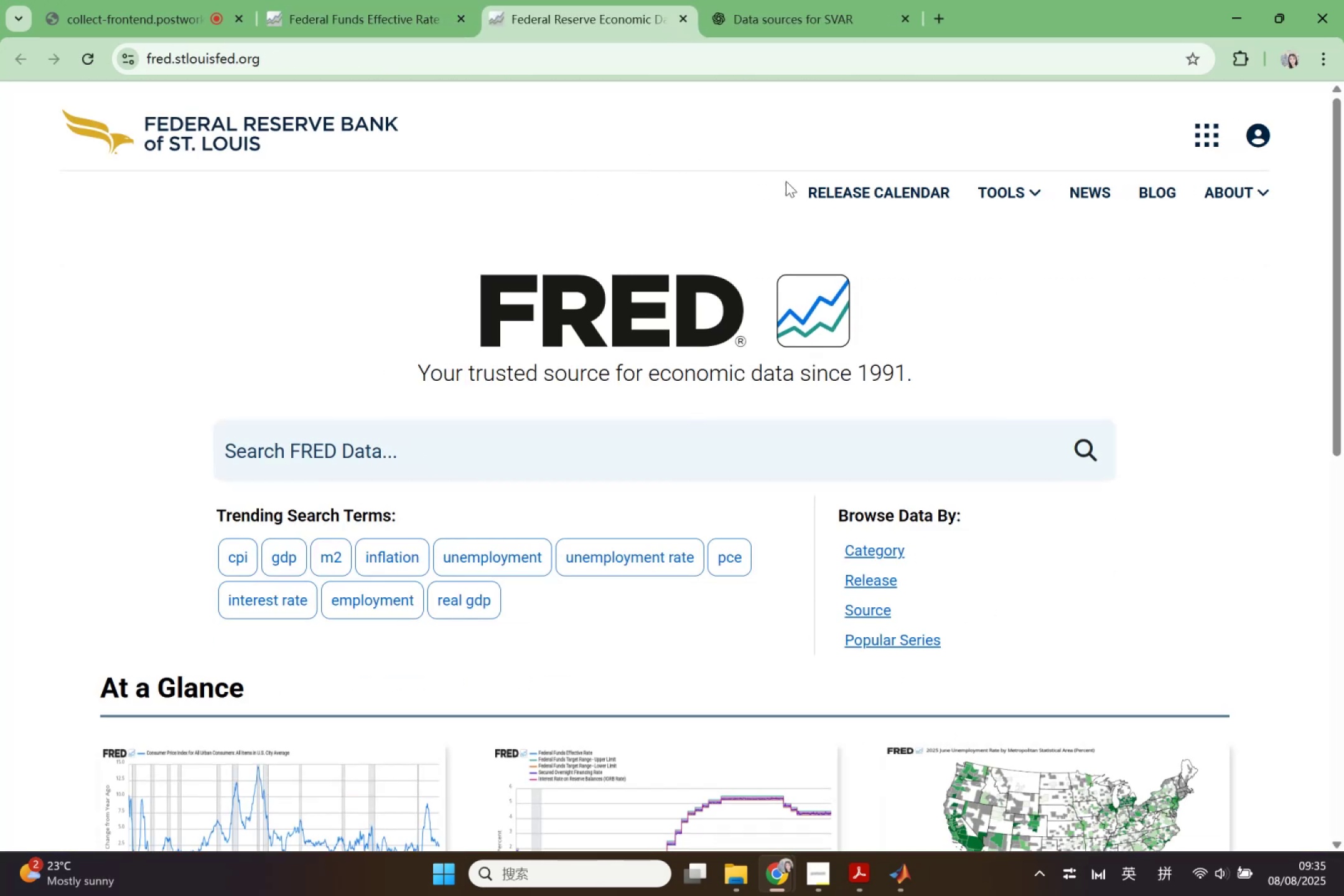 
key(Control+V)
 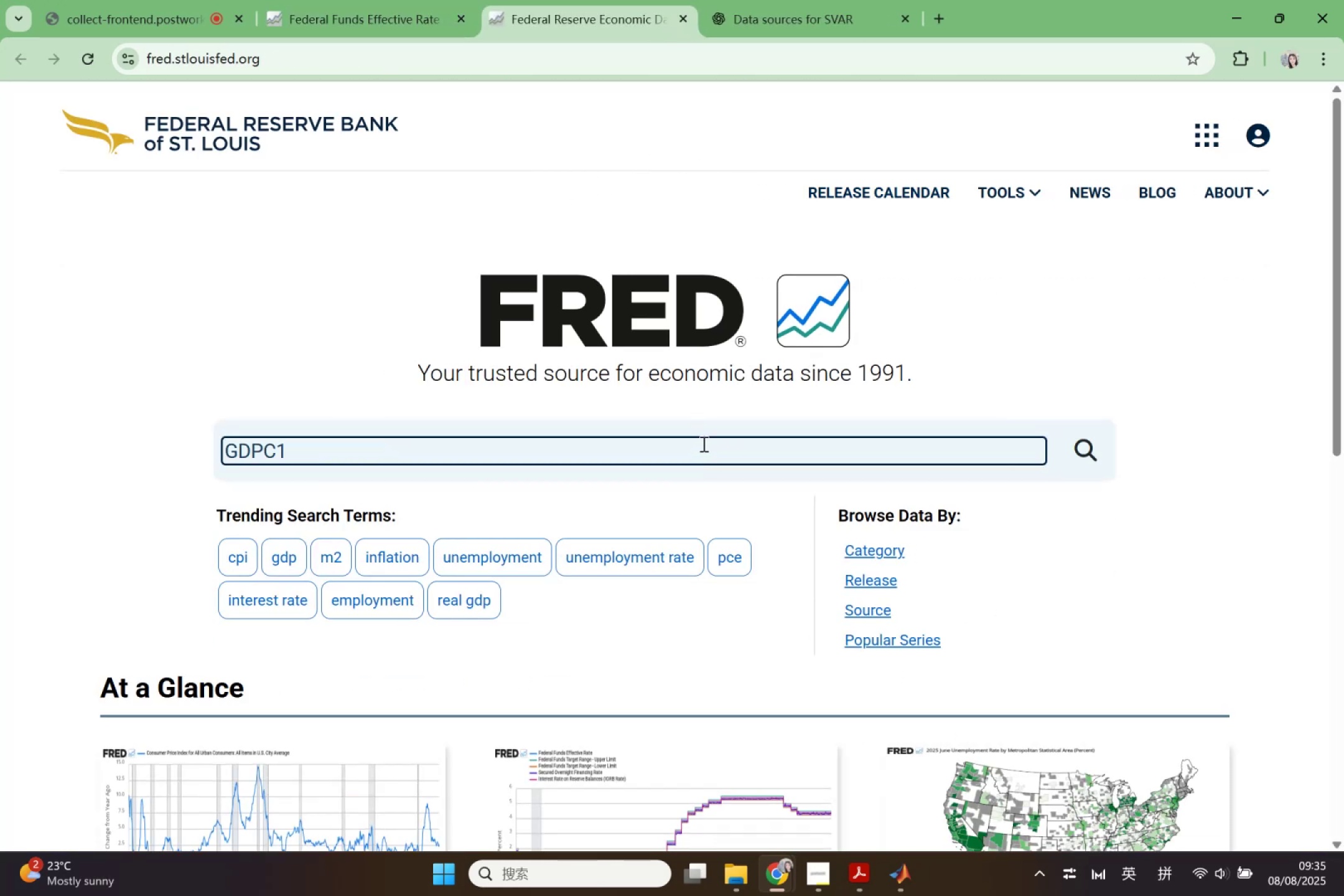 
key(Enter)
 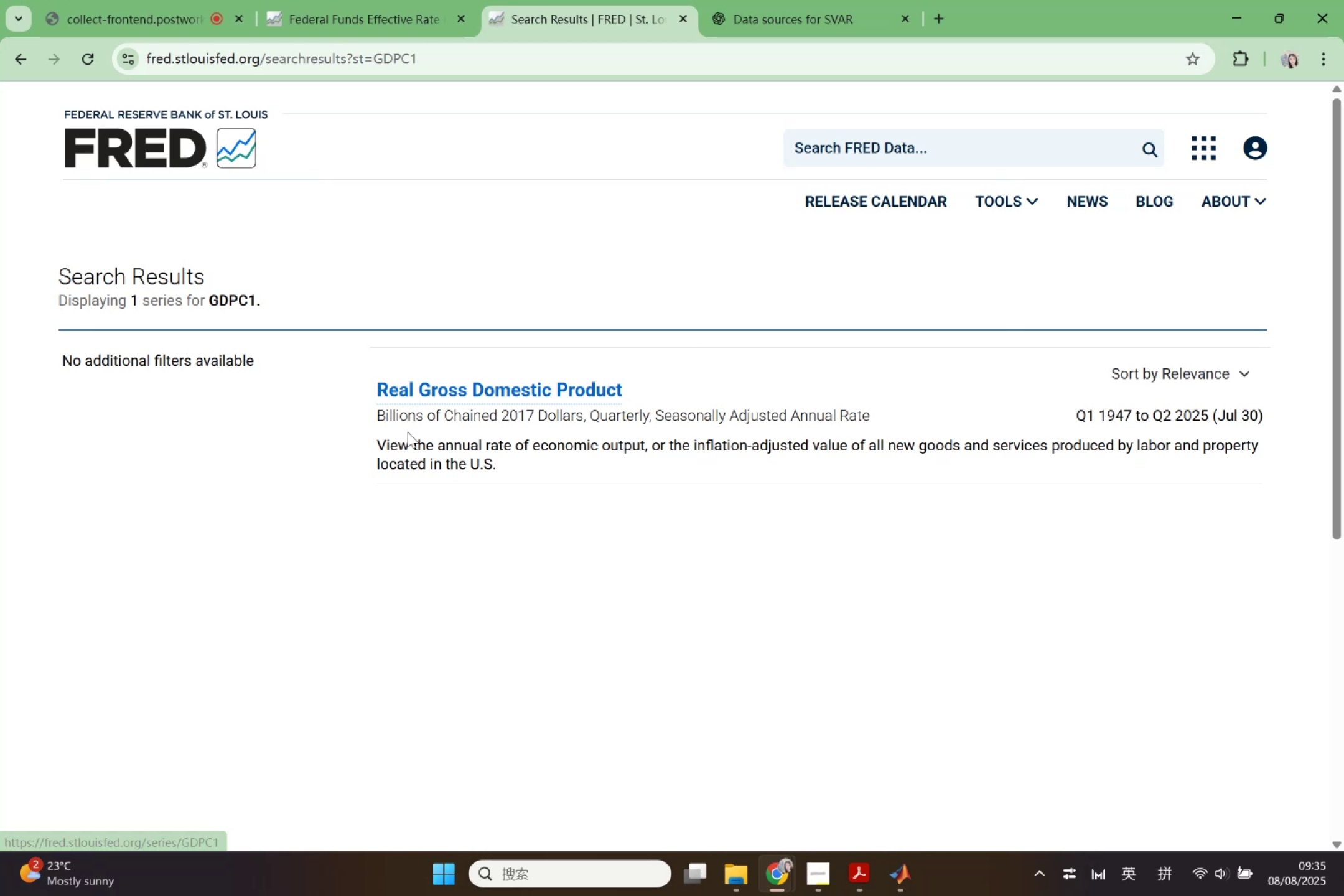 
wait(9.12)
 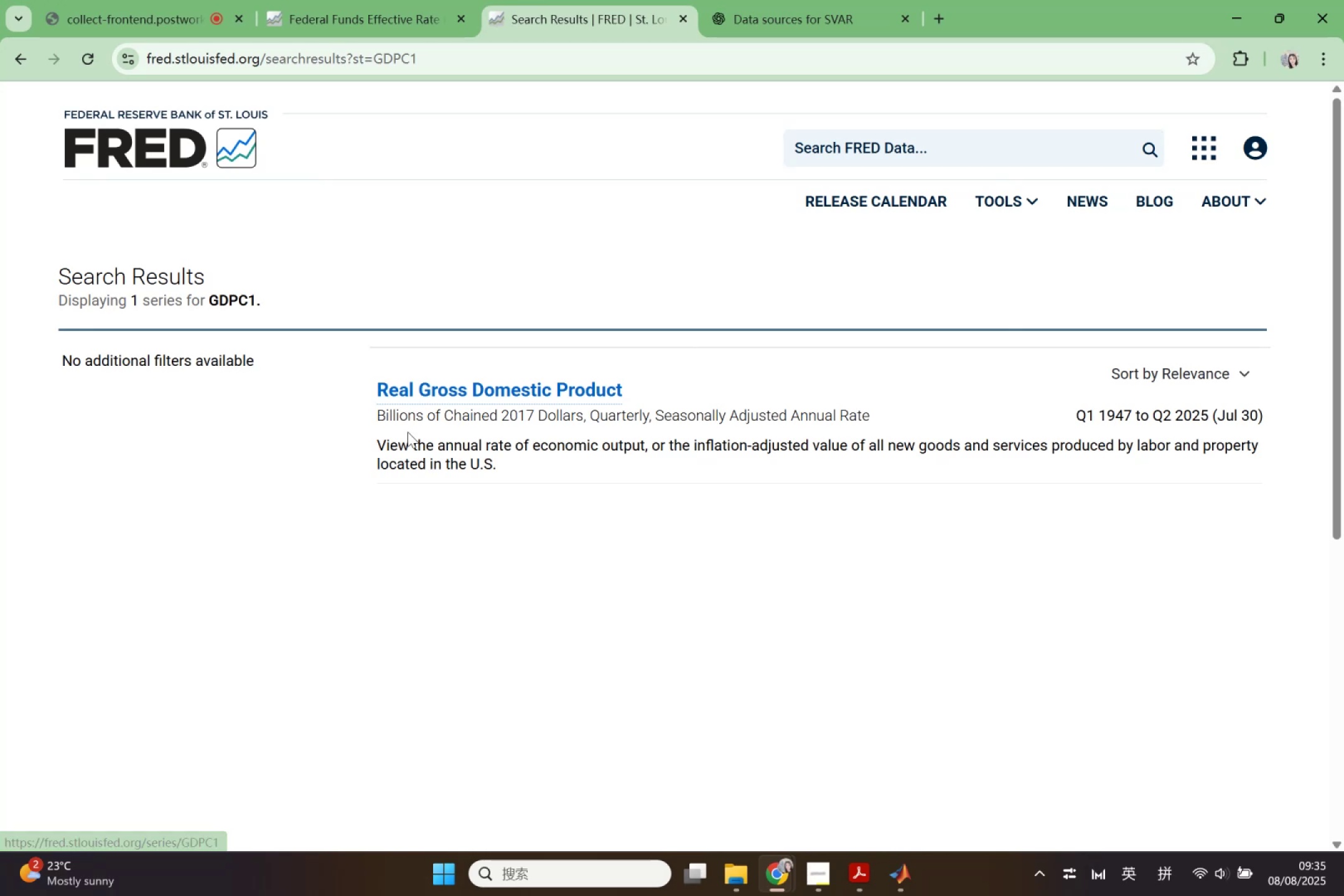 
left_click([566, 391])
 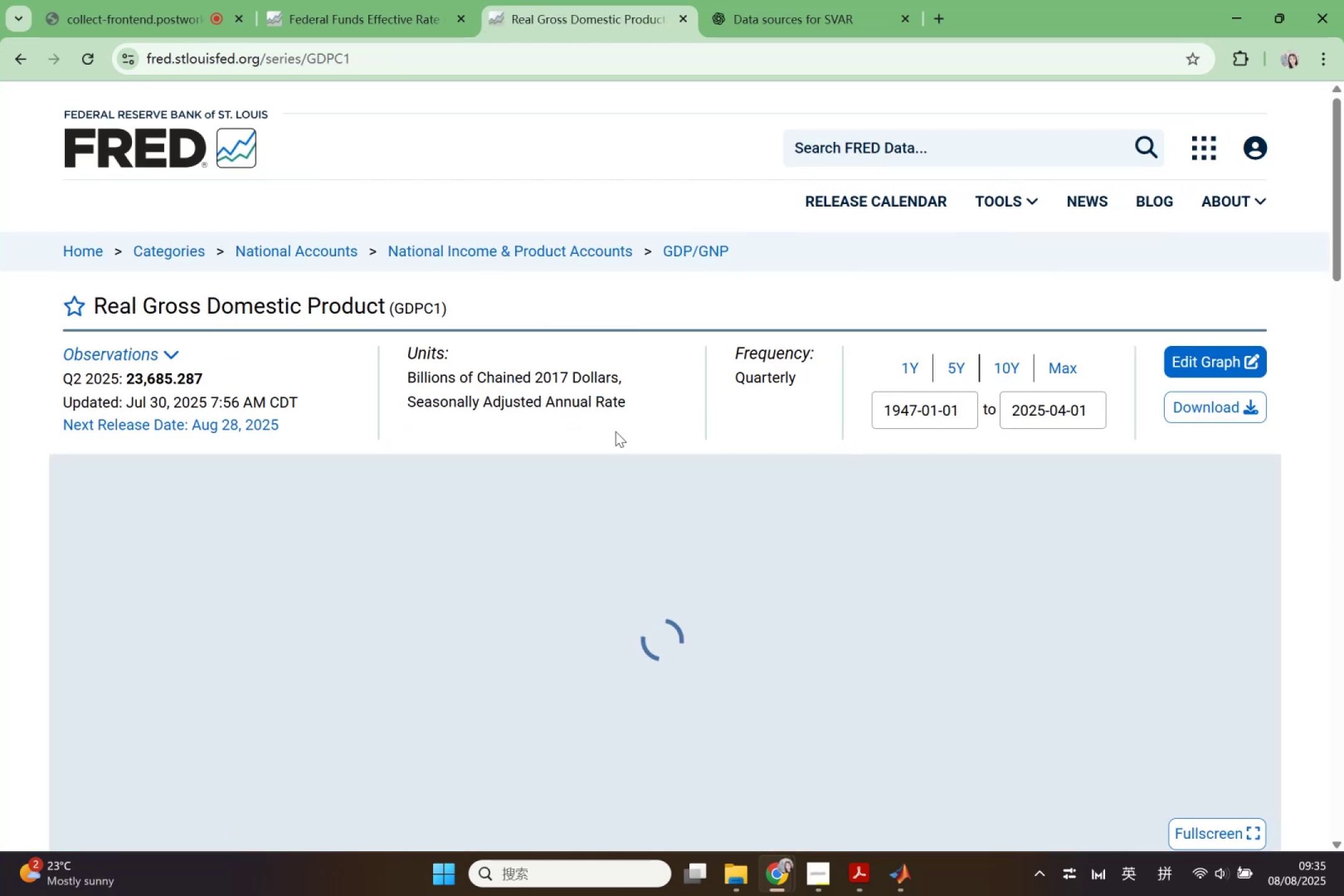 
scroll: coordinate [862, 437], scroll_direction: down, amount: 11.0
 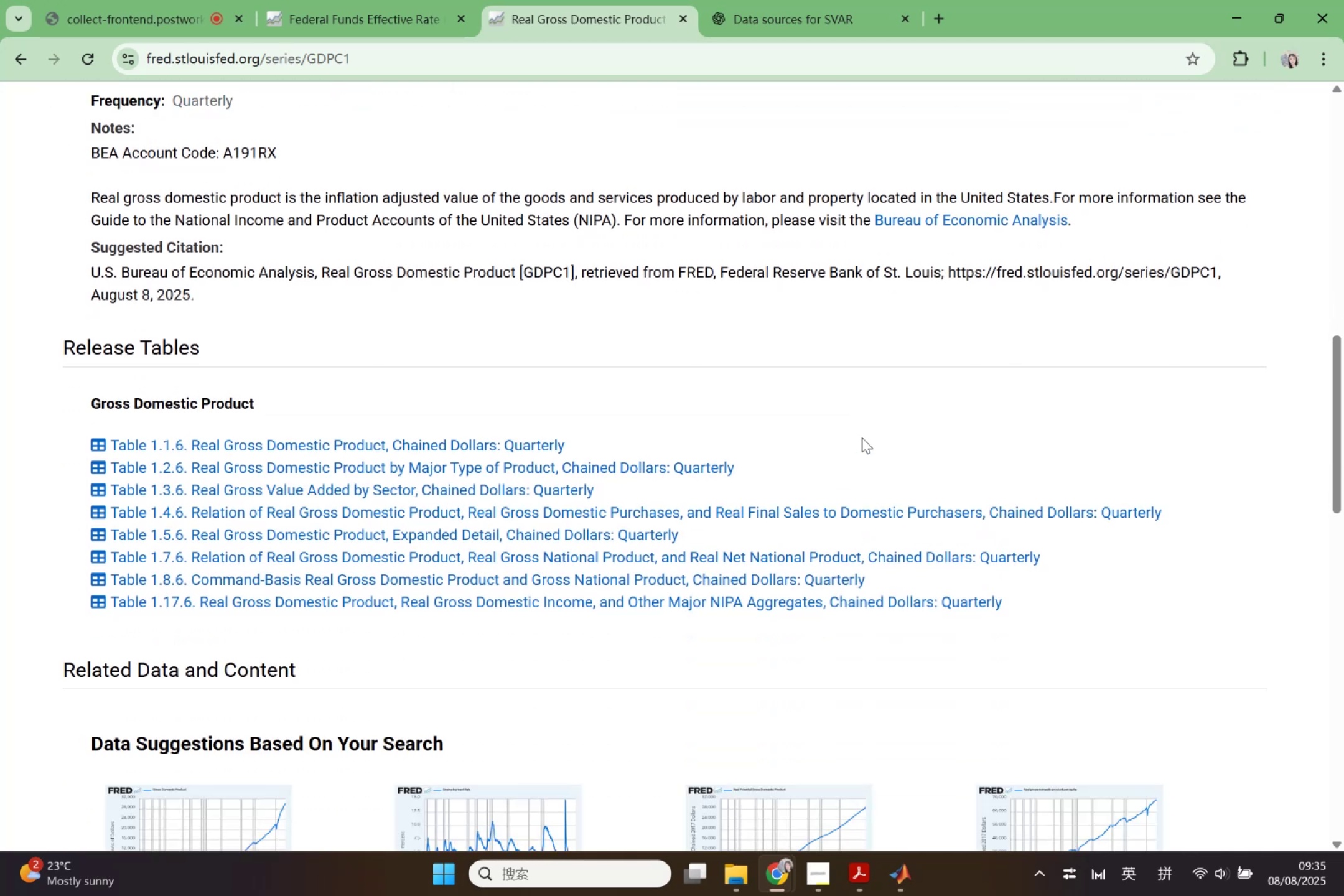 
scroll: coordinate [862, 437], scroll_direction: down, amount: 2.0
 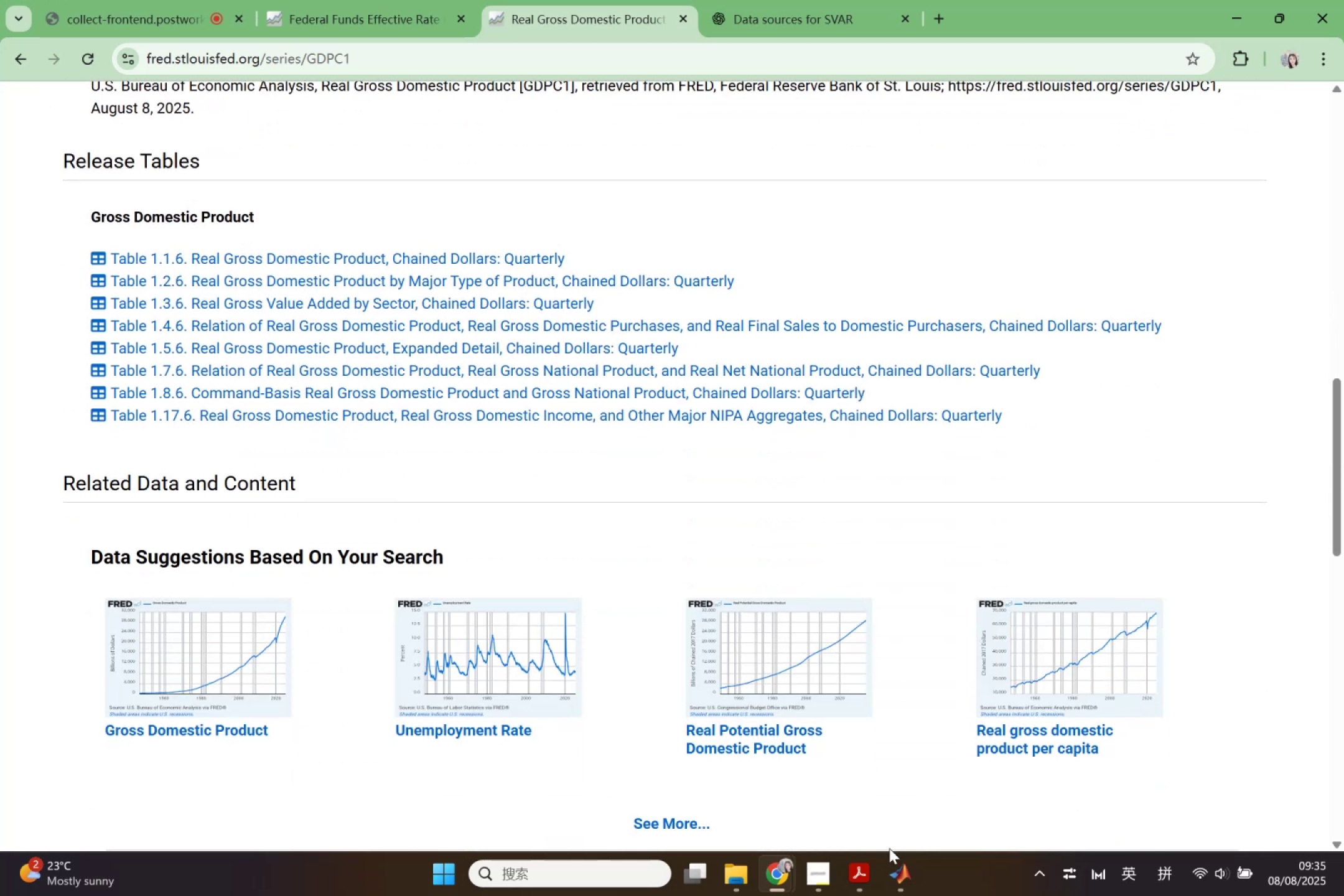 
left_click([855, 870])
 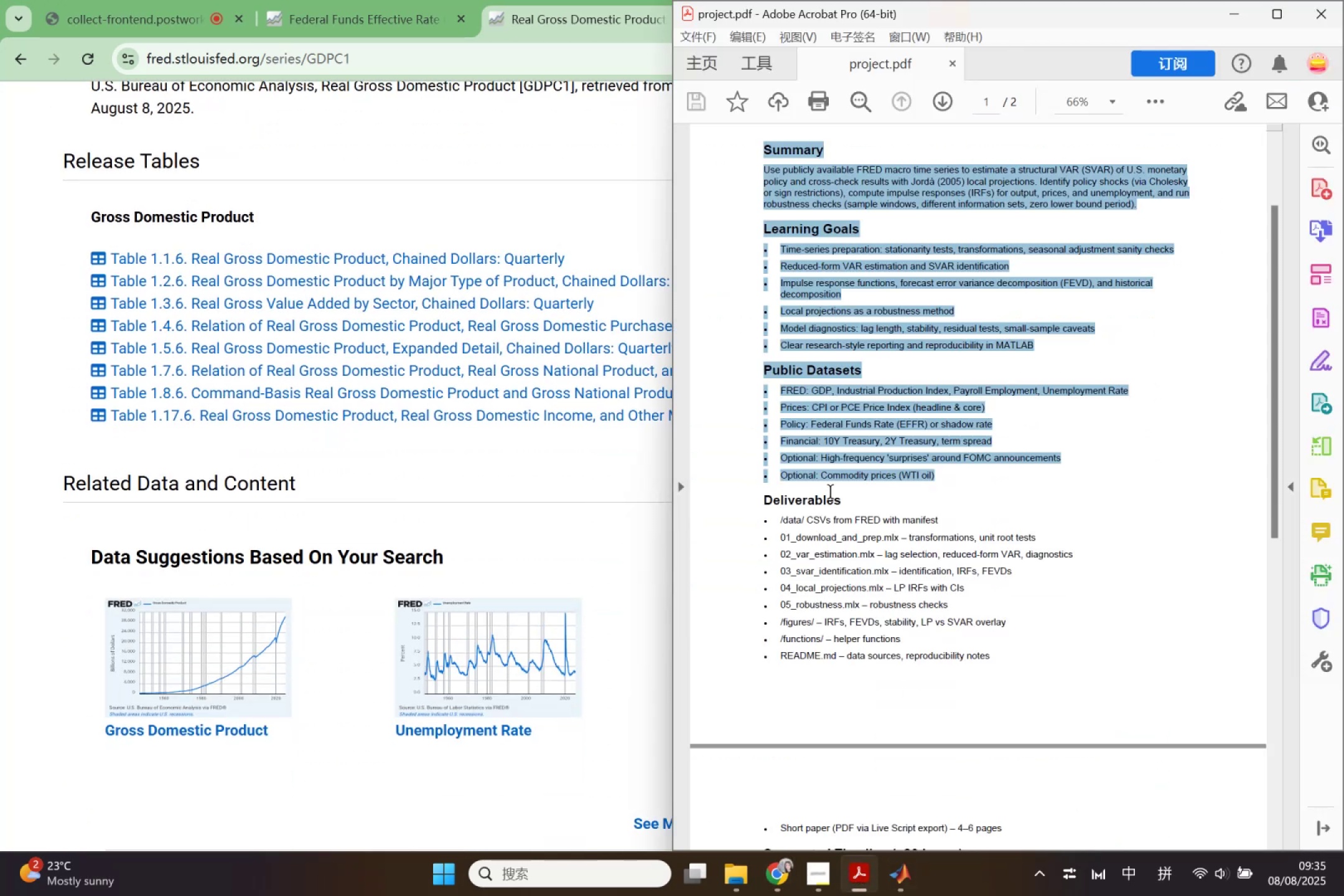 
scroll: coordinate [824, 503], scroll_direction: up, amount: 2.0
 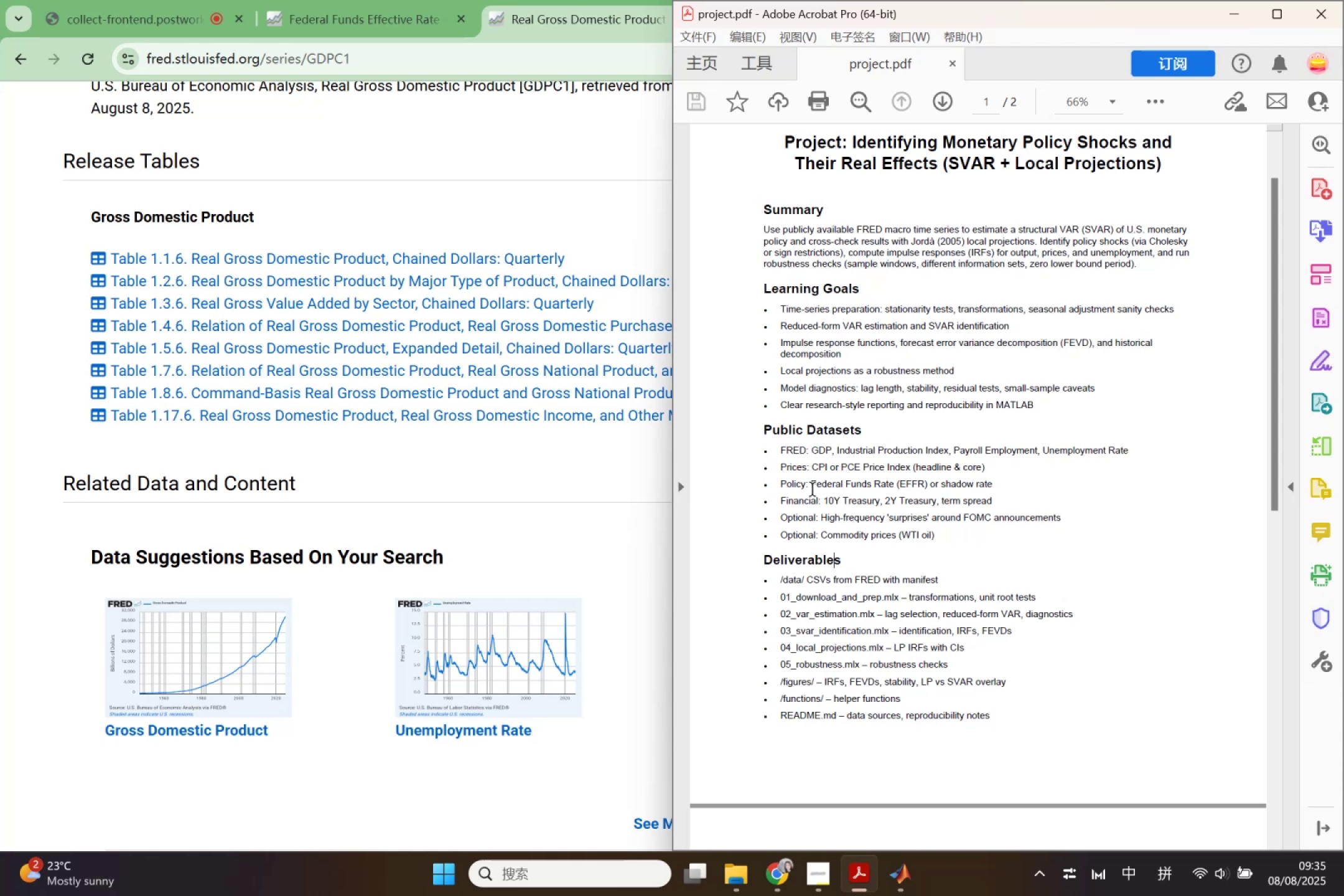 
wait(6.1)
 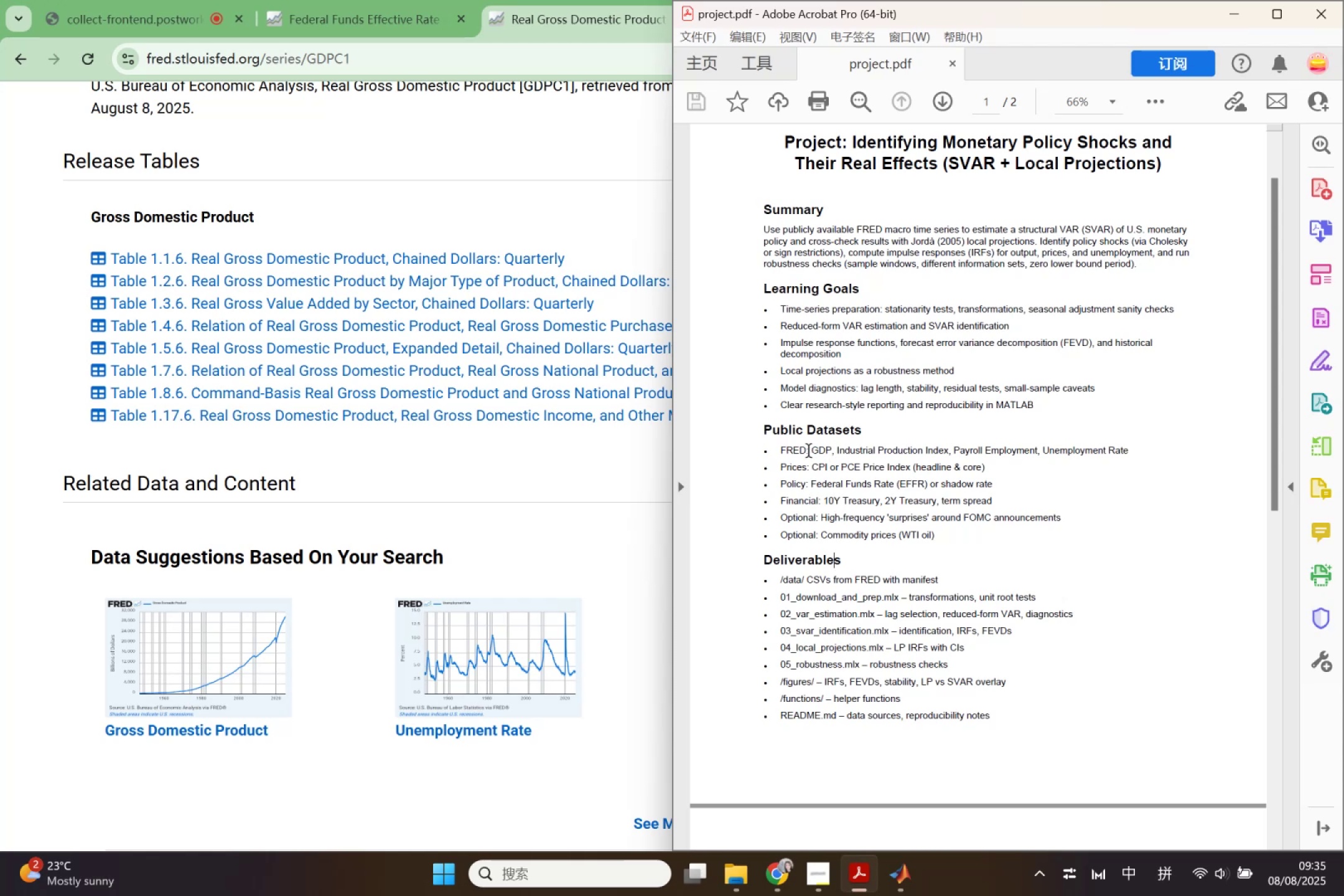 
left_click([545, 200])
 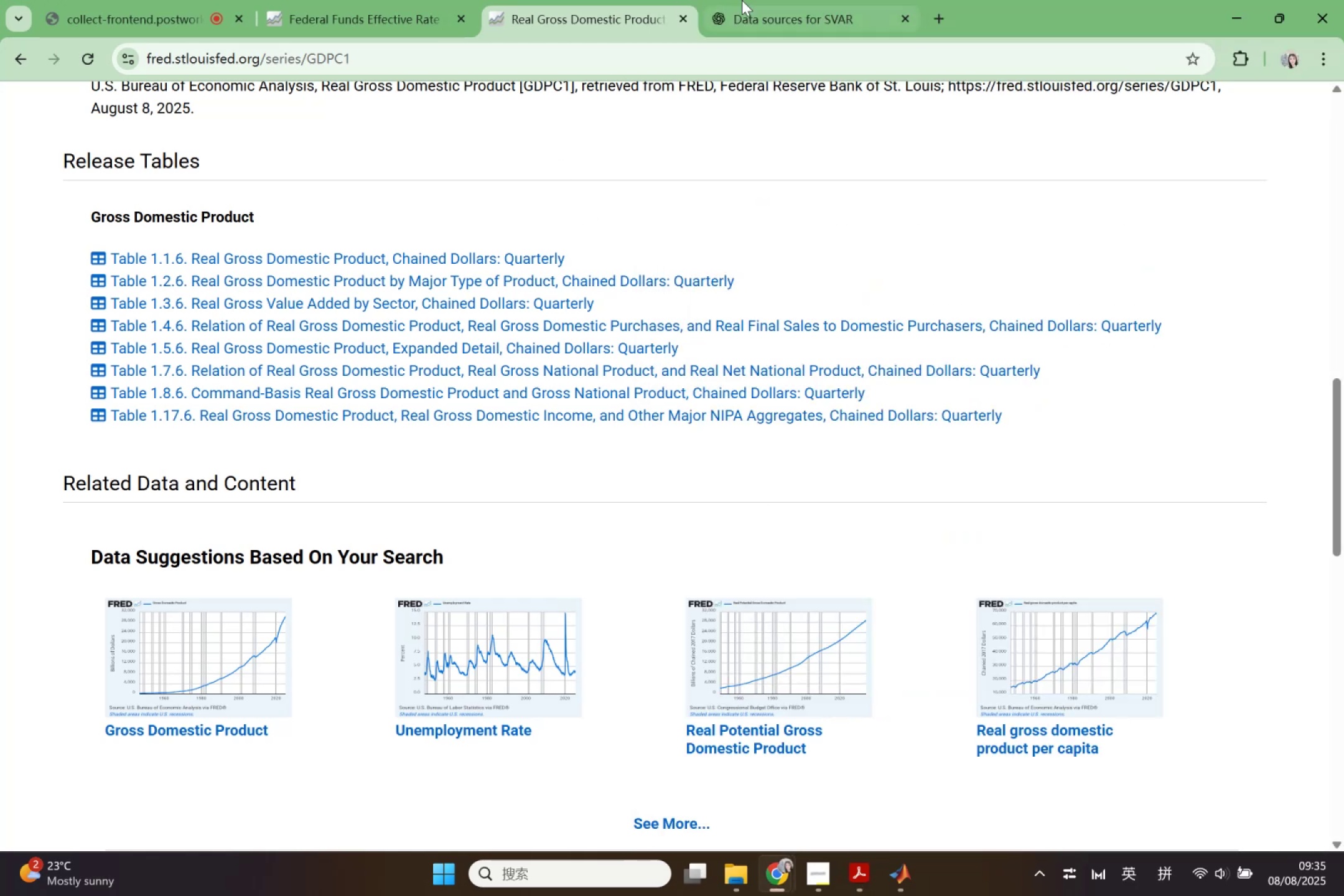 
left_click([744, 0])
 